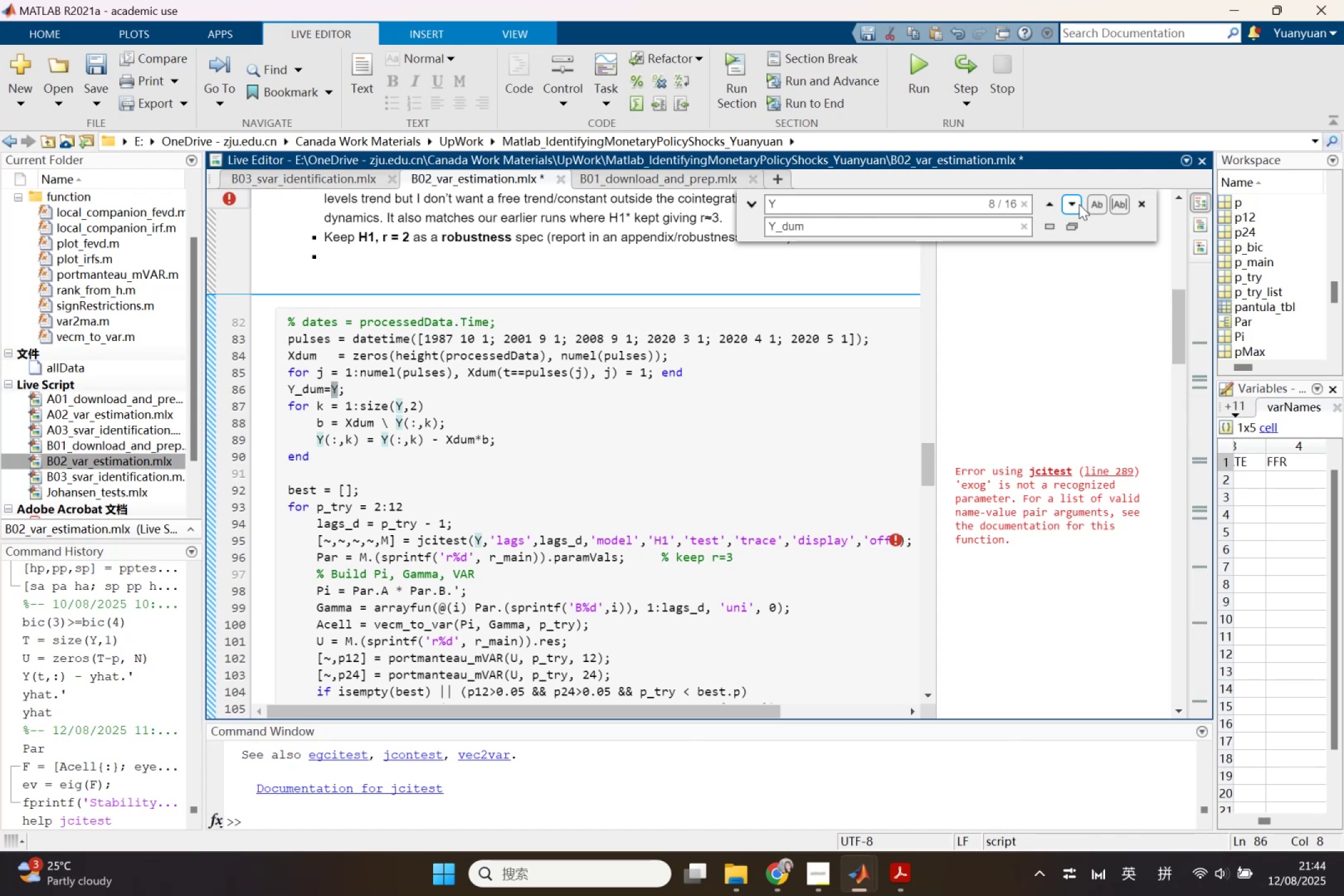 
left_click([1079, 204])
 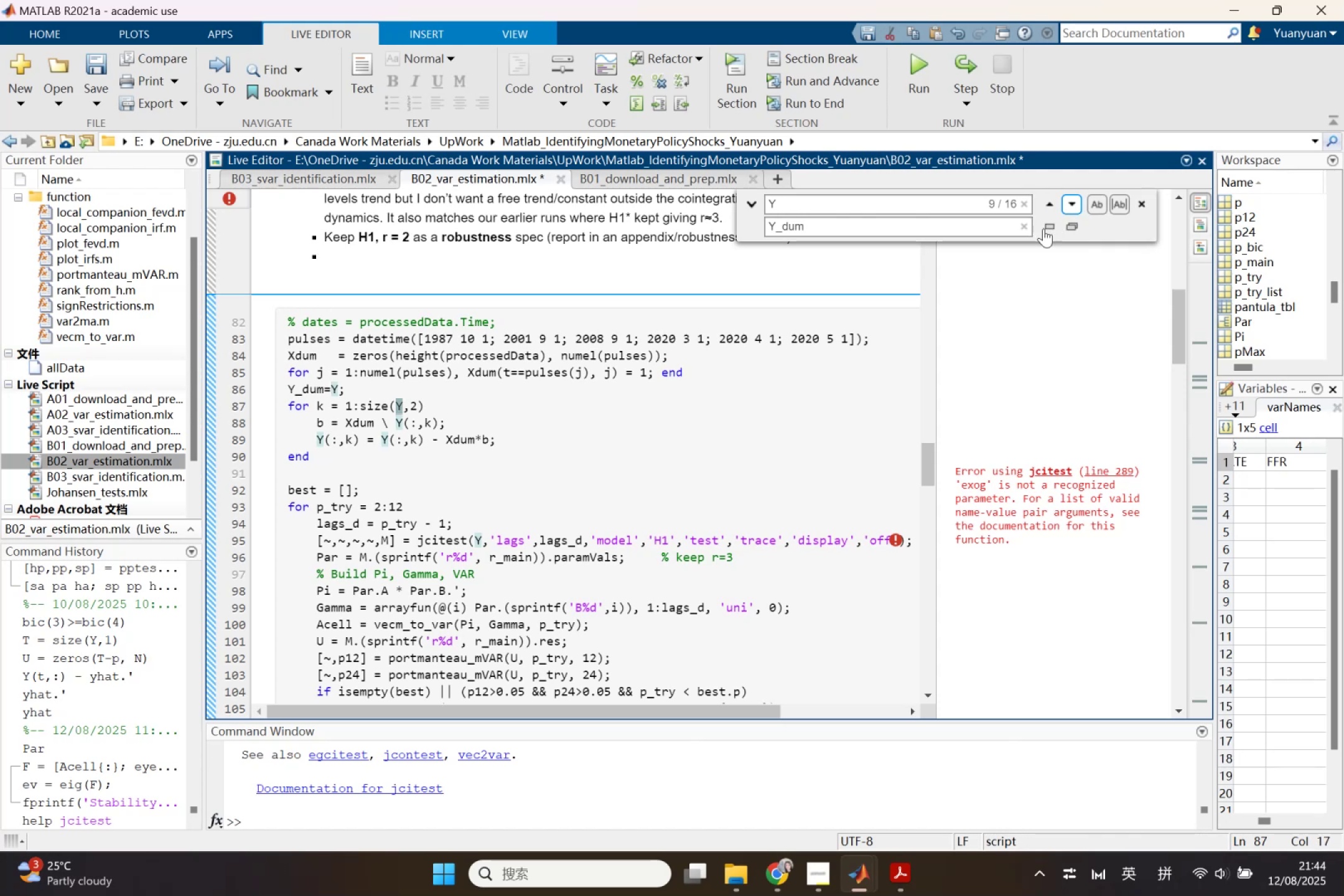 
left_click([1051, 228])
 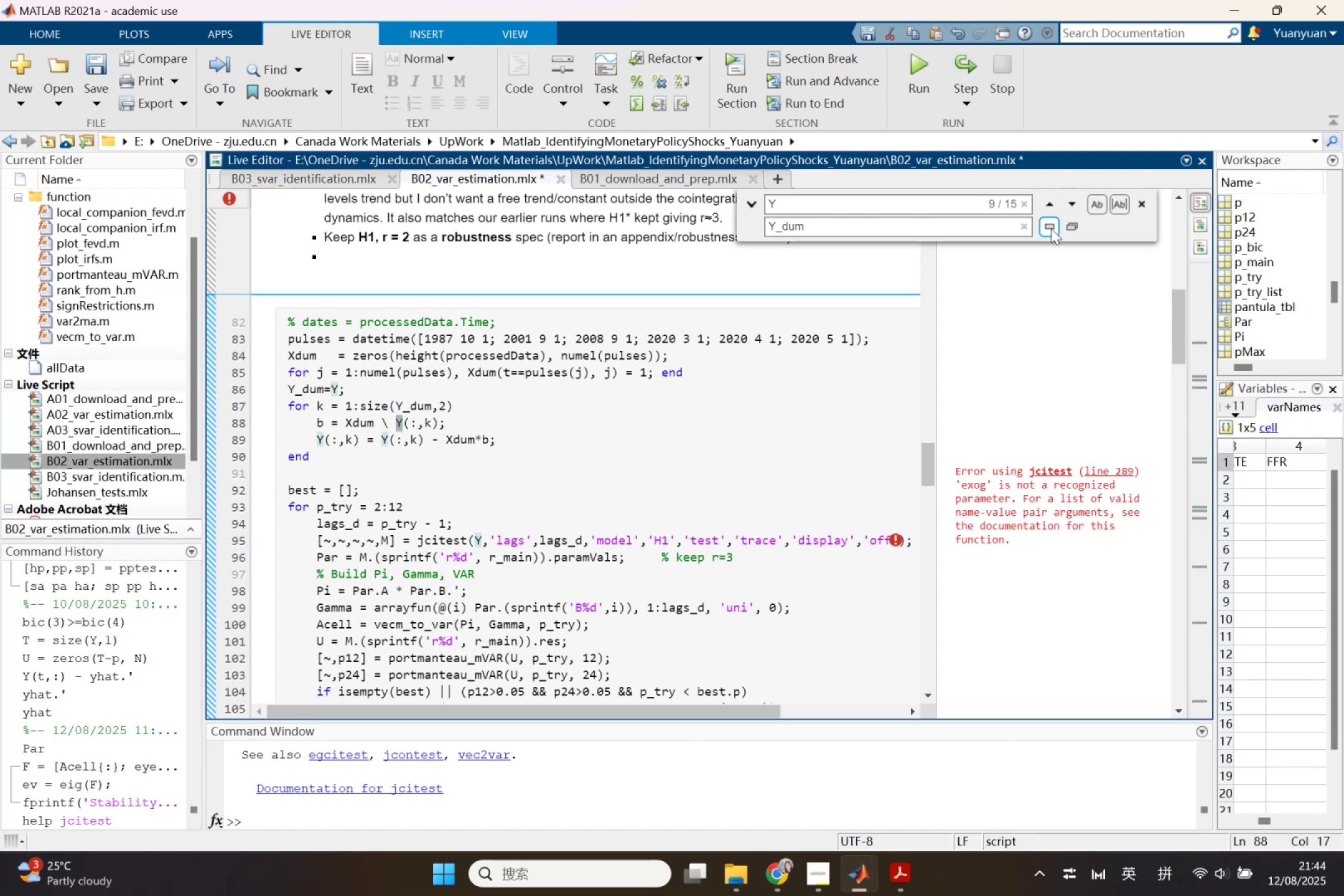 
left_click([1051, 228])
 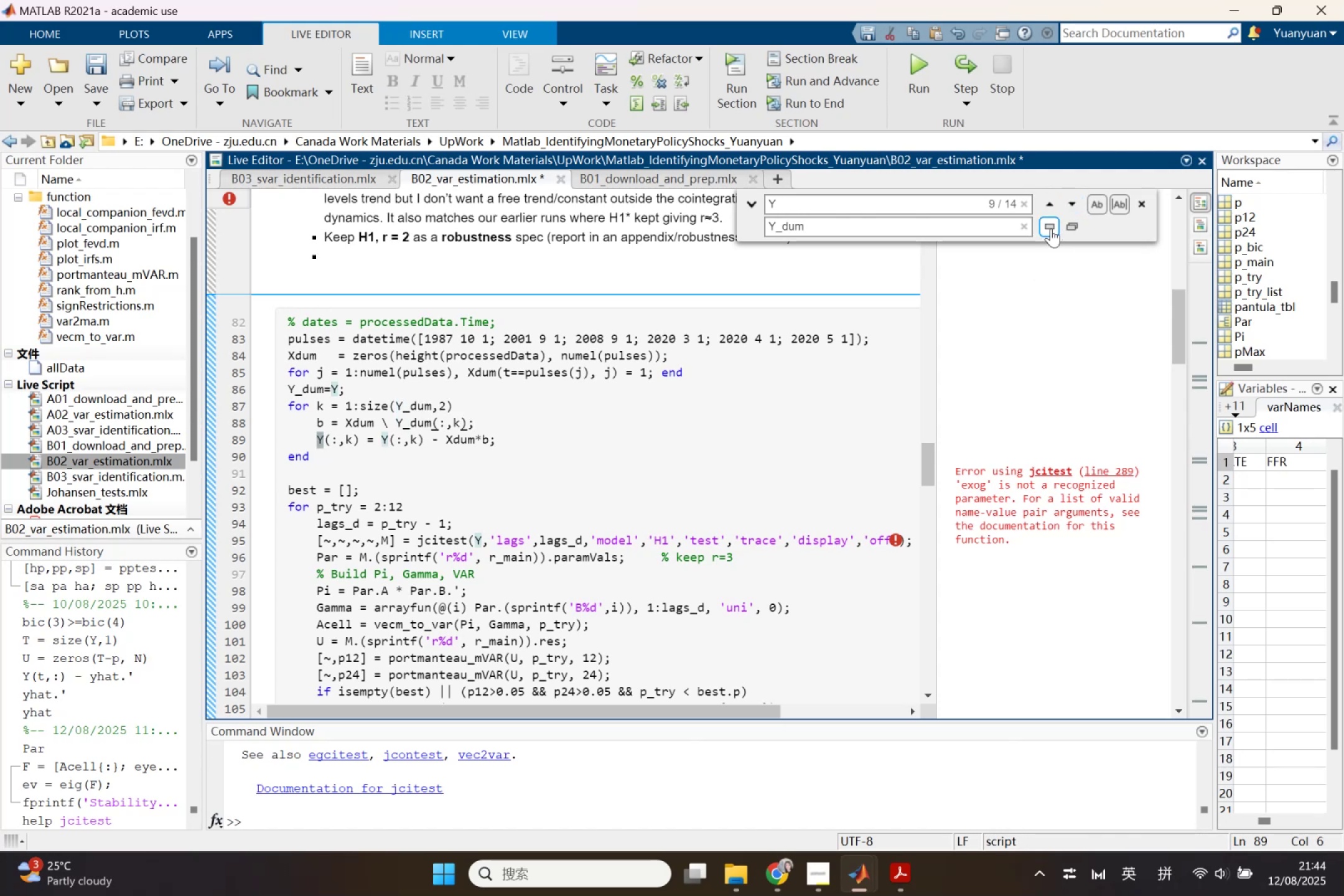 
double_click([1051, 228])
 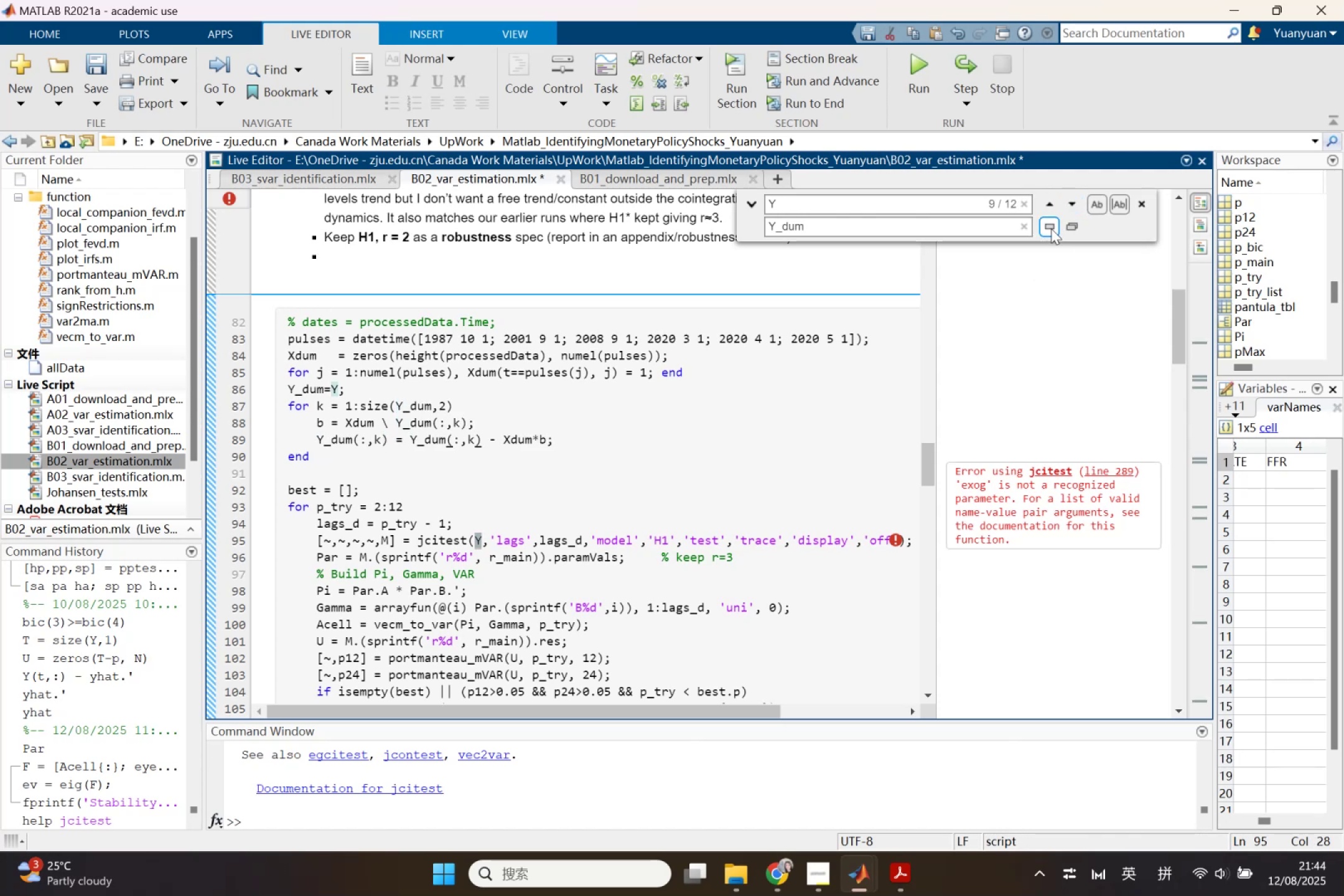 
left_click([1051, 228])
 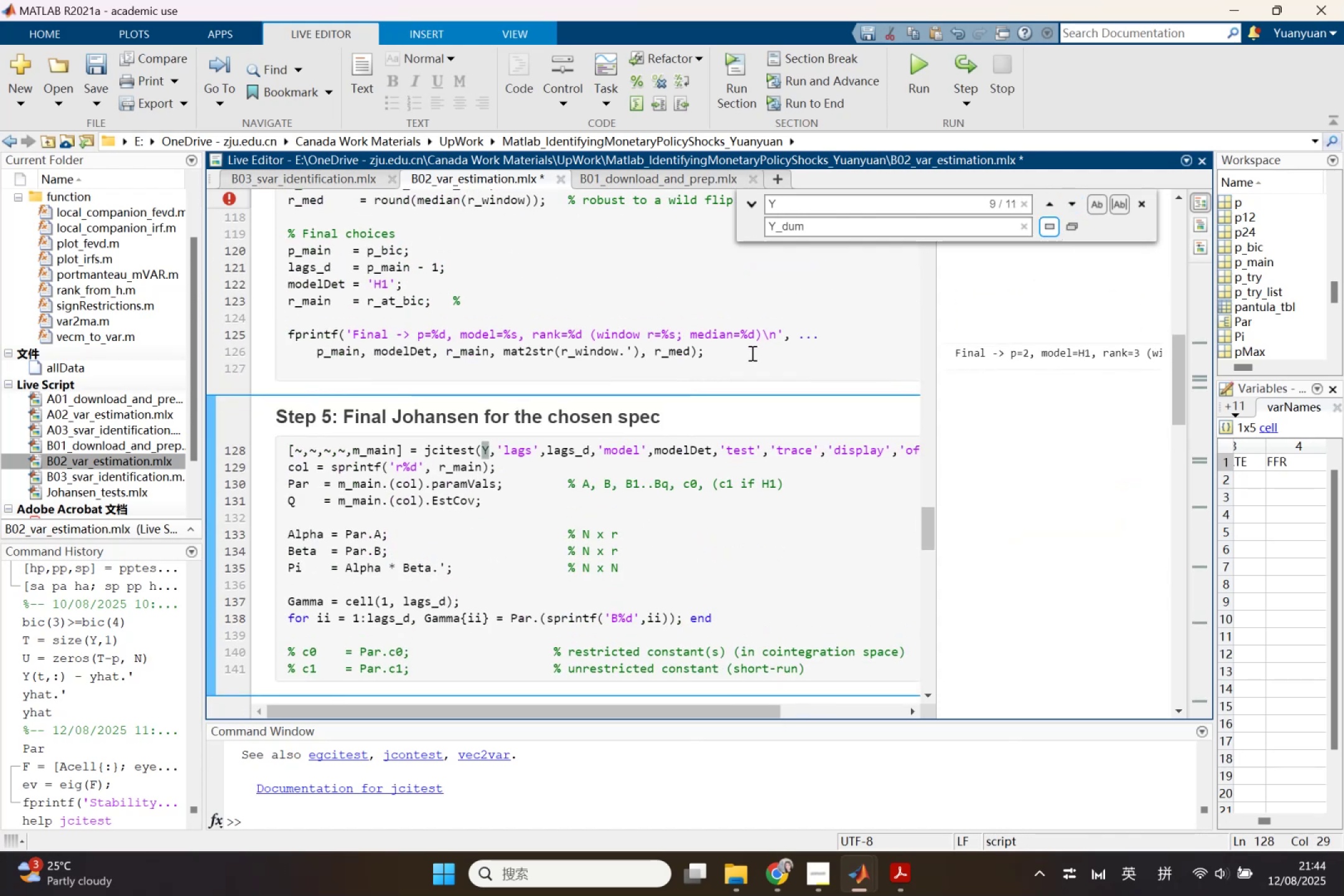 
left_click([751, 355])
 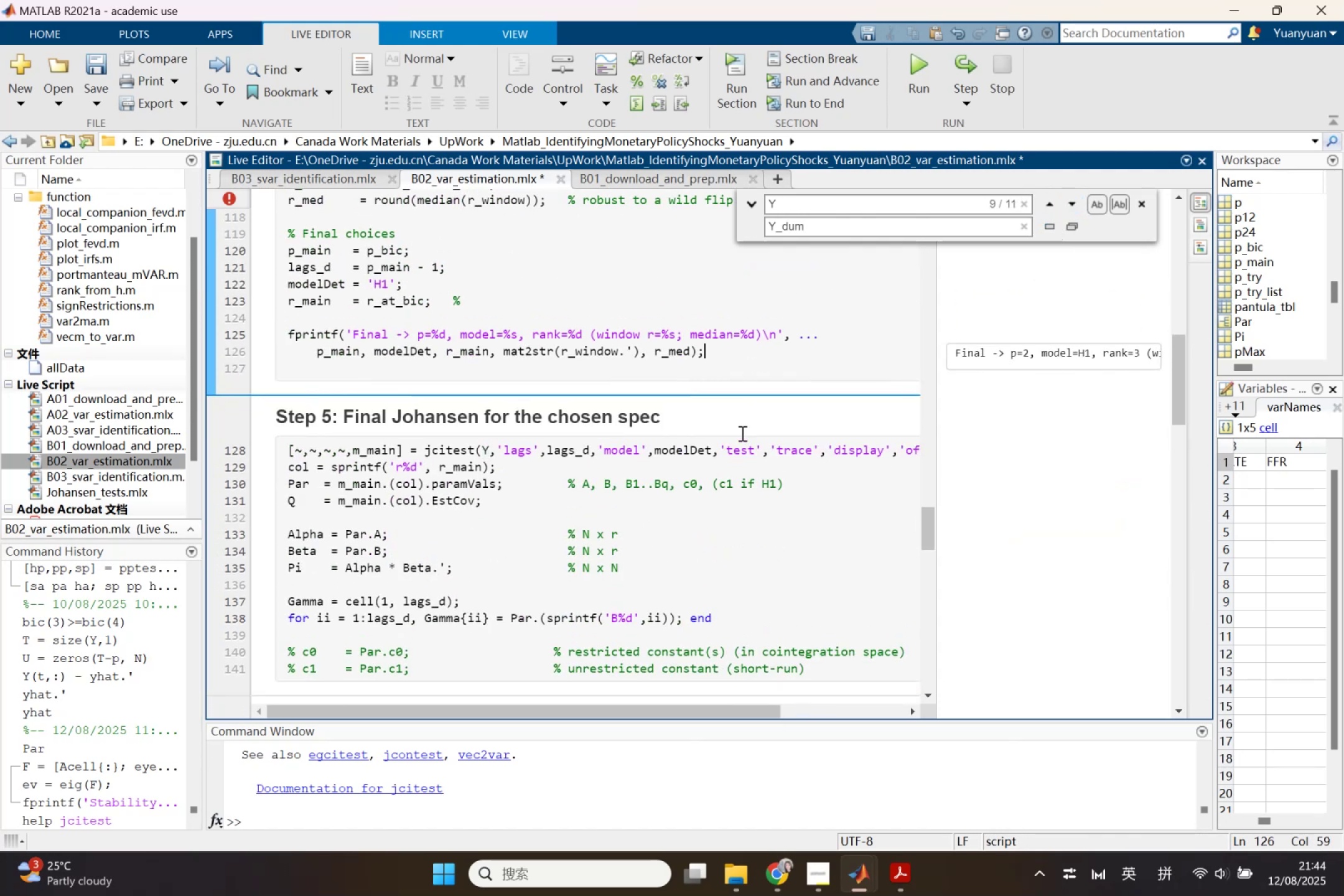 
scroll: coordinate [740, 514], scroll_direction: up, amount: 5.0
 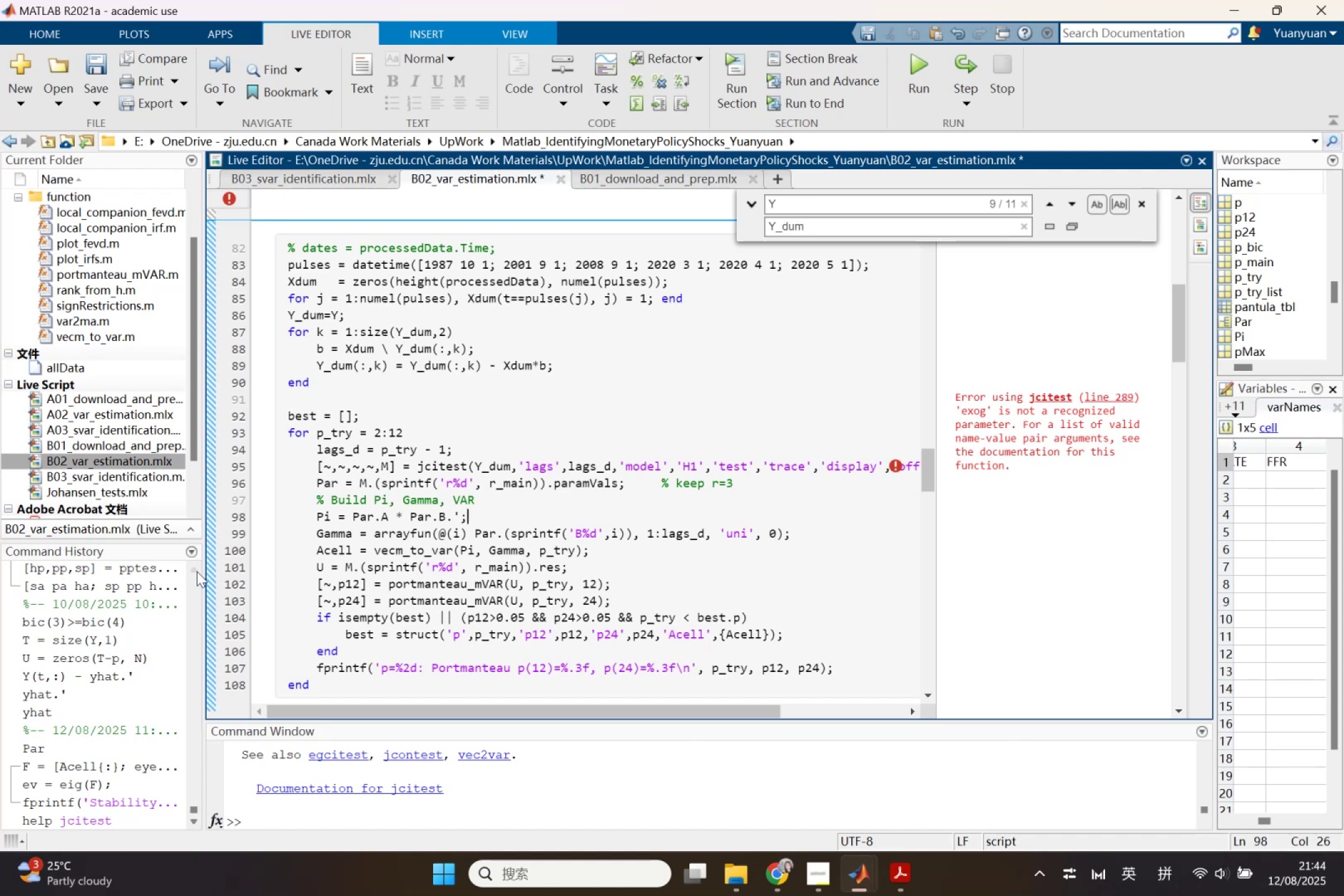 
left_click([214, 563])
 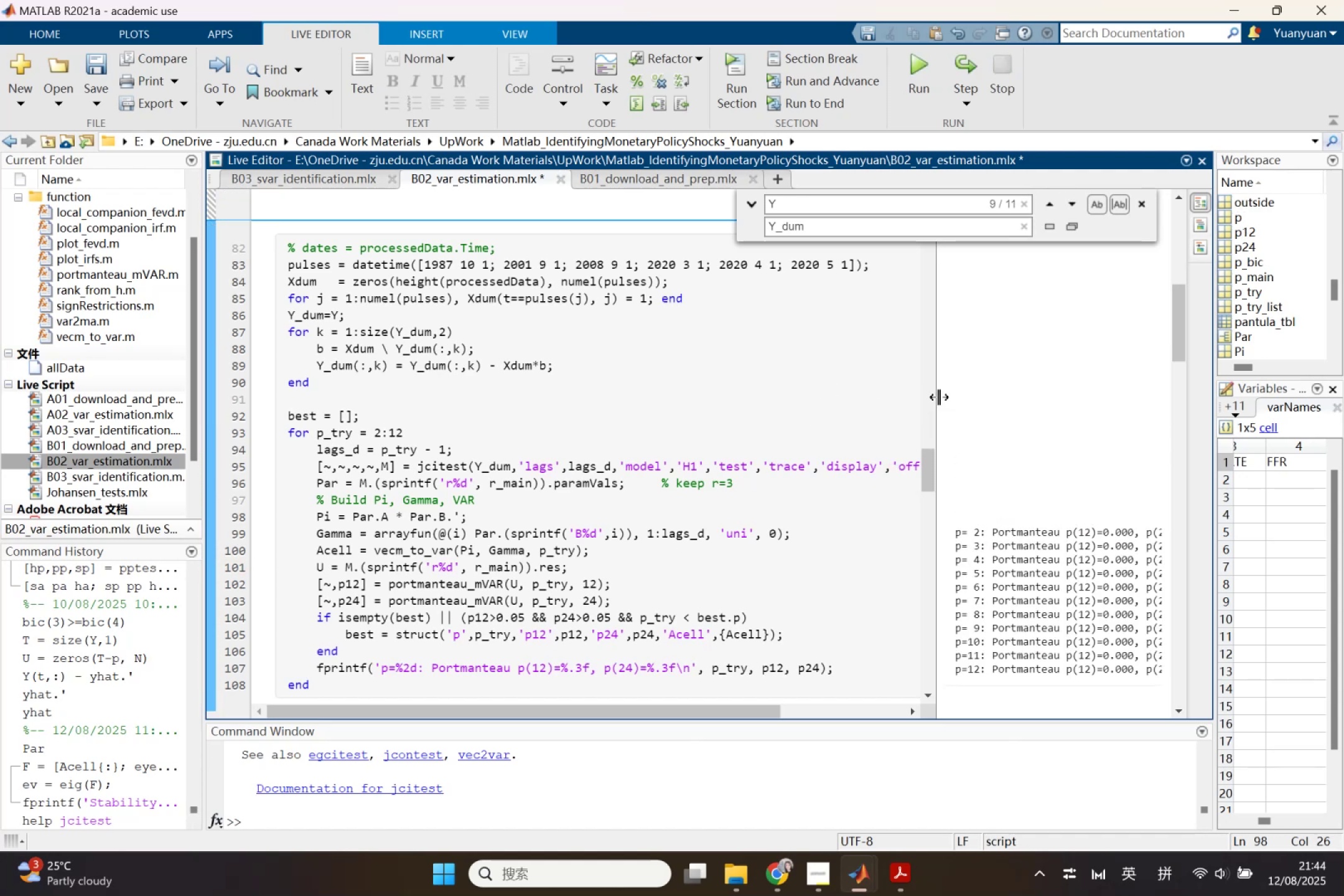 
left_click_drag(start_coordinate=[936, 396], to_coordinate=[688, 378])
 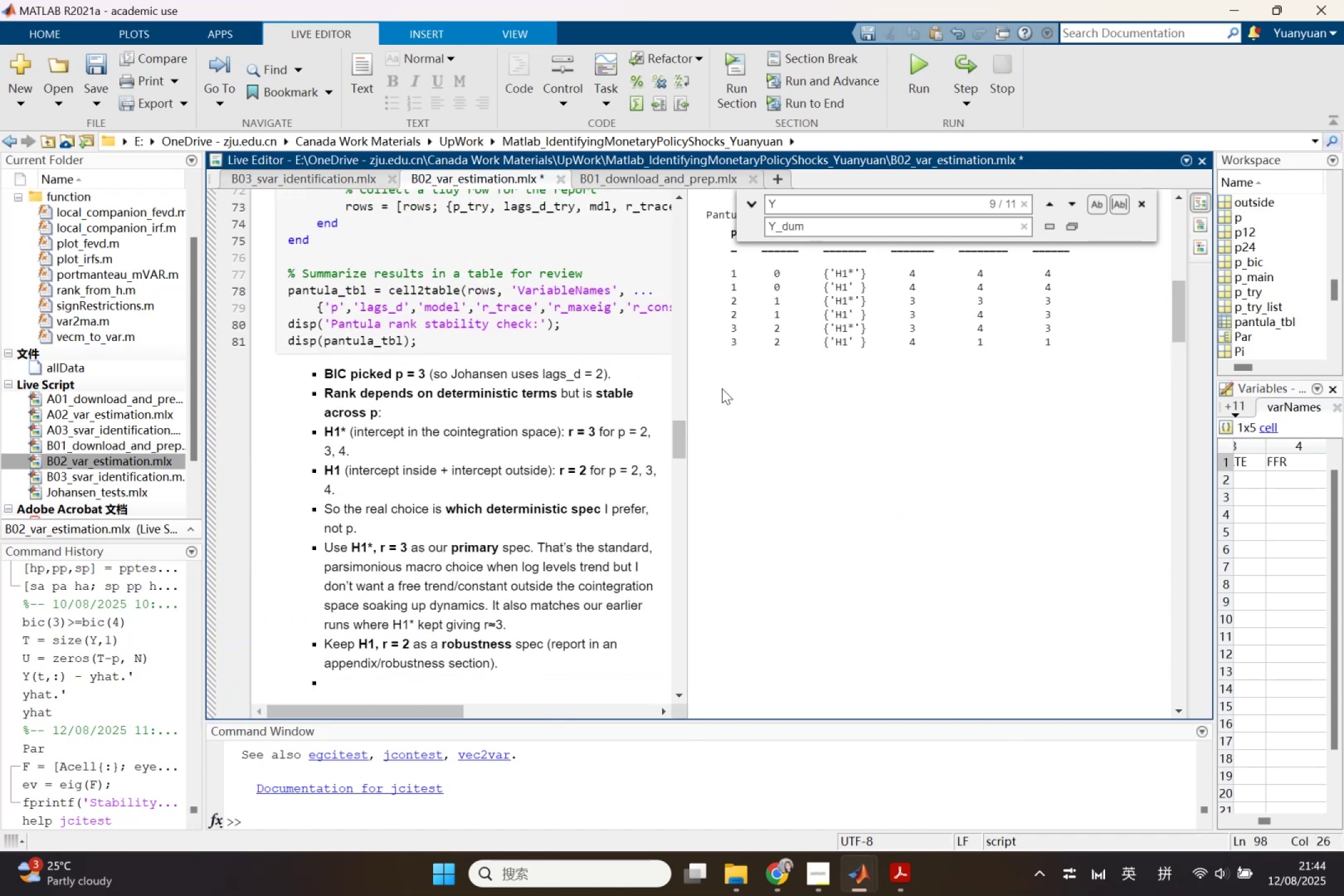 
scroll: coordinate [831, 520], scroll_direction: down, amount: 6.0
 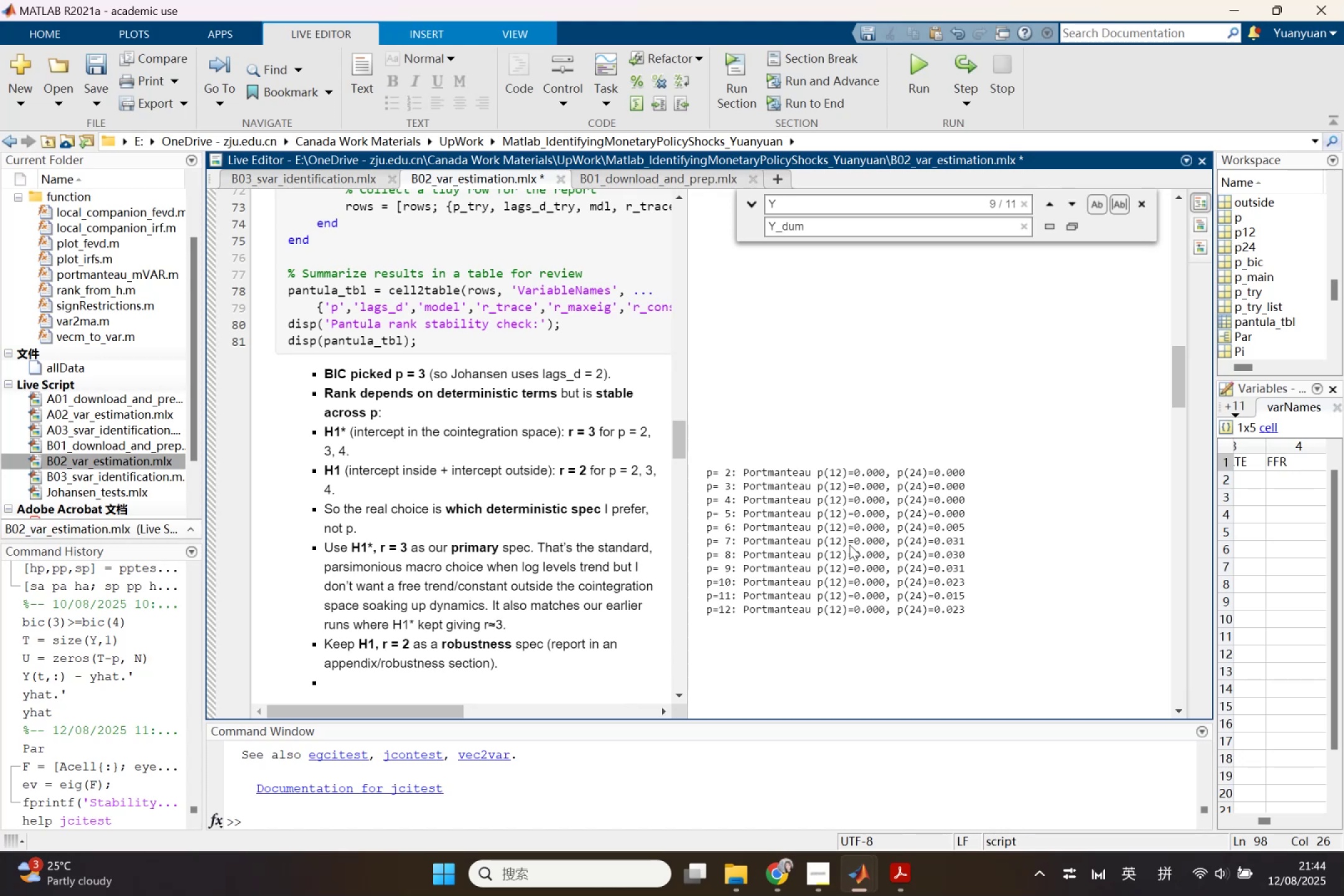 
left_click([864, 538])
 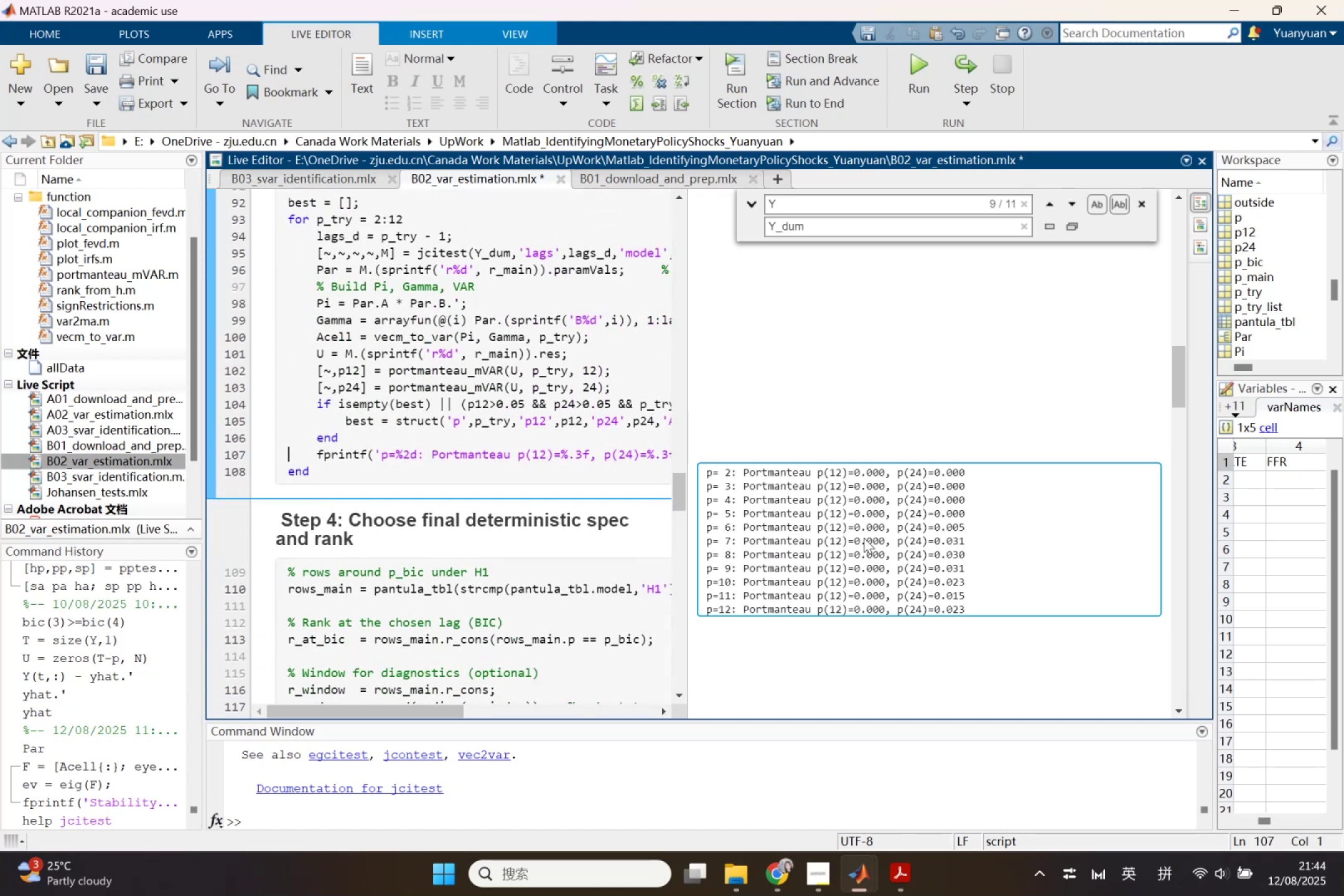 
right_click([864, 538])
 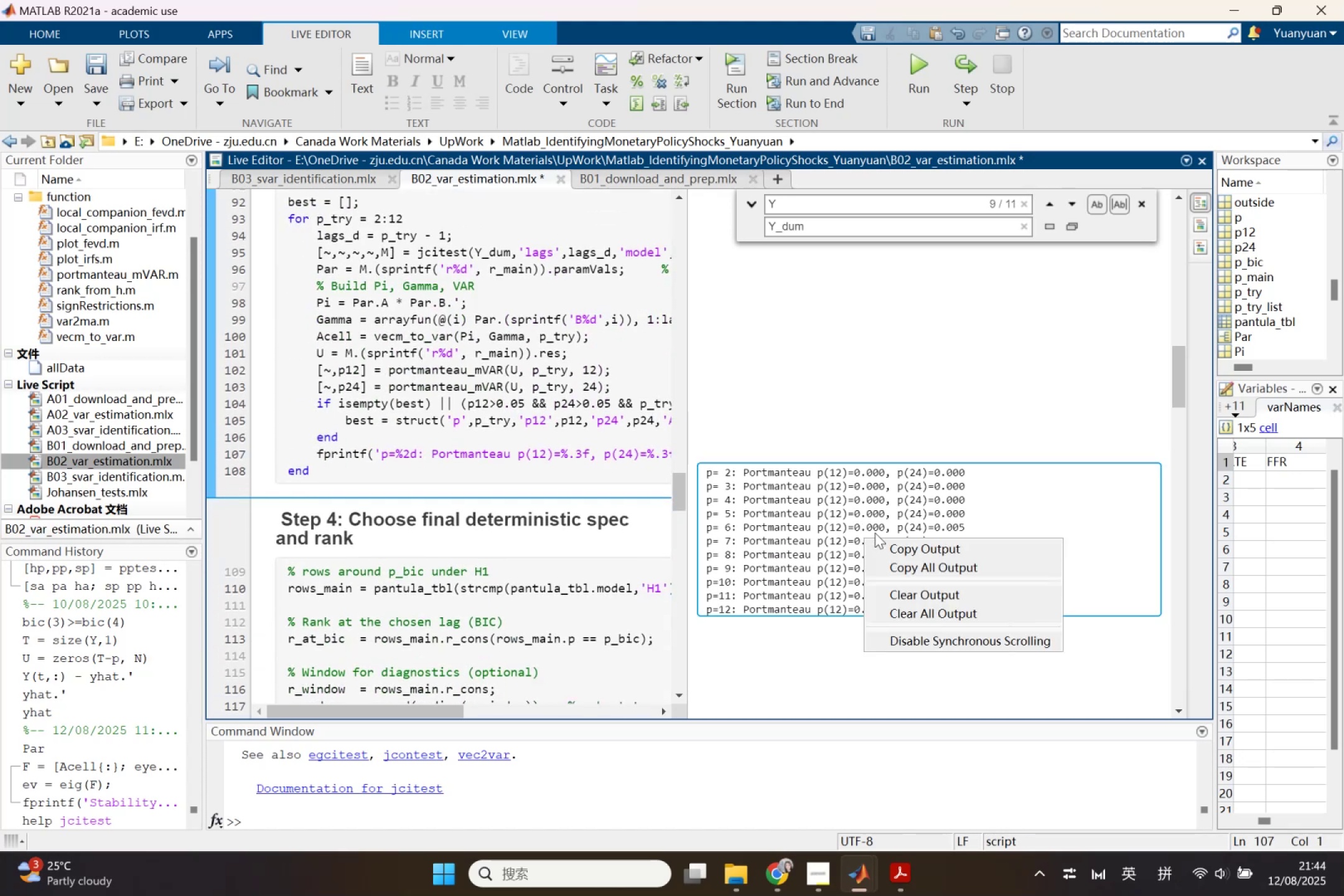 
left_click([882, 546])
 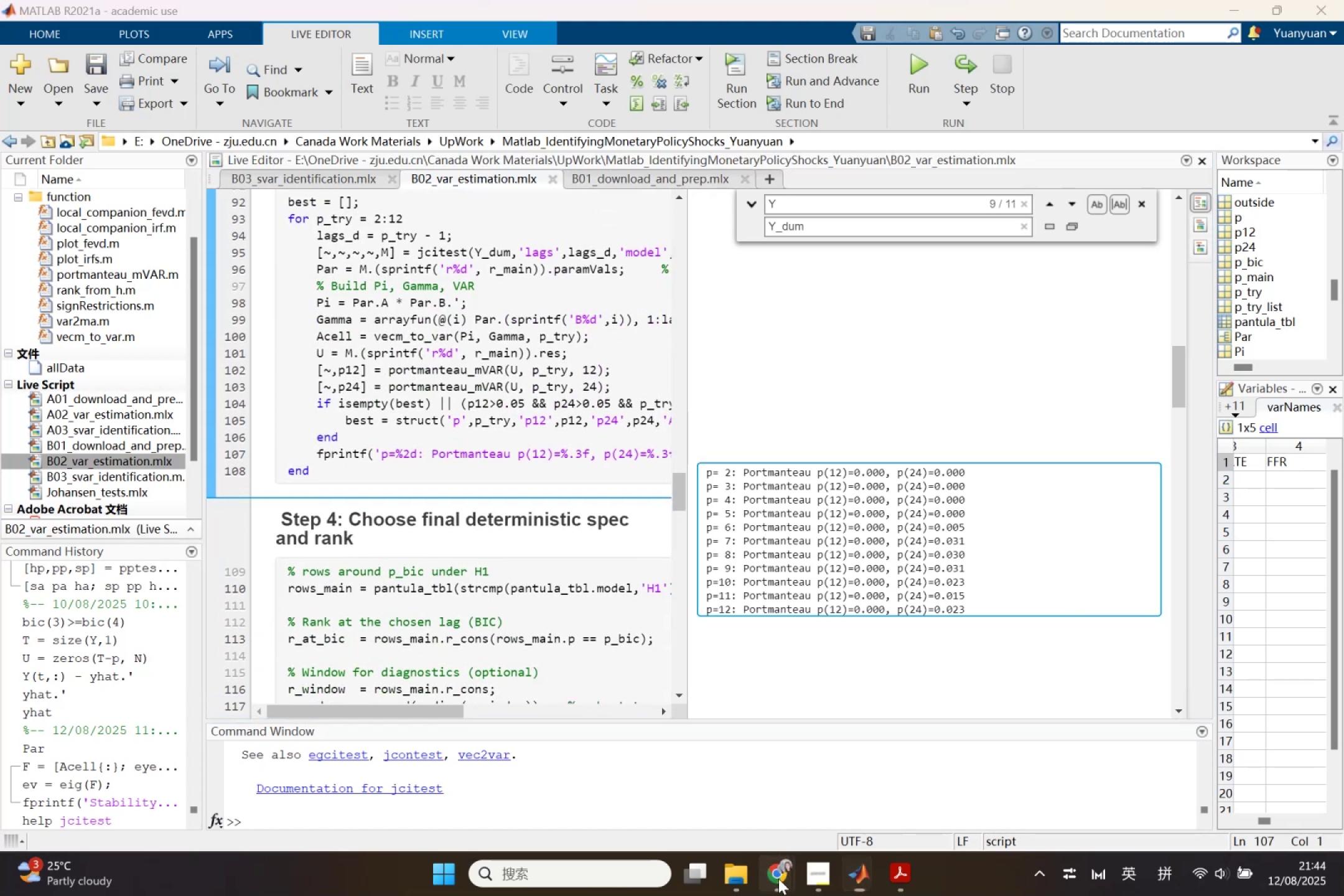 
double_click([673, 765])
 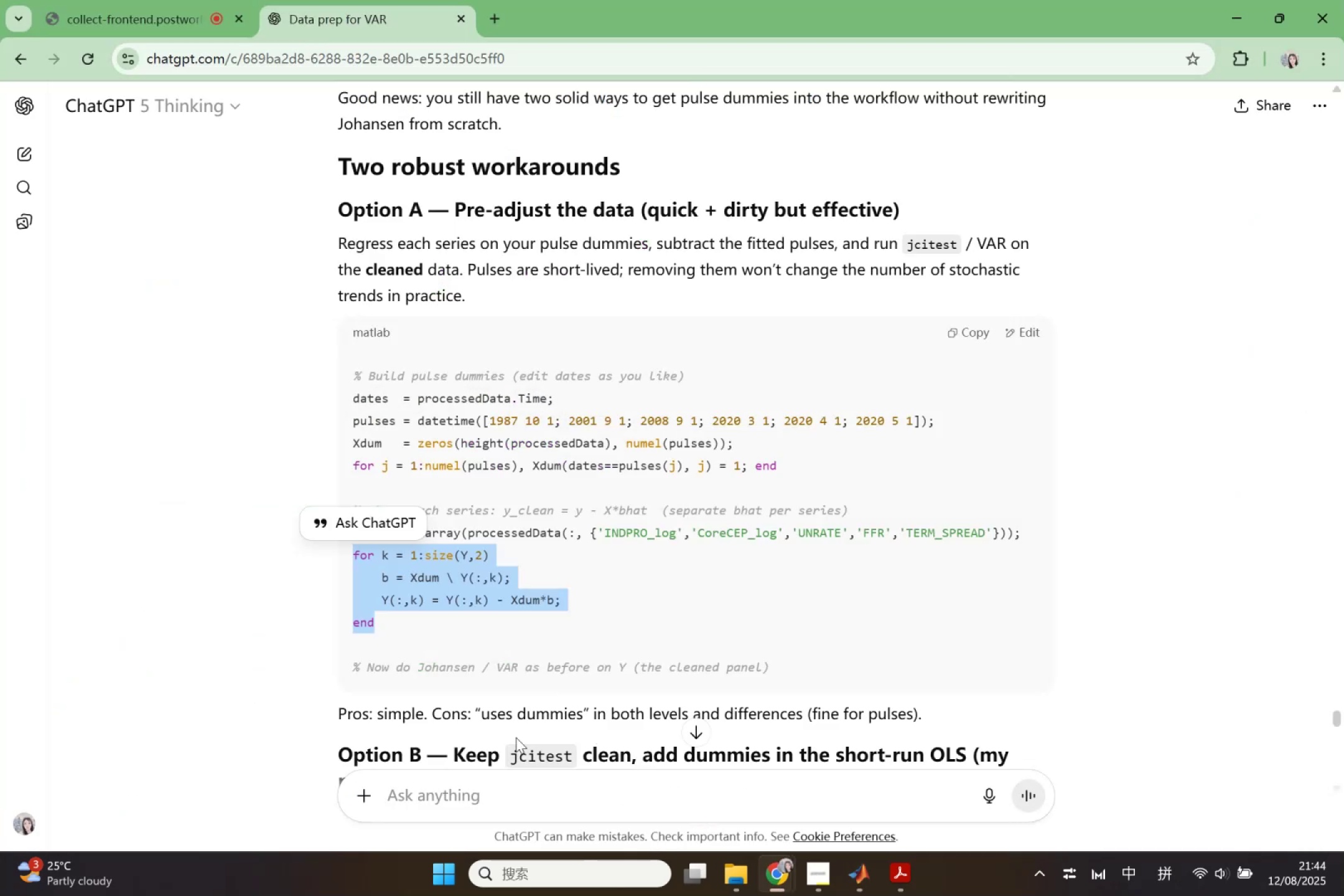 
left_click([485, 785])
 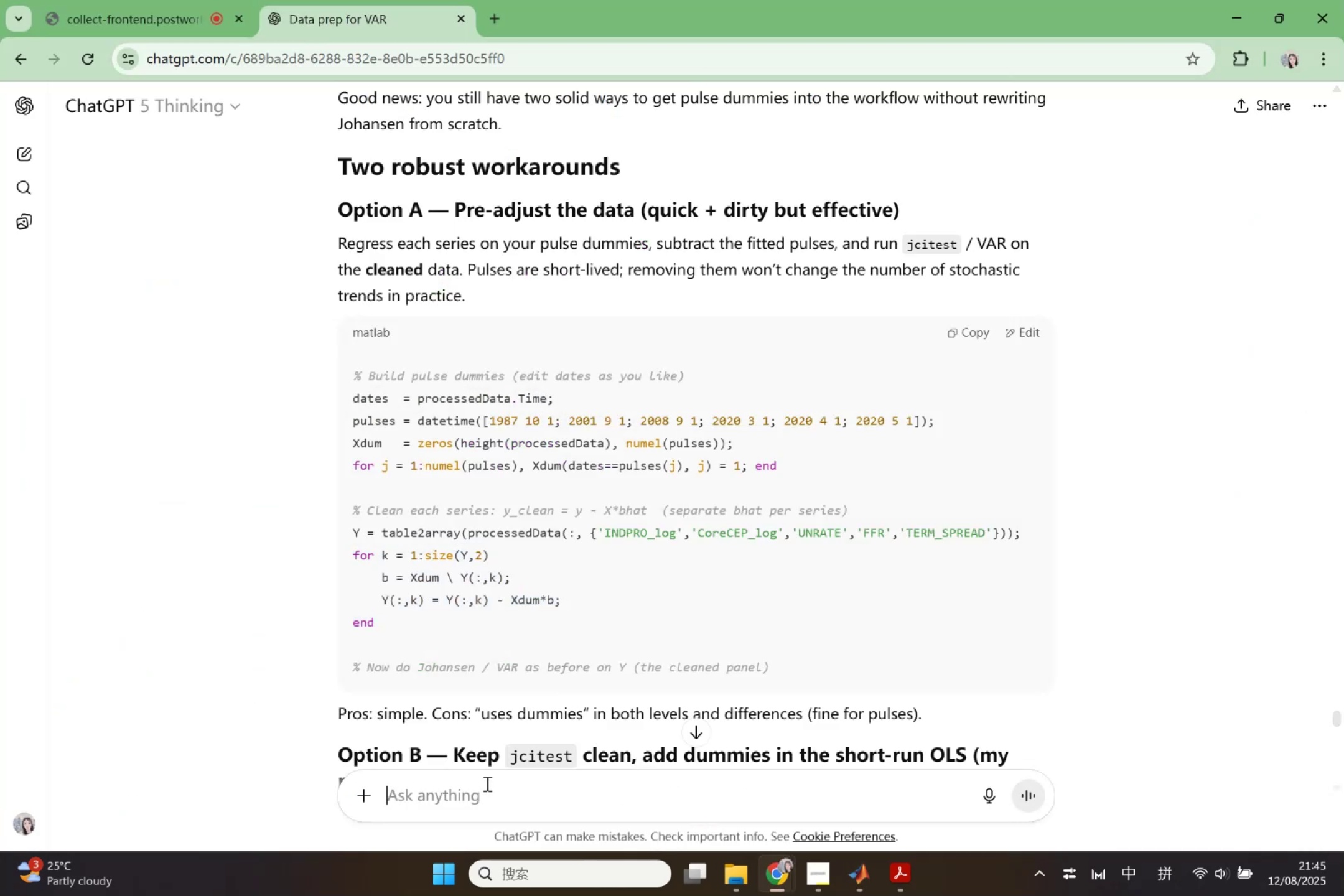 
hold_key(key=ShiftLeft, duration=0.52)
 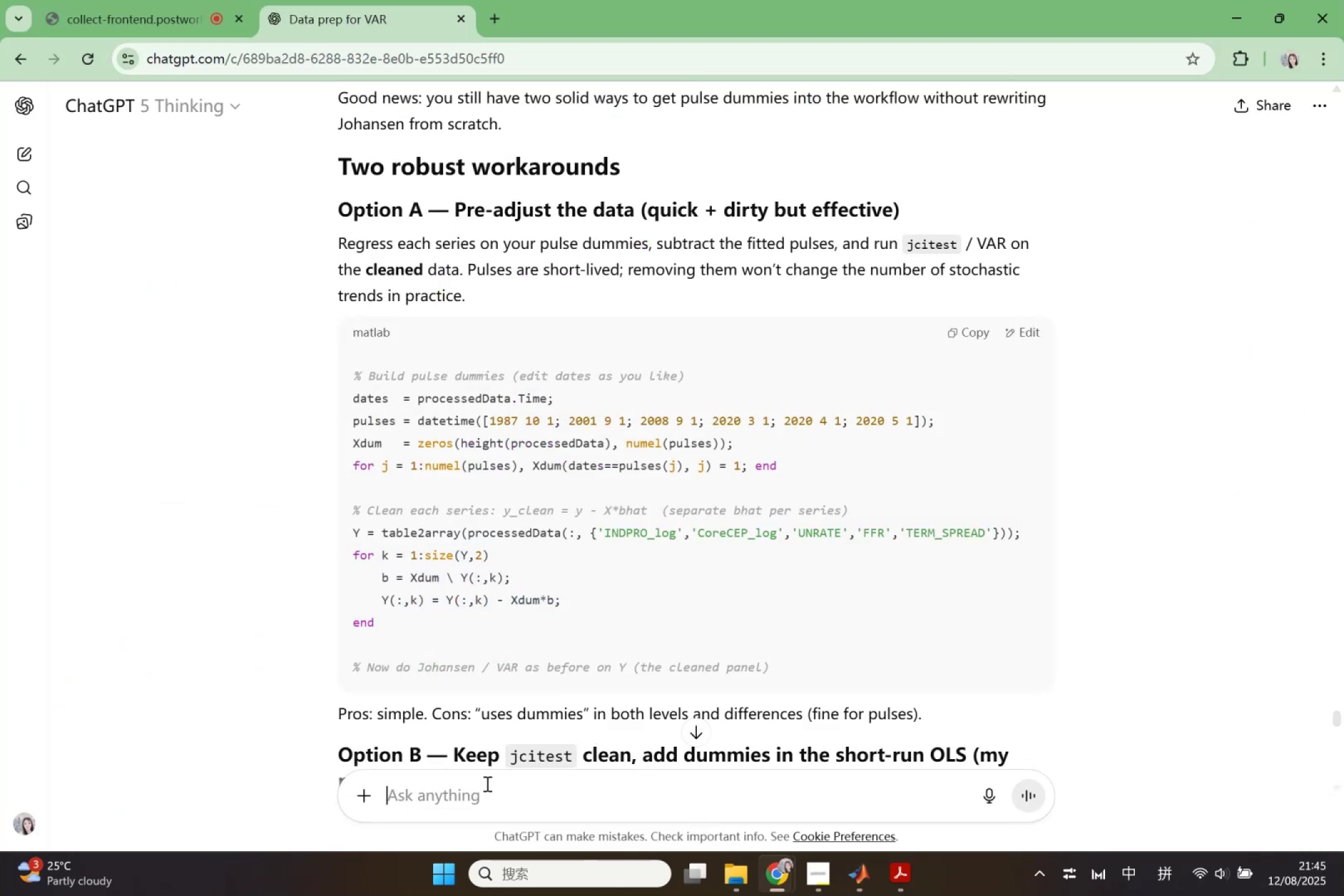 
type(I use option A :)
 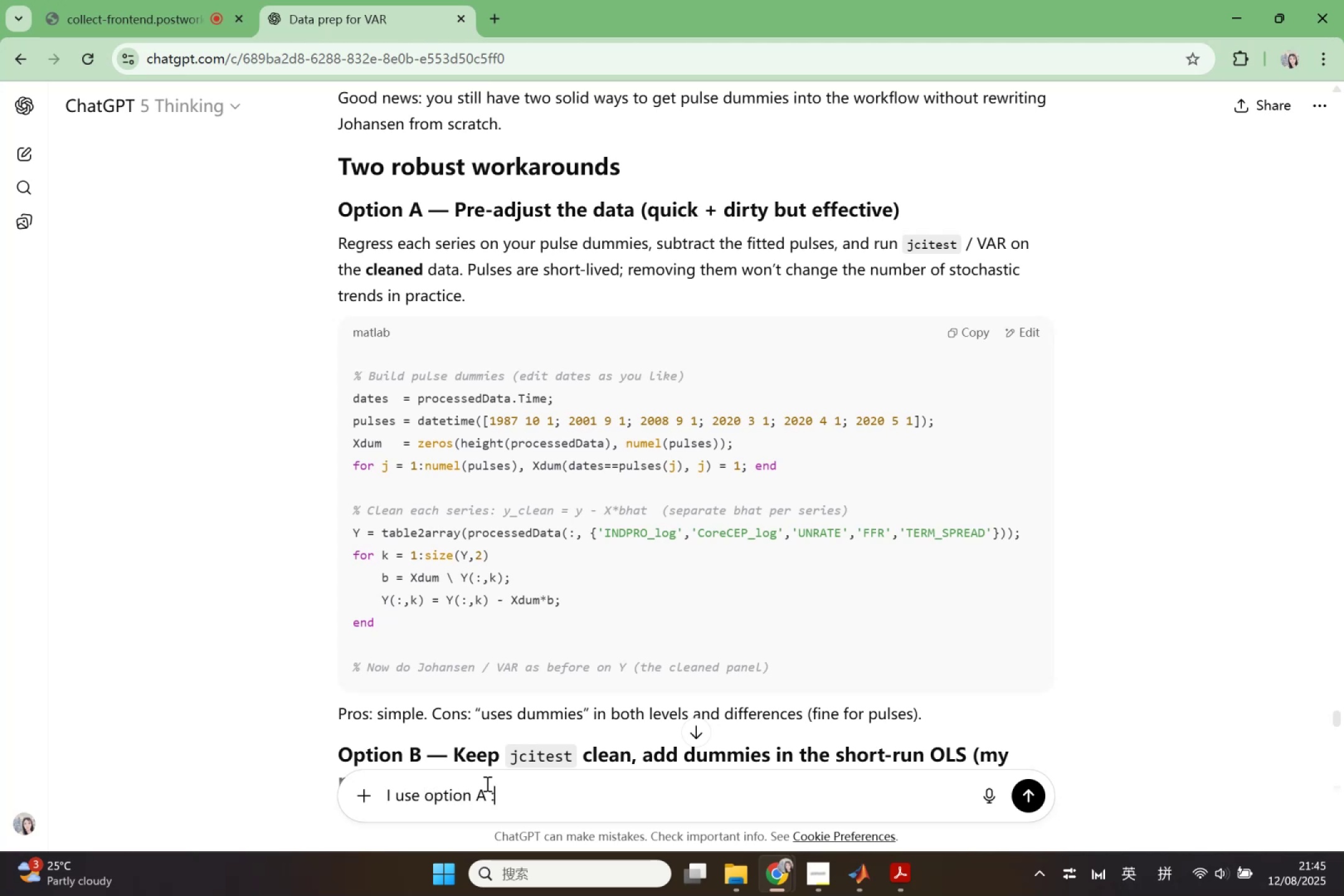 
key(Shift+Enter)
 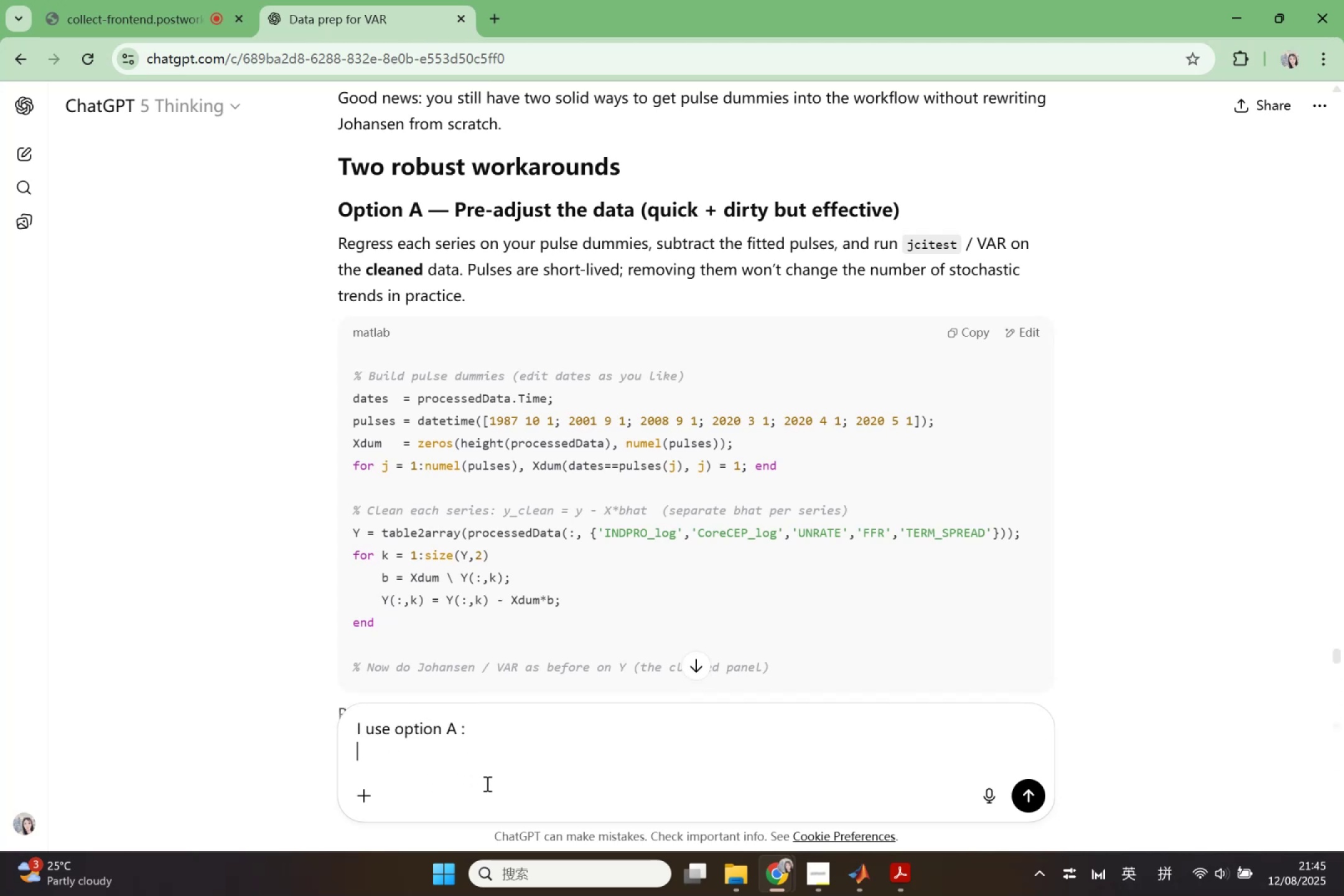 
key(Control+V)
 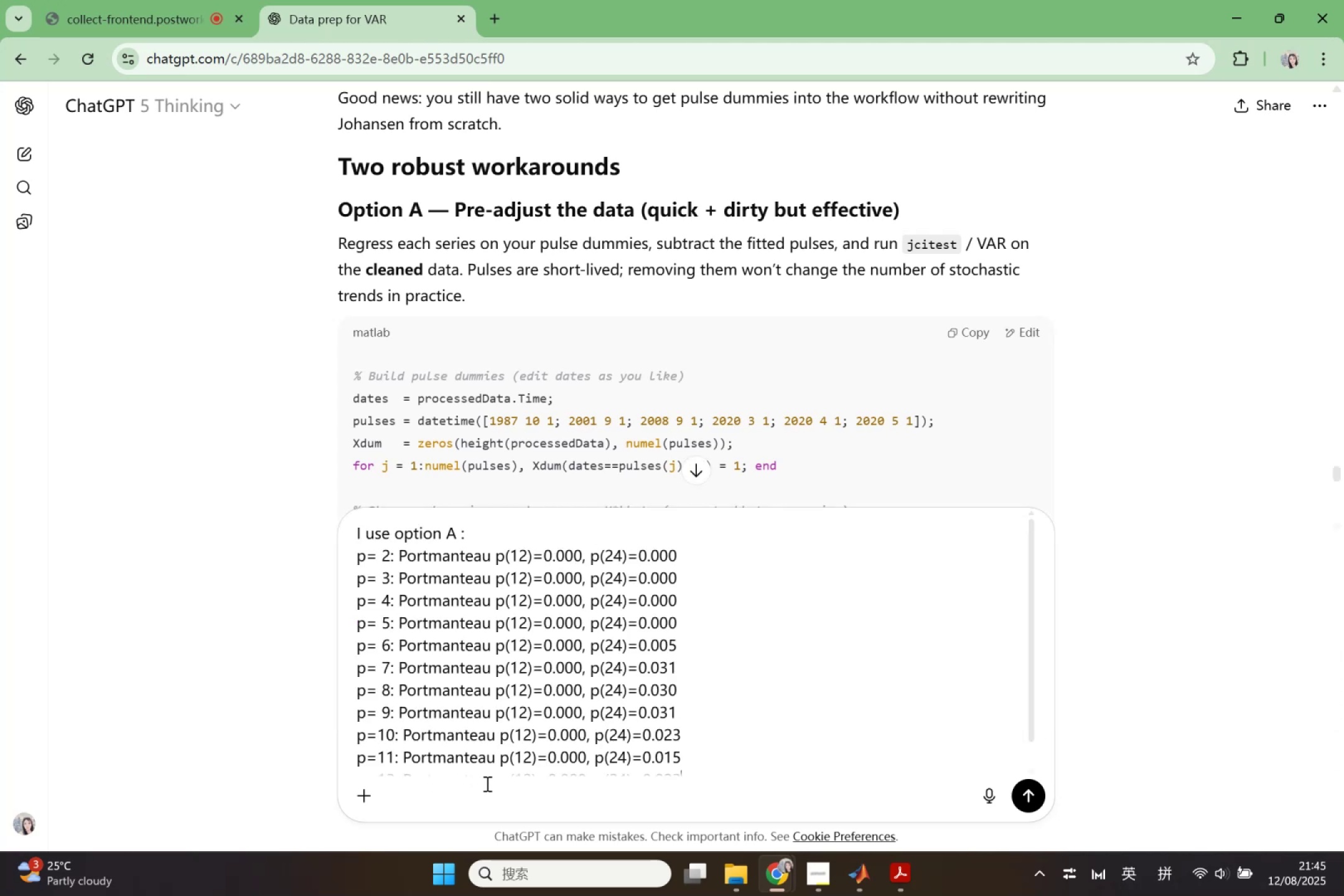 
key(Enter)
 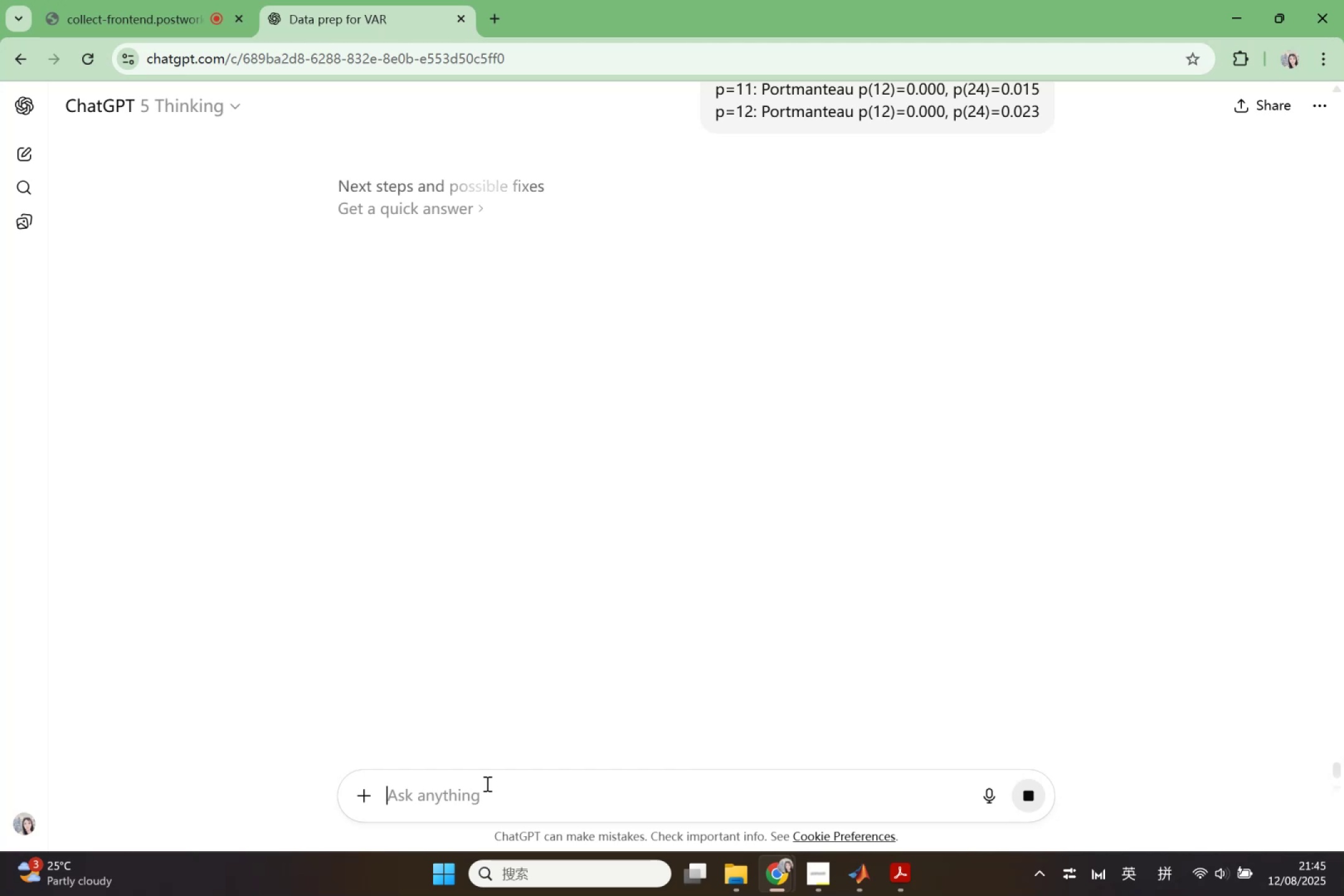 
wait(51.42)
 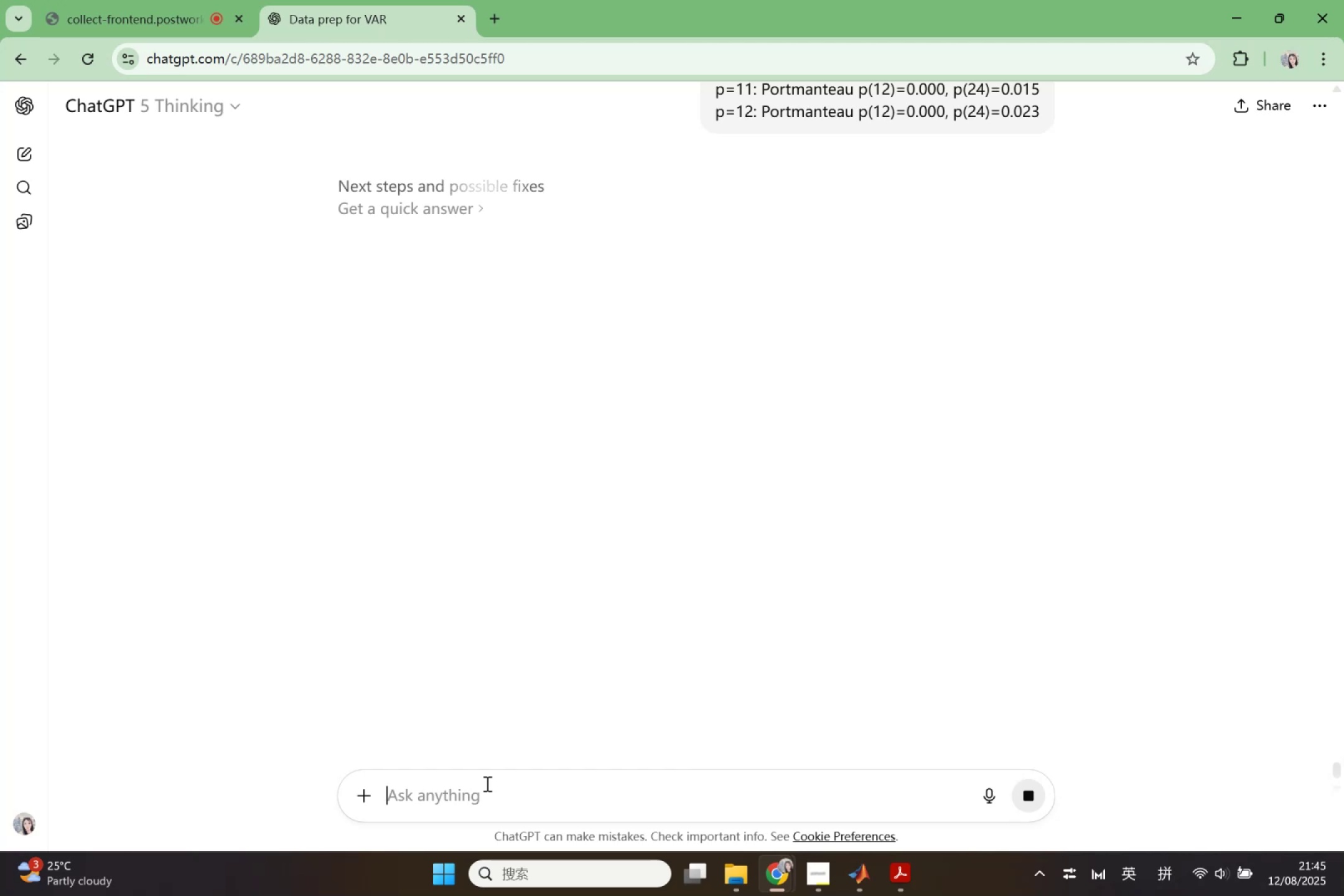 
scroll: coordinate [579, 651], scroll_direction: up, amount: 1.0
 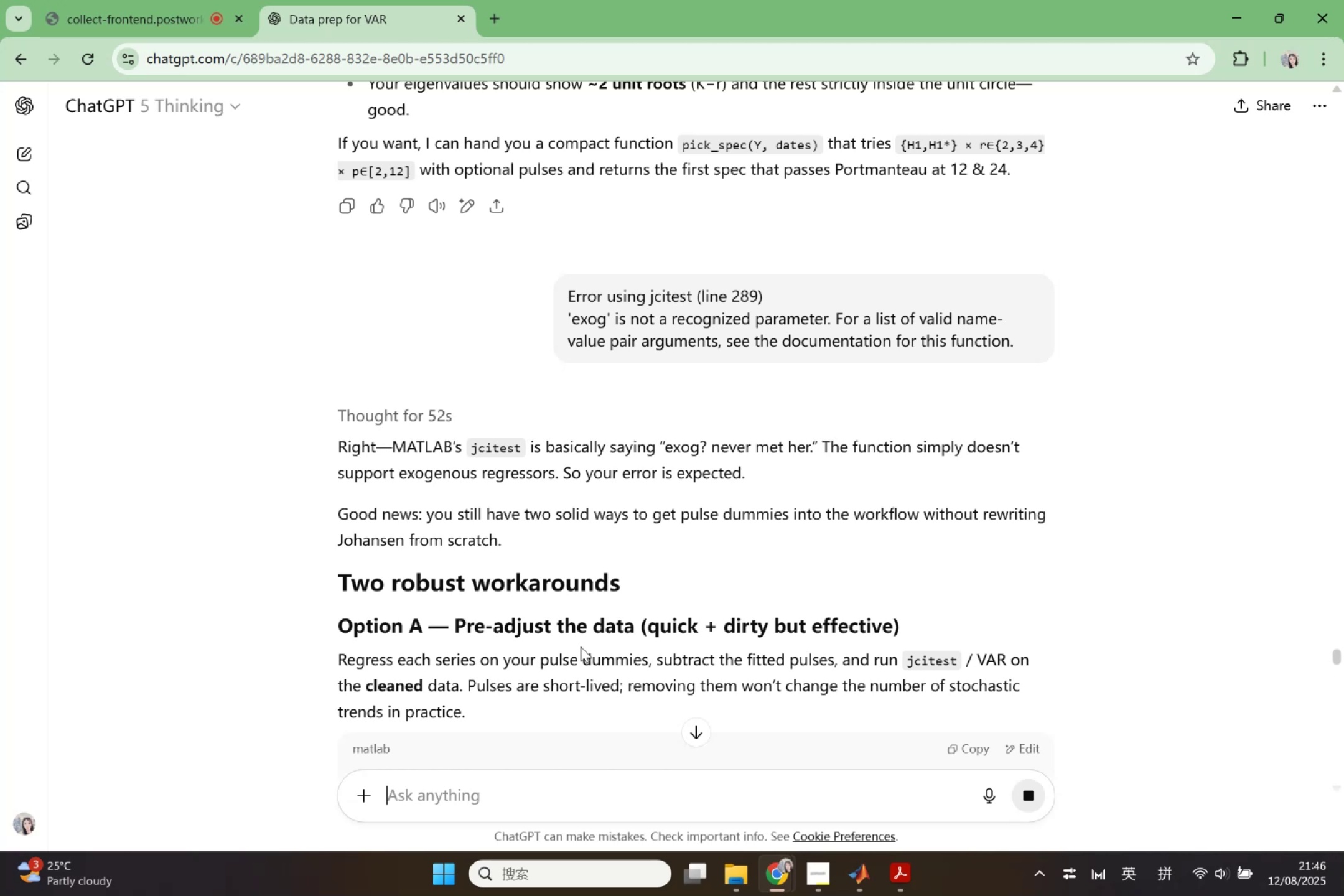 
wait(38.34)
 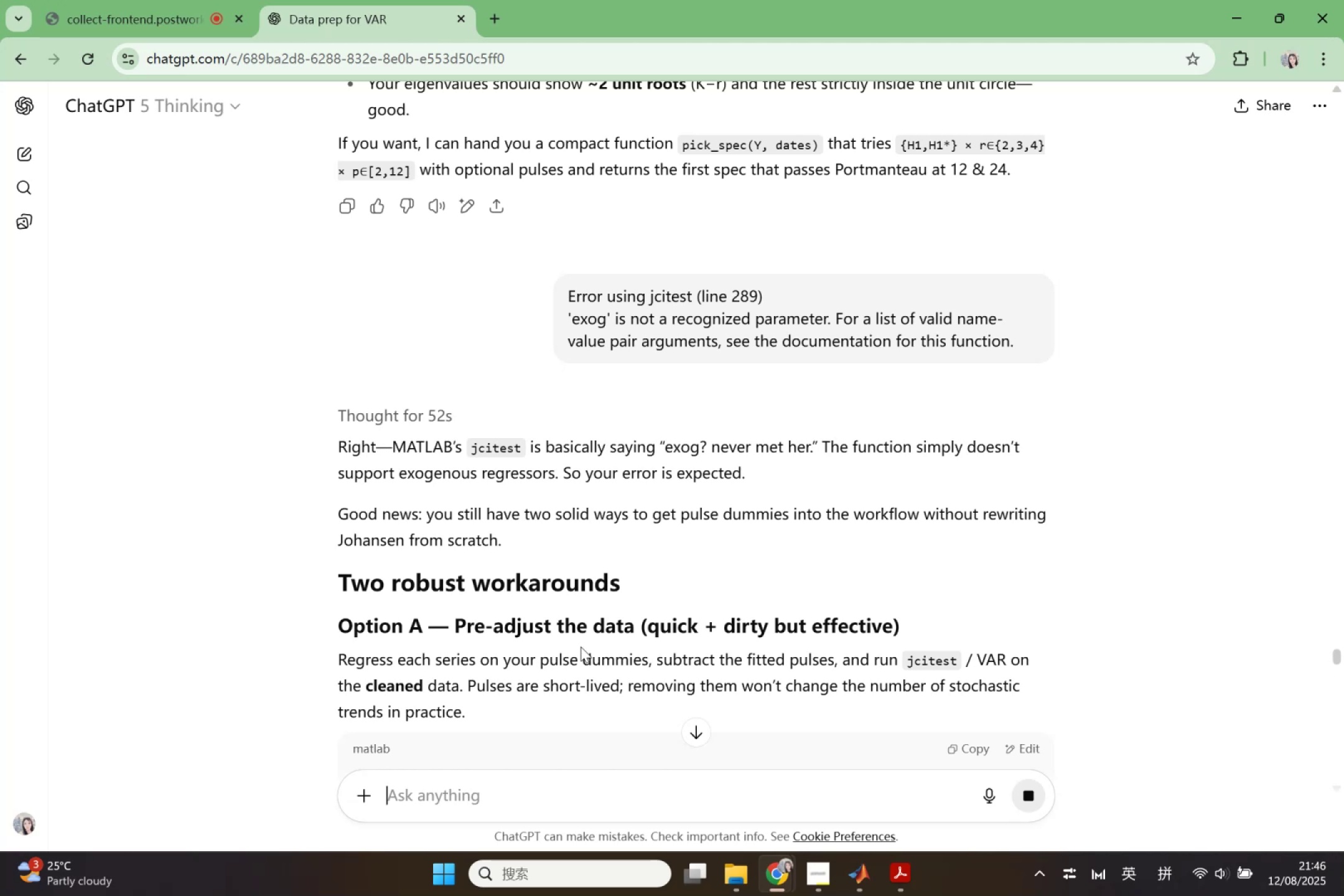 
scroll: coordinate [524, 513], scroll_direction: up, amount: 24.0
 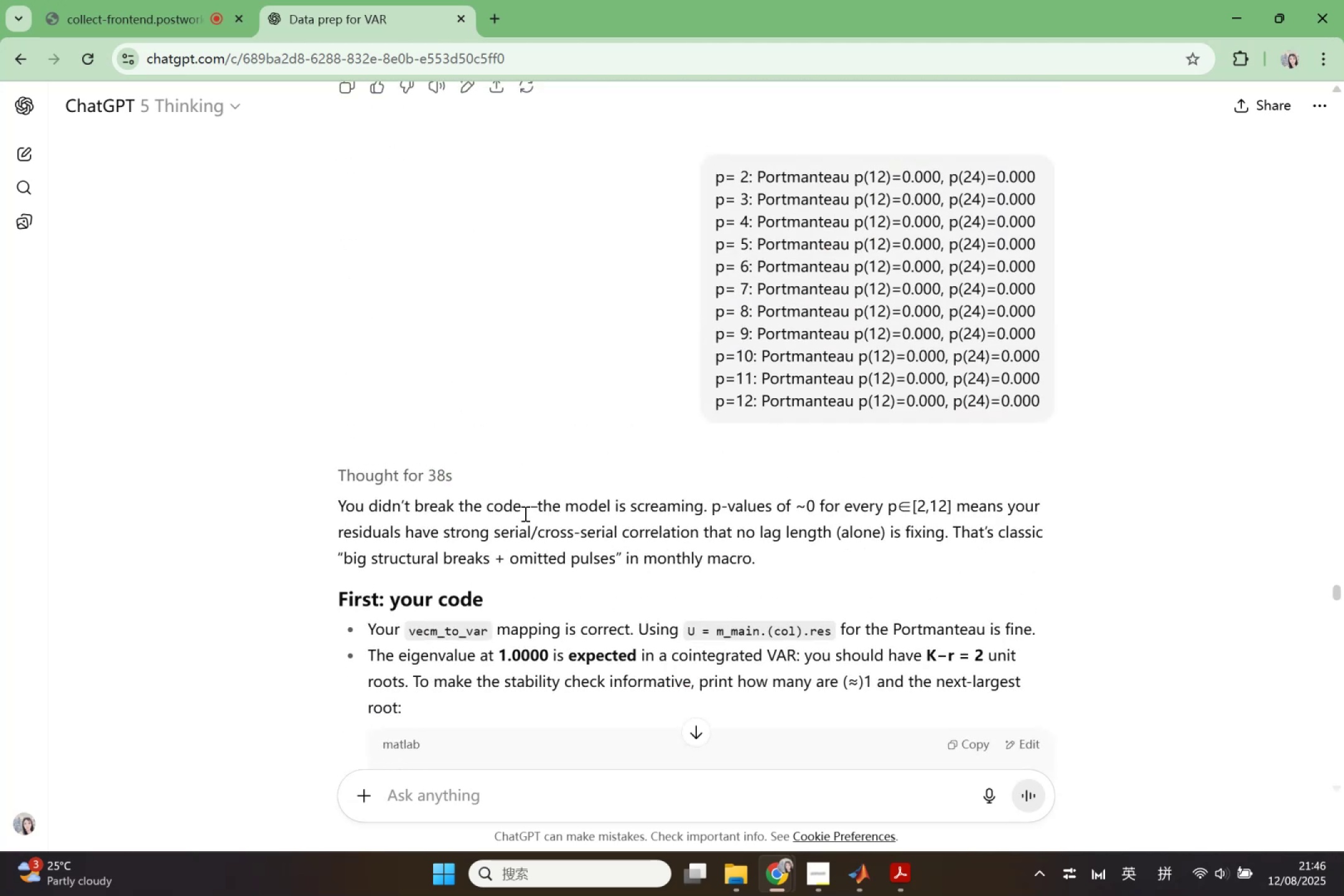 
scroll: coordinate [531, 530], scroll_direction: down, amount: 5.0
 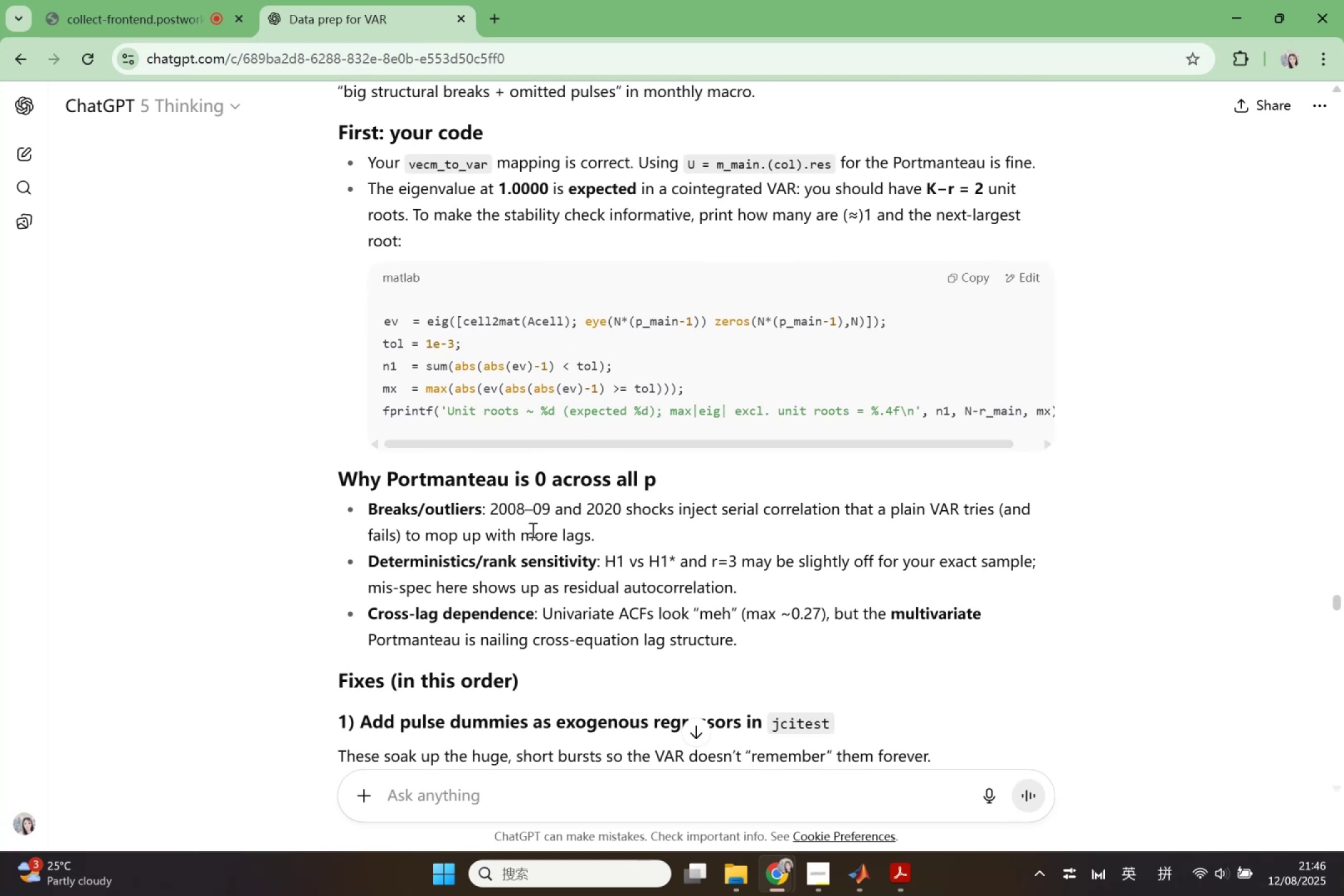 
scroll: coordinate [531, 530], scroll_direction: up, amount: 9.0
 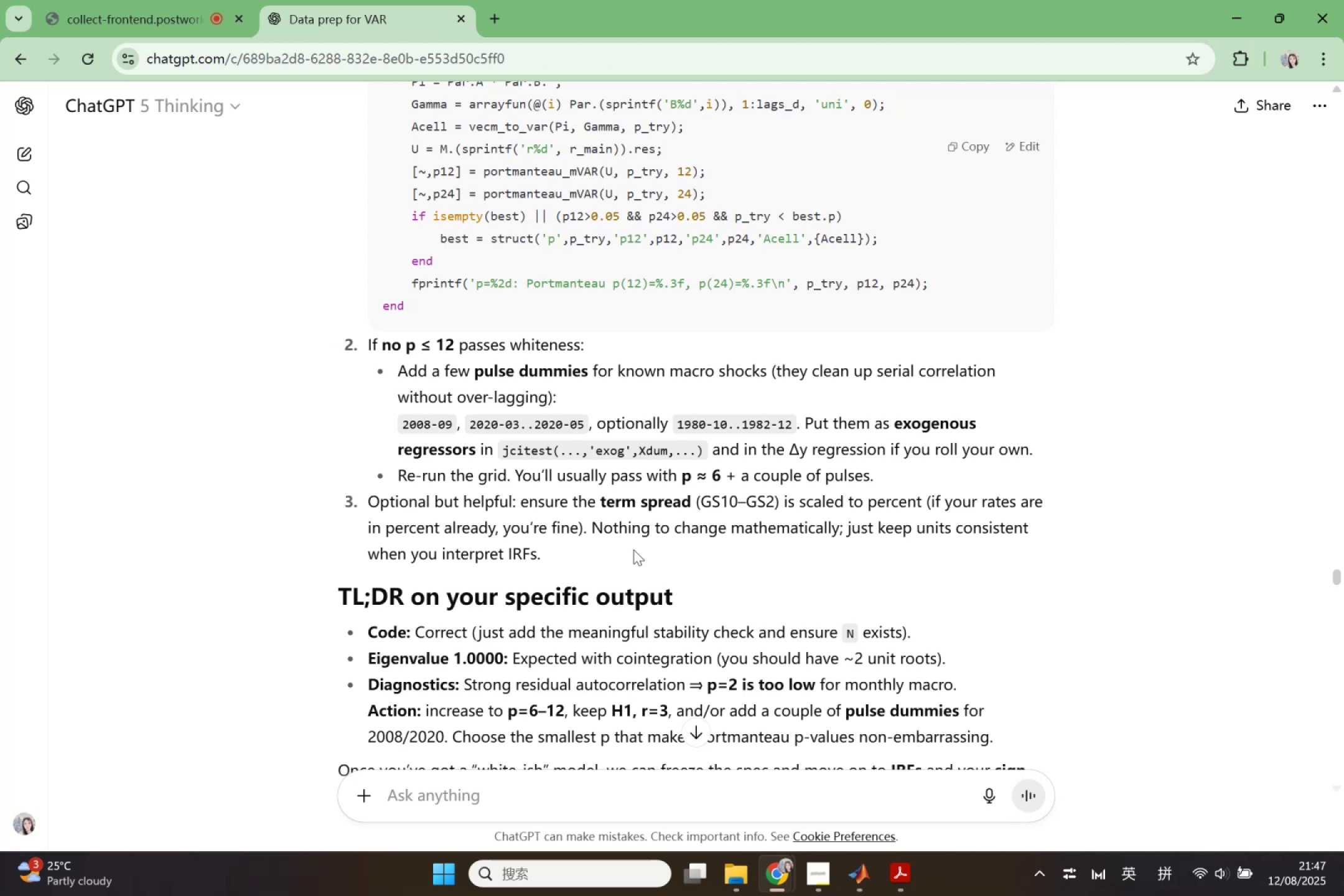 
wait(33.69)
 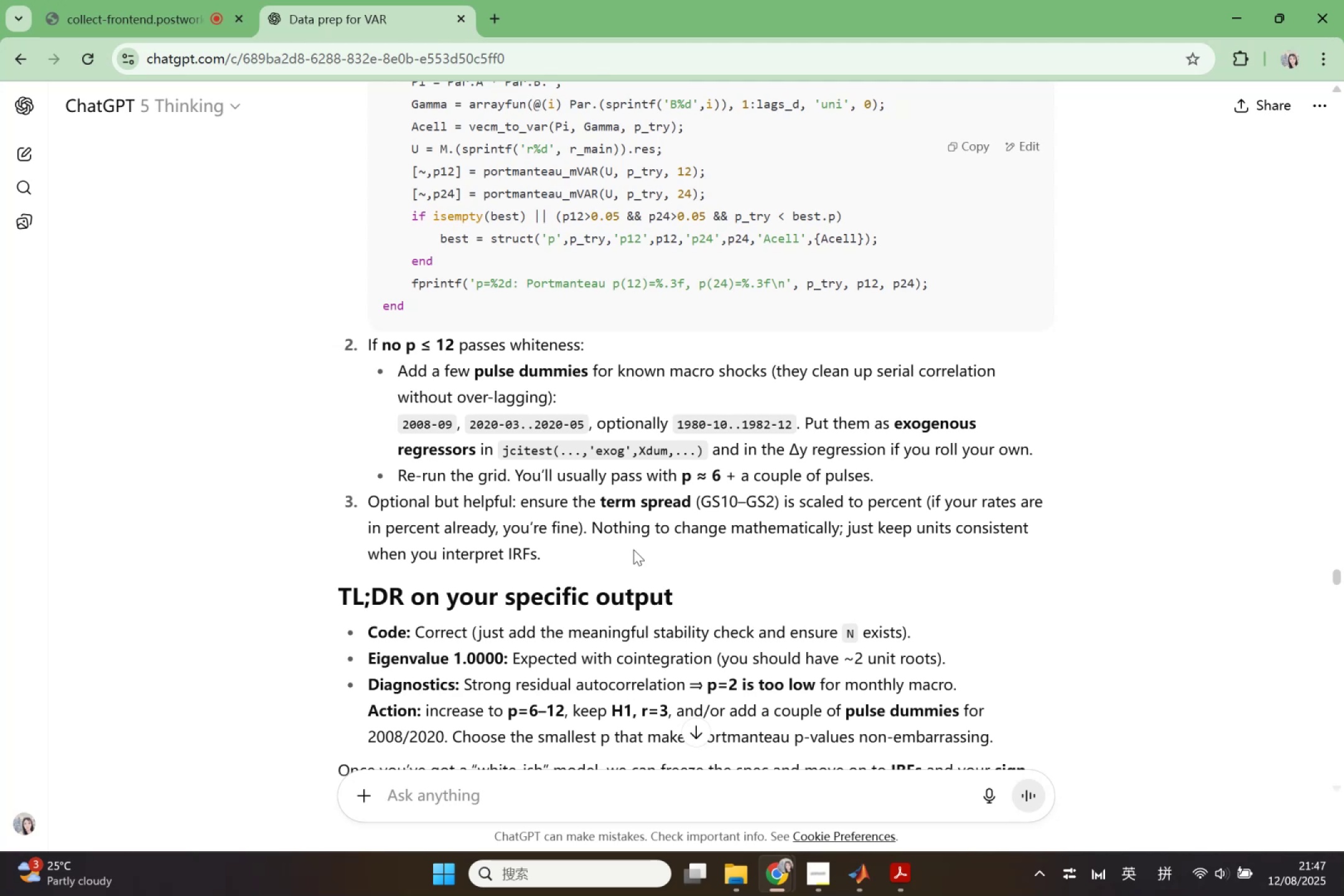 
scroll: coordinate [655, 530], scroll_direction: down, amount: 67.0
 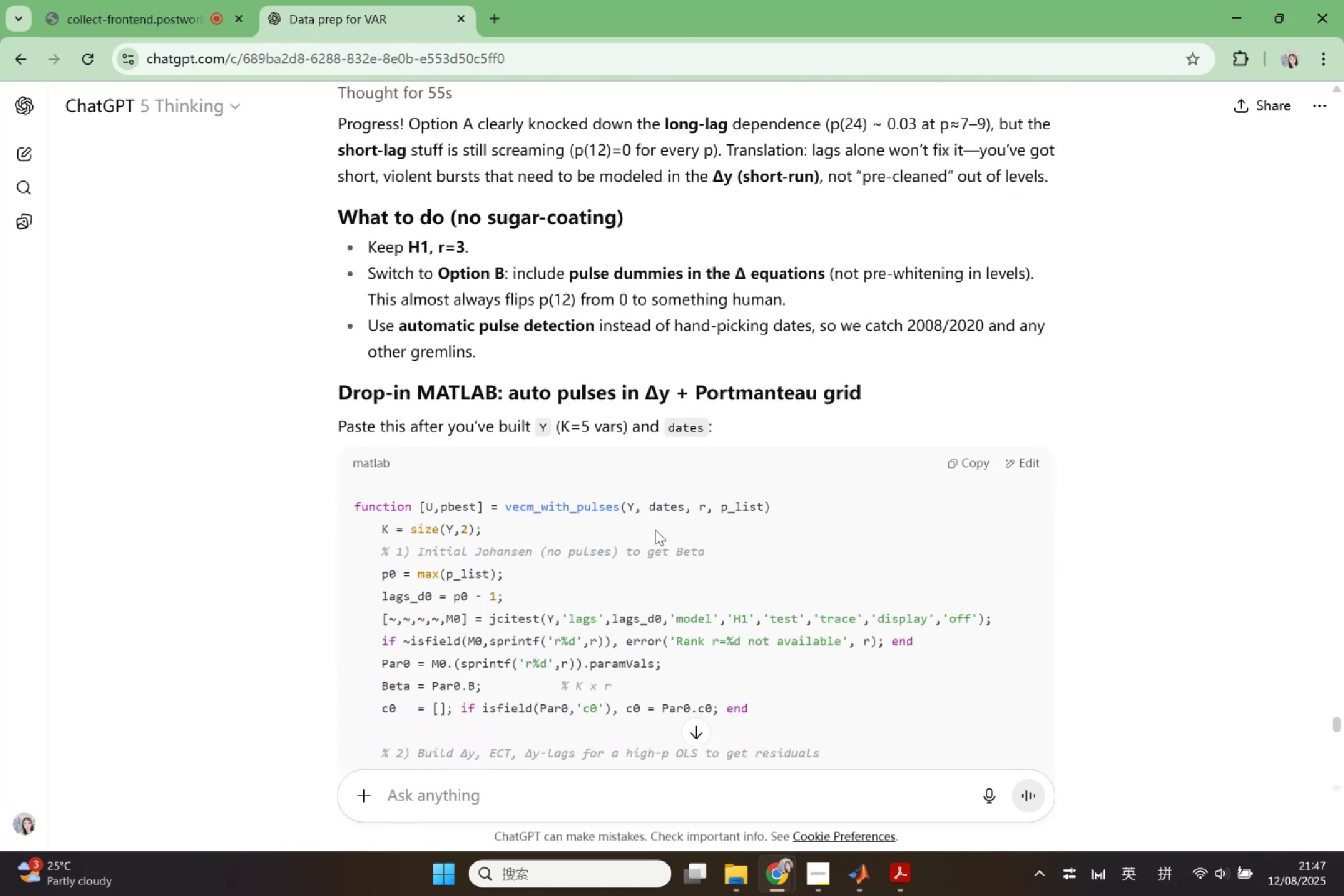 
scroll: coordinate [655, 530], scroll_direction: up, amount: 3.0
 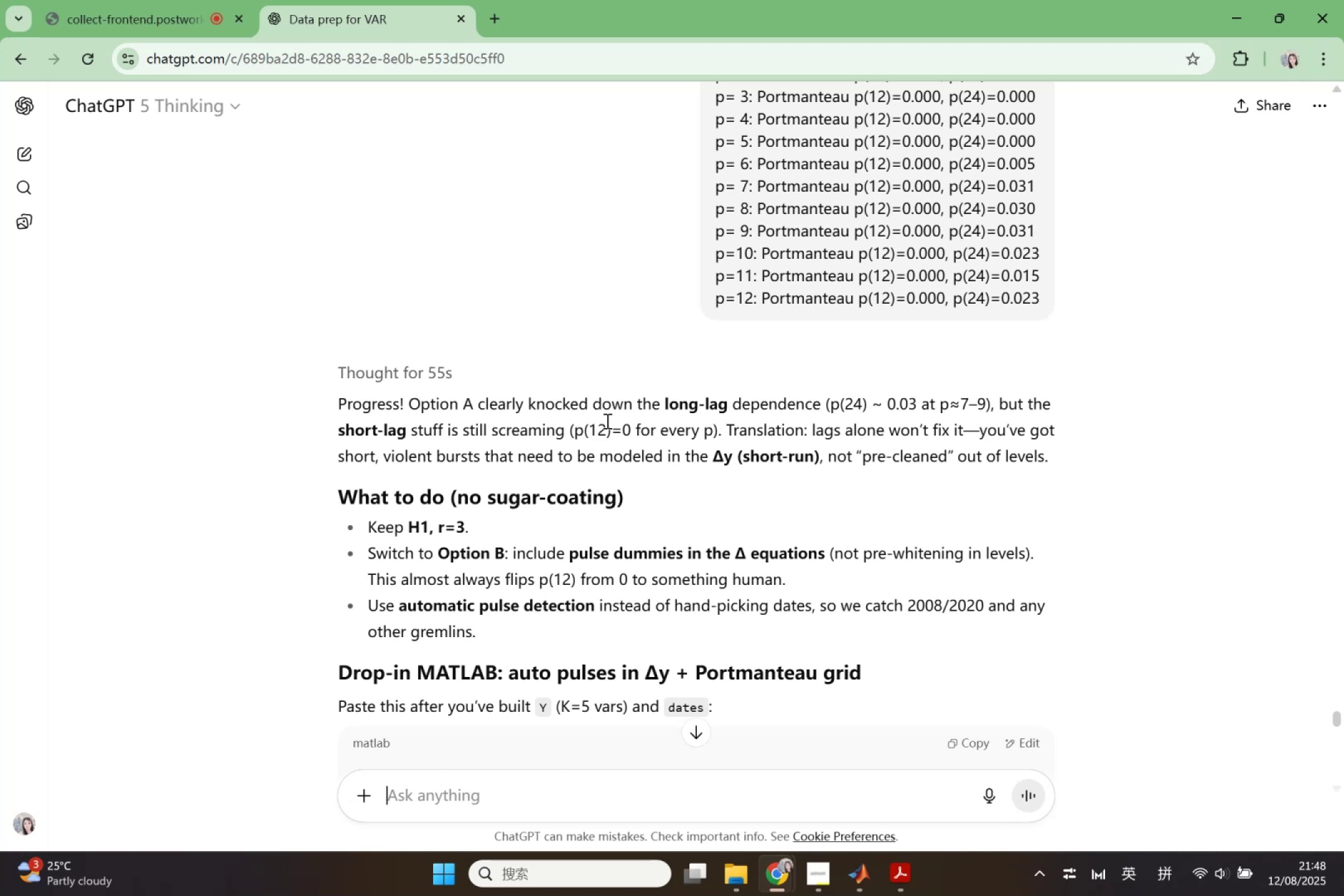 
wait(39.43)
 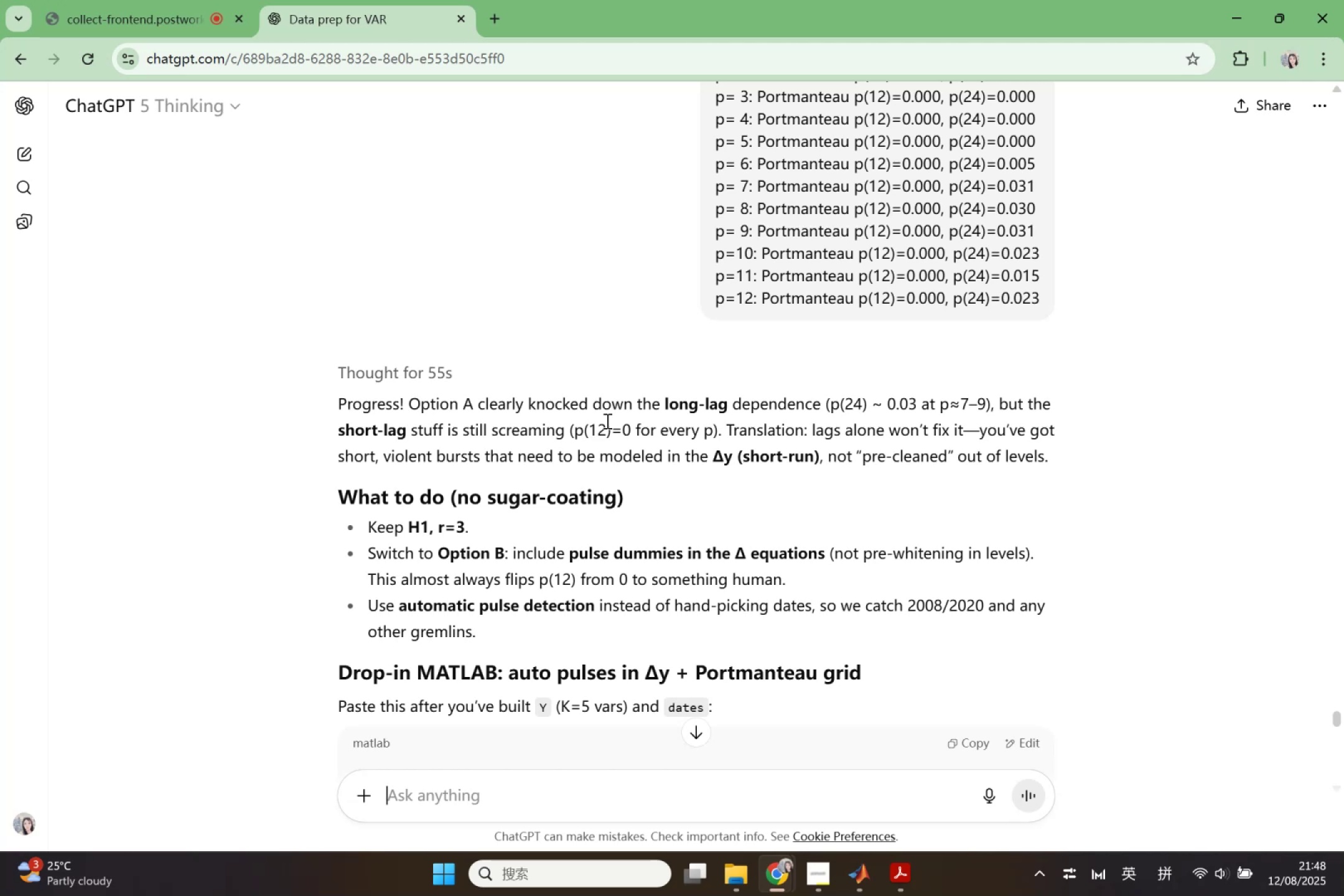 
scroll: coordinate [606, 421], scroll_direction: down, amount: 6.0
 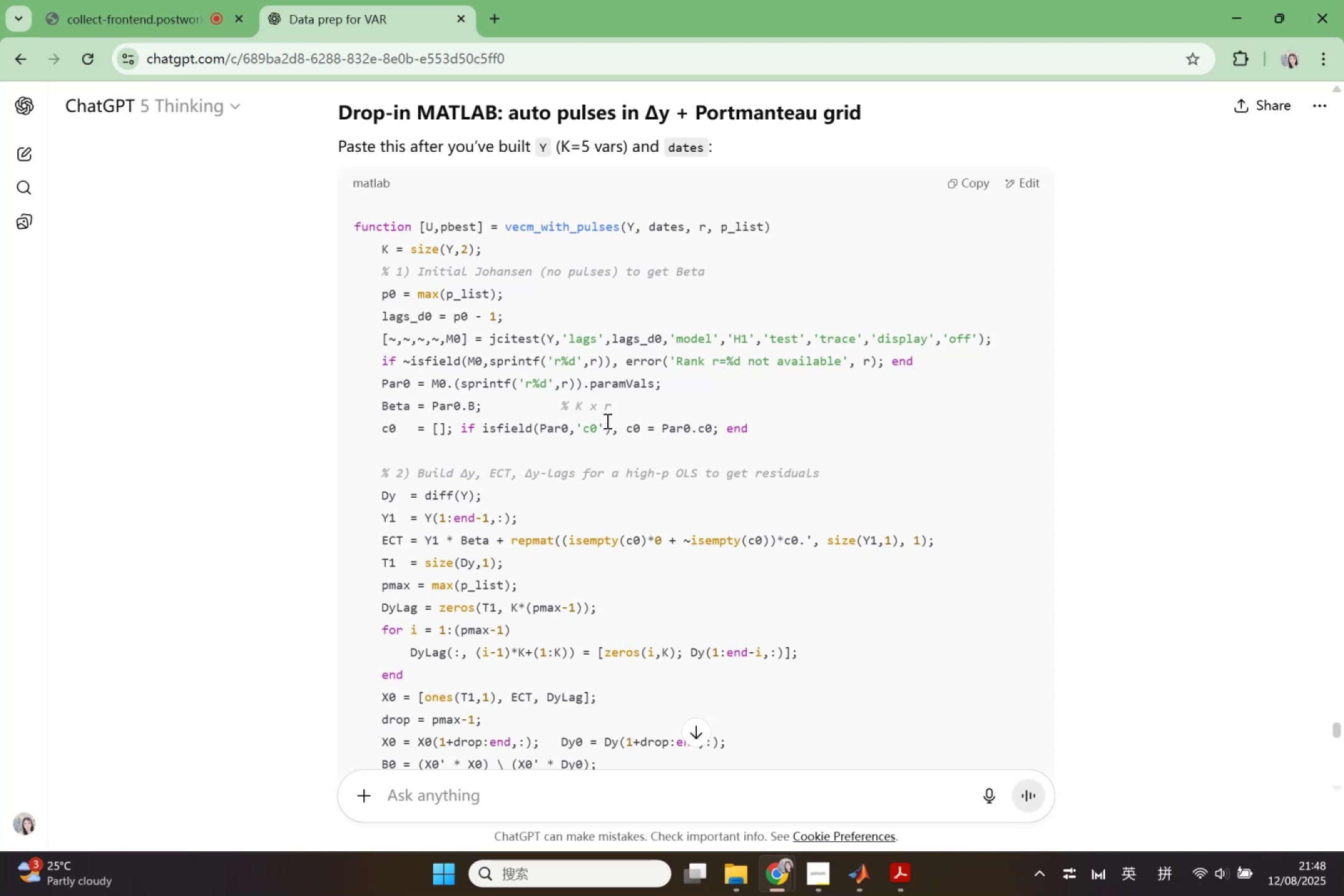 
wait(18.91)
 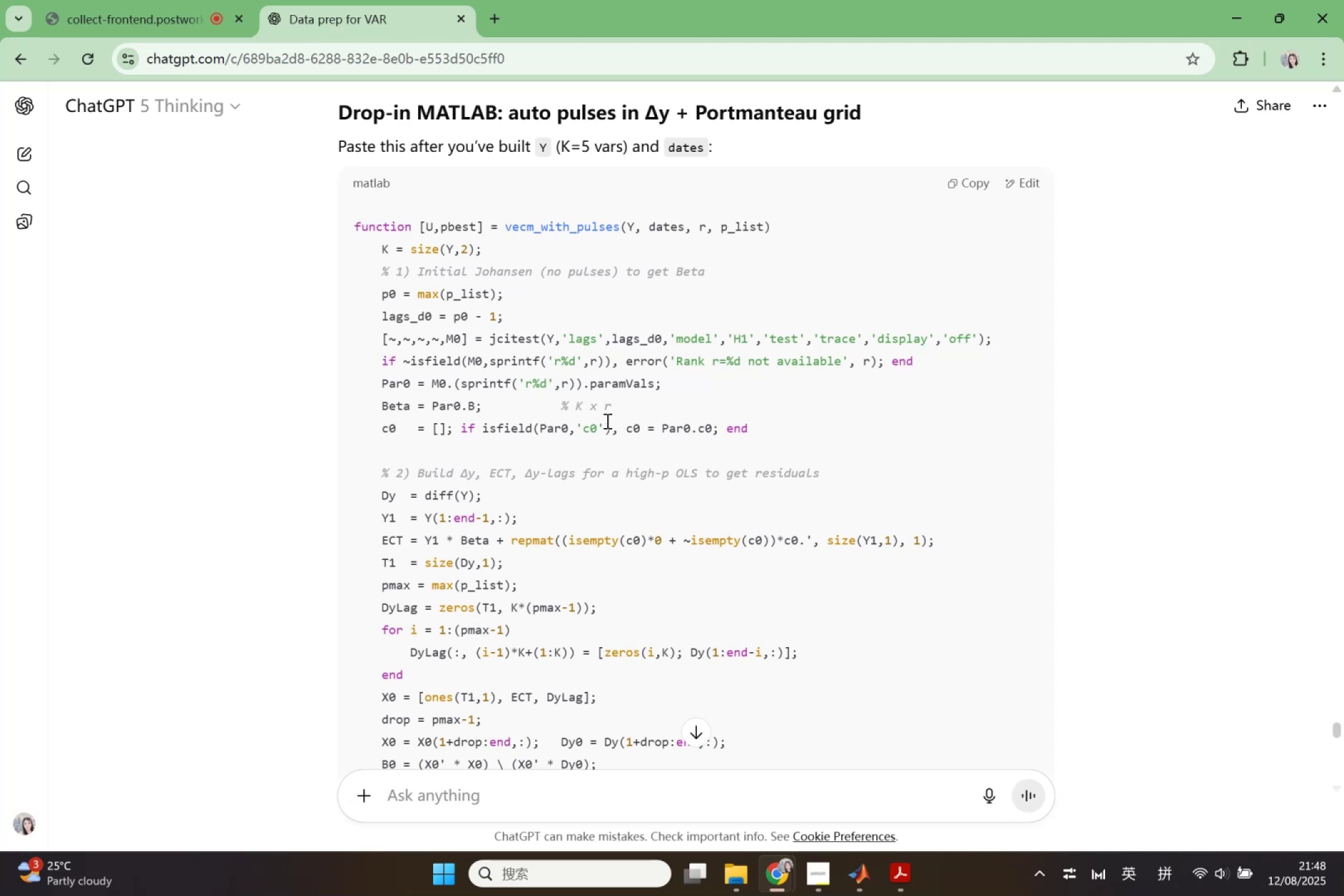 
scroll: coordinate [606, 421], scroll_direction: down, amount: 14.0
 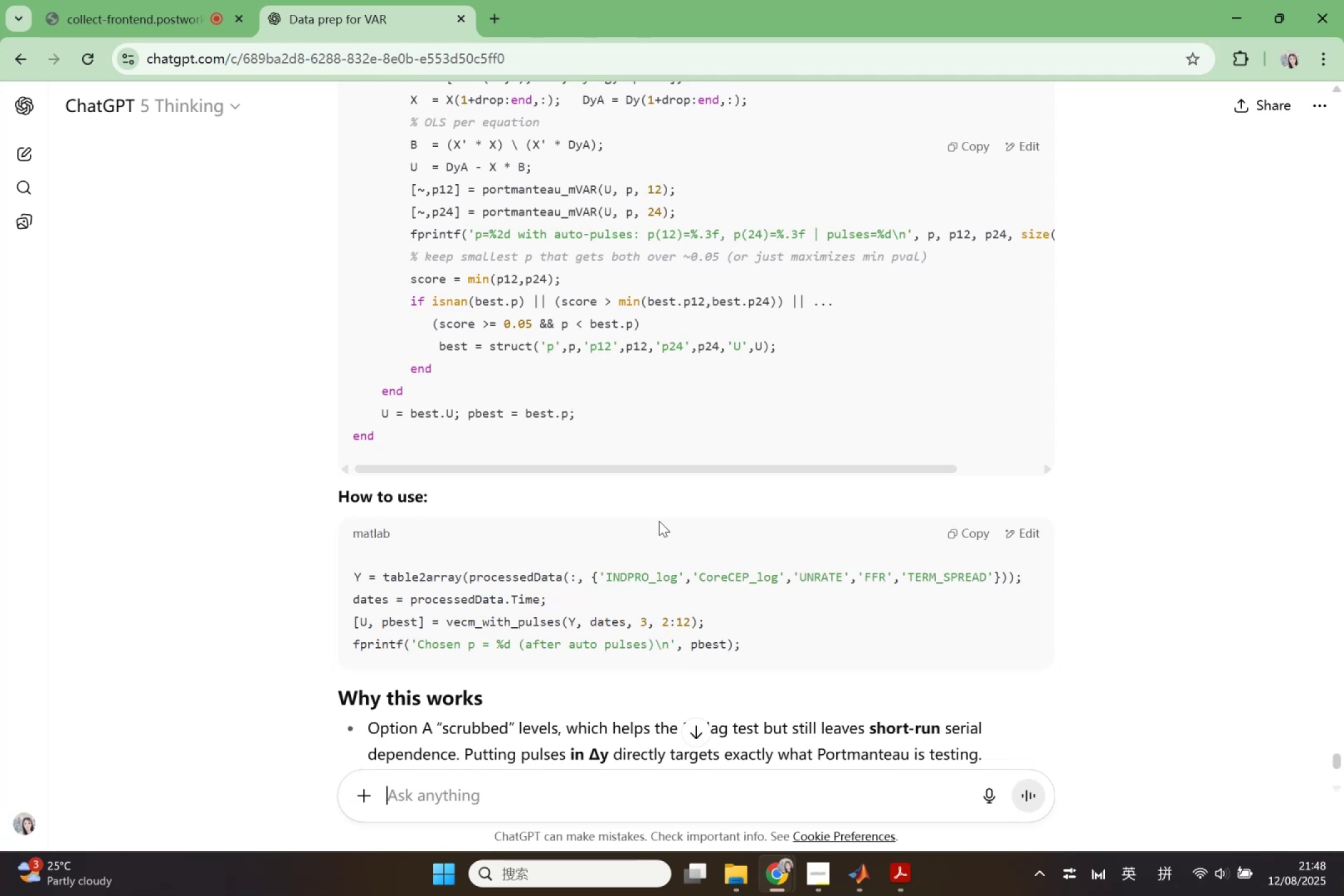 
wait(17.69)
 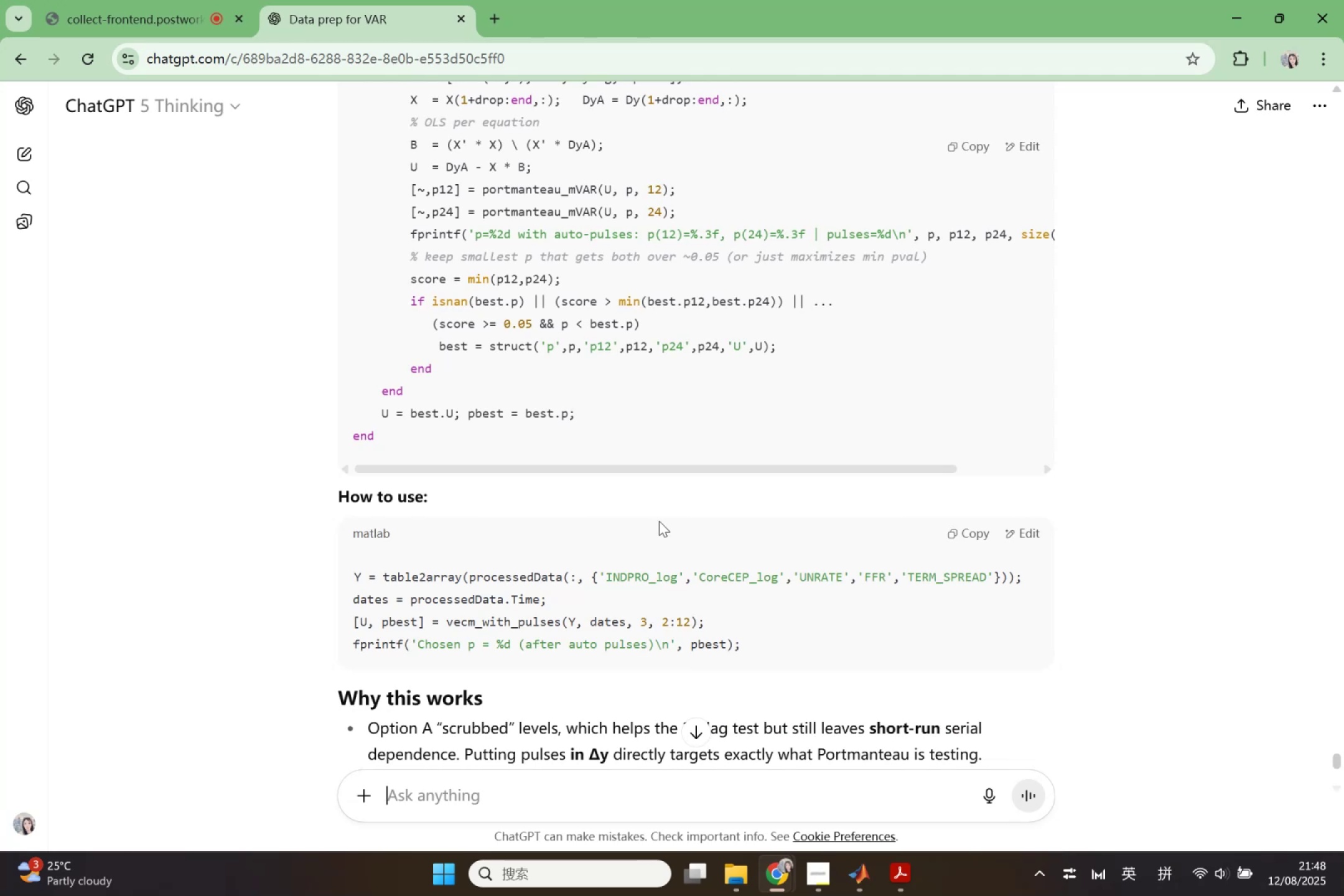 
scroll: coordinate [686, 580], scroll_direction: up, amount: 10.0
 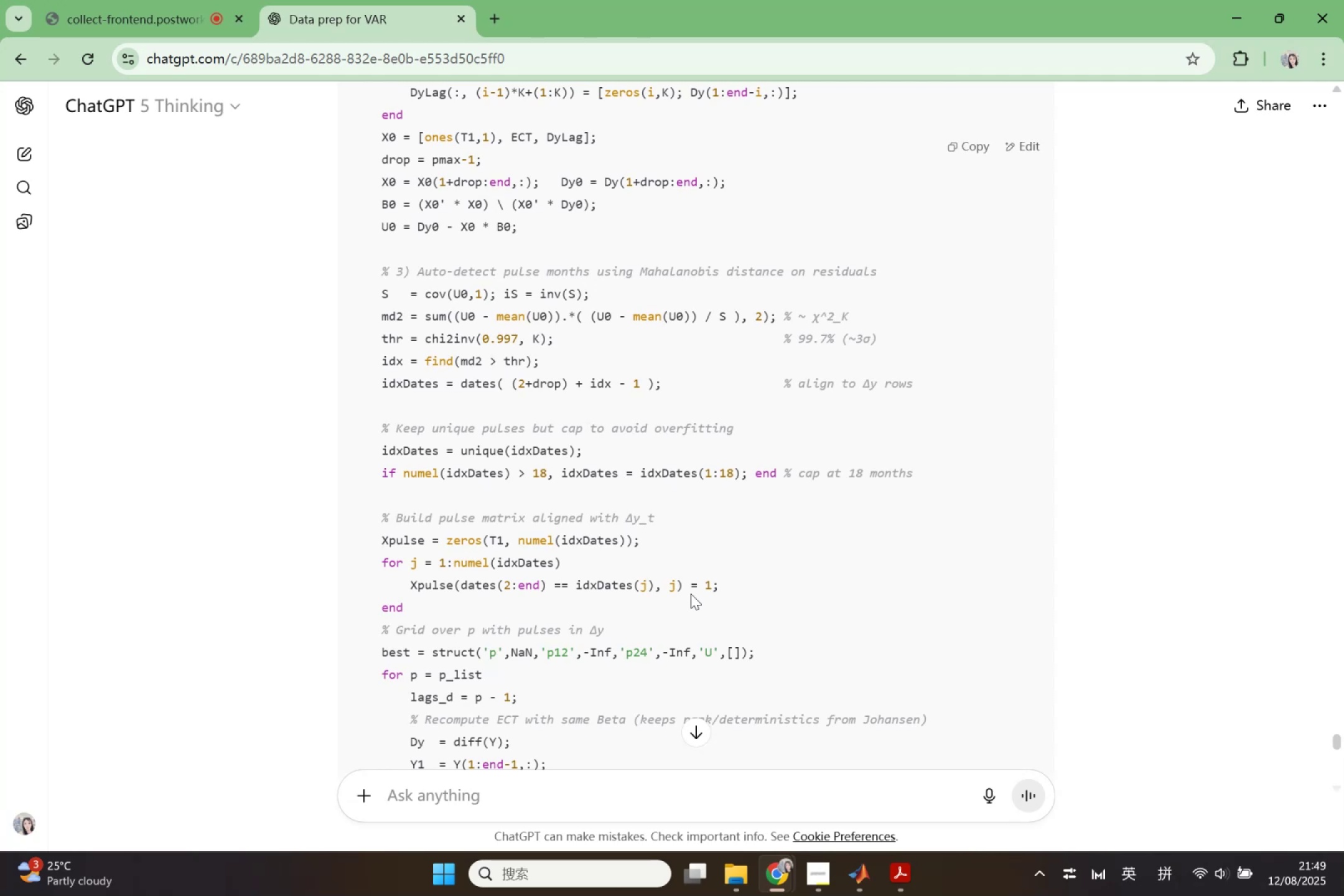 
wait(6.83)
 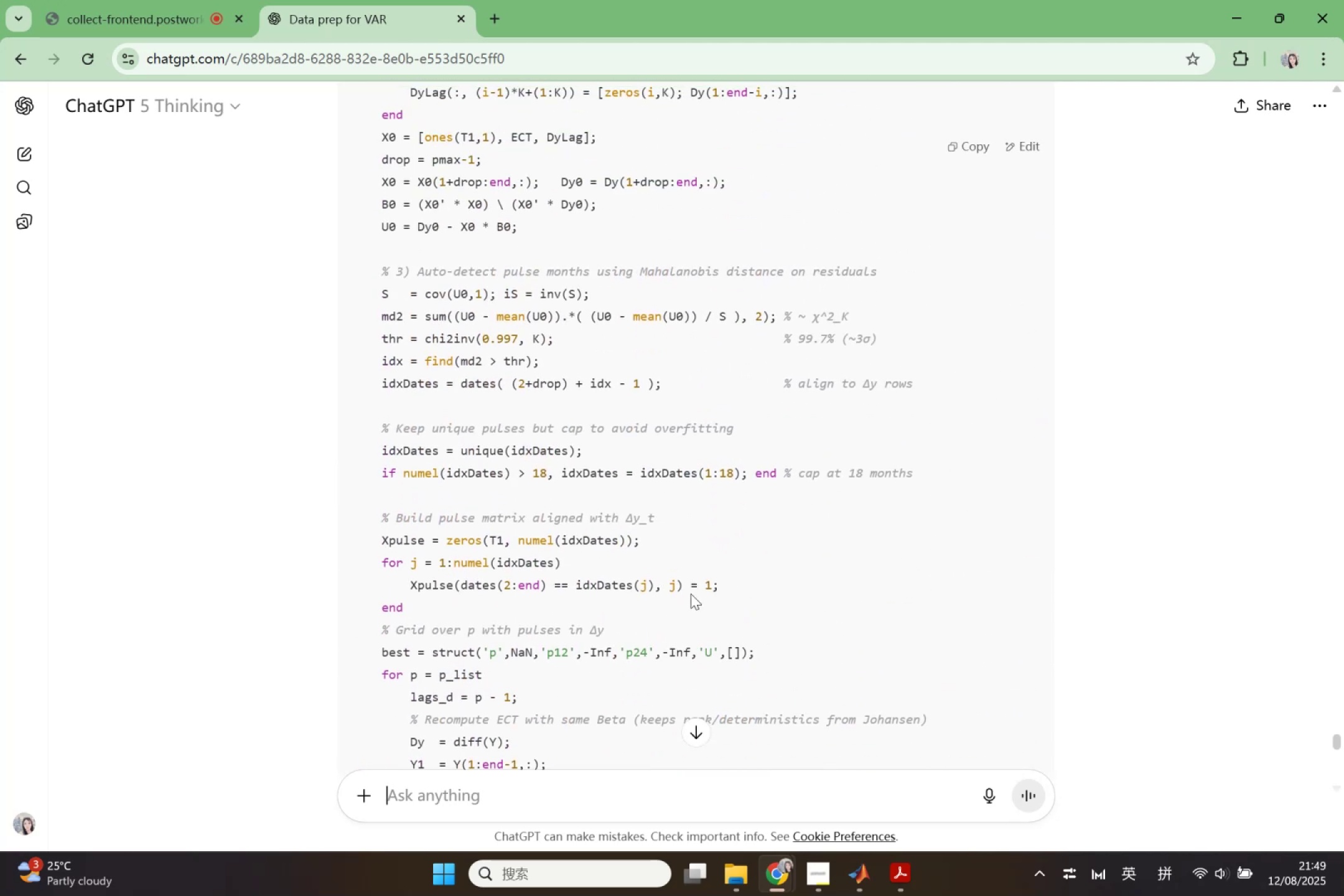 
scroll: coordinate [691, 594], scroll_direction: up, amount: 5.0
 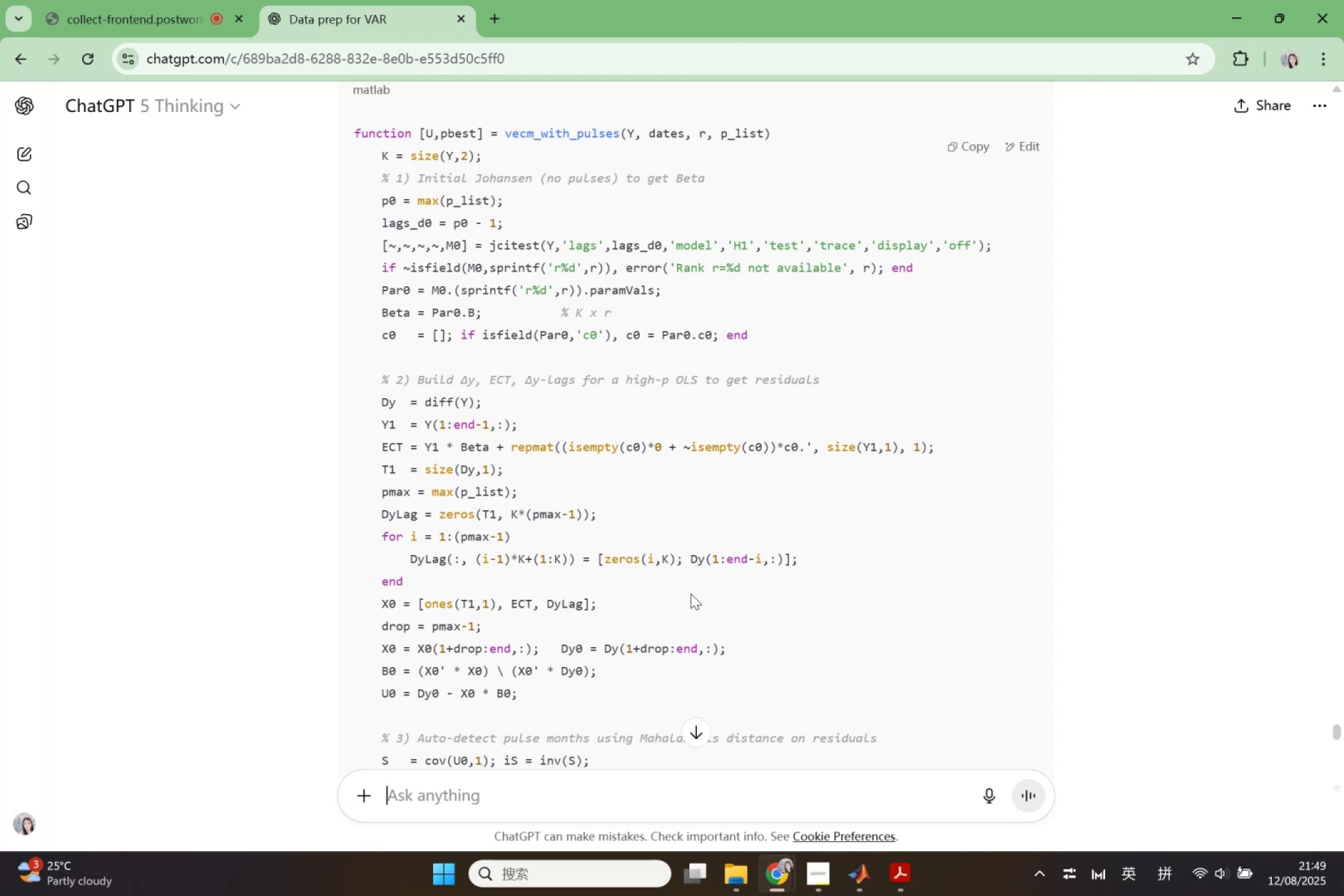 
wait(27.36)
 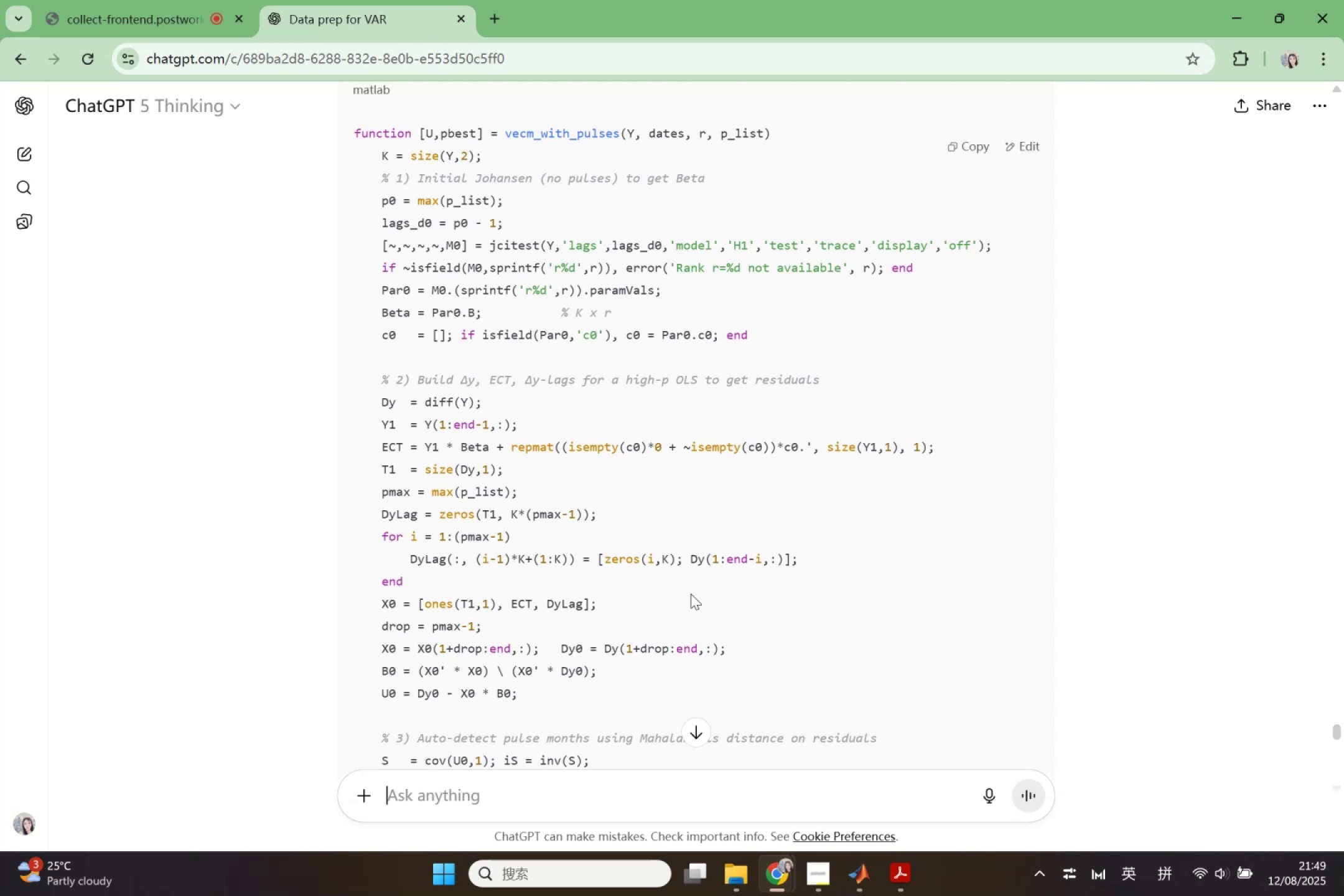 
left_click([977, 149])
 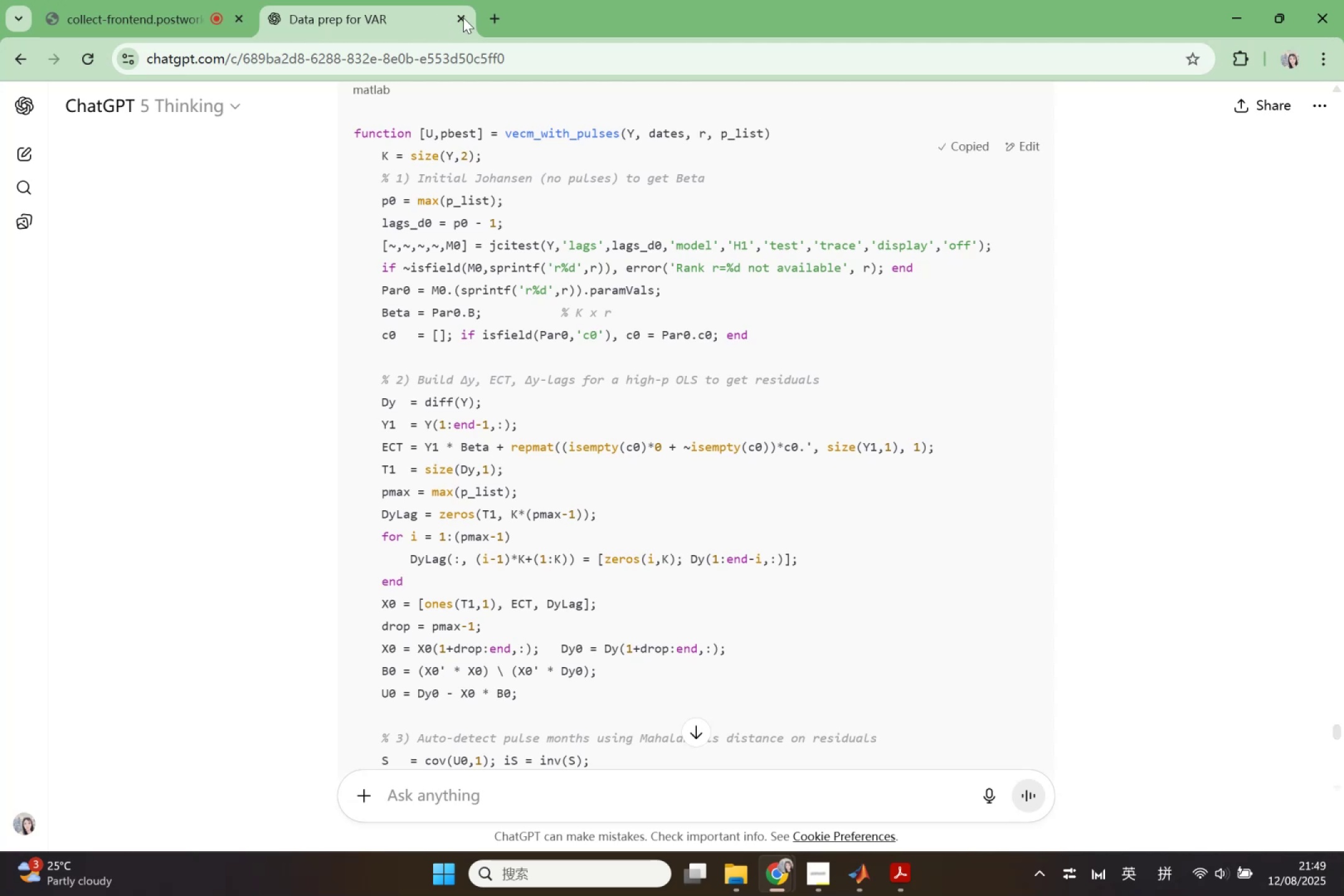 
left_click([498, 16])
 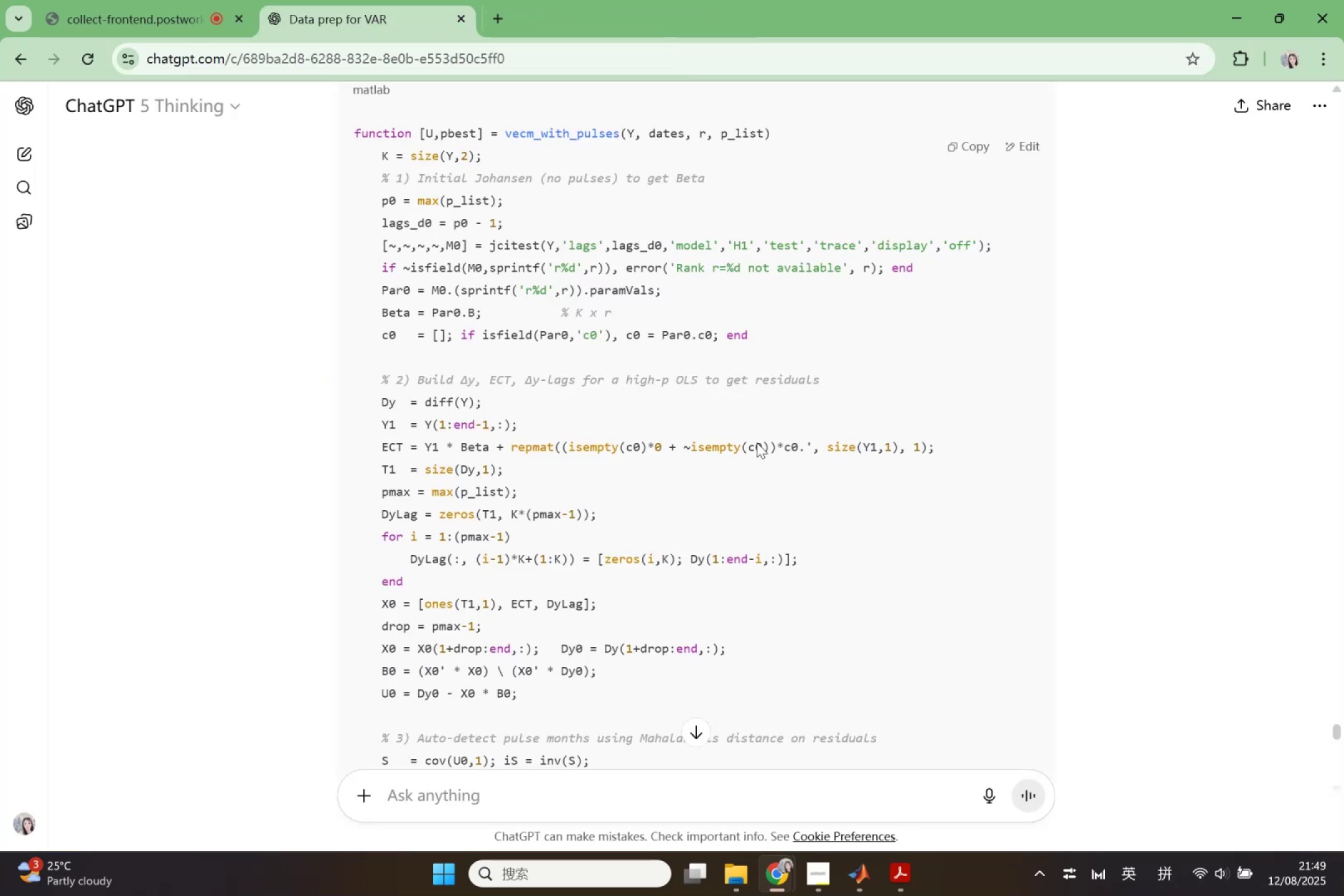 
left_click([846, 864])
 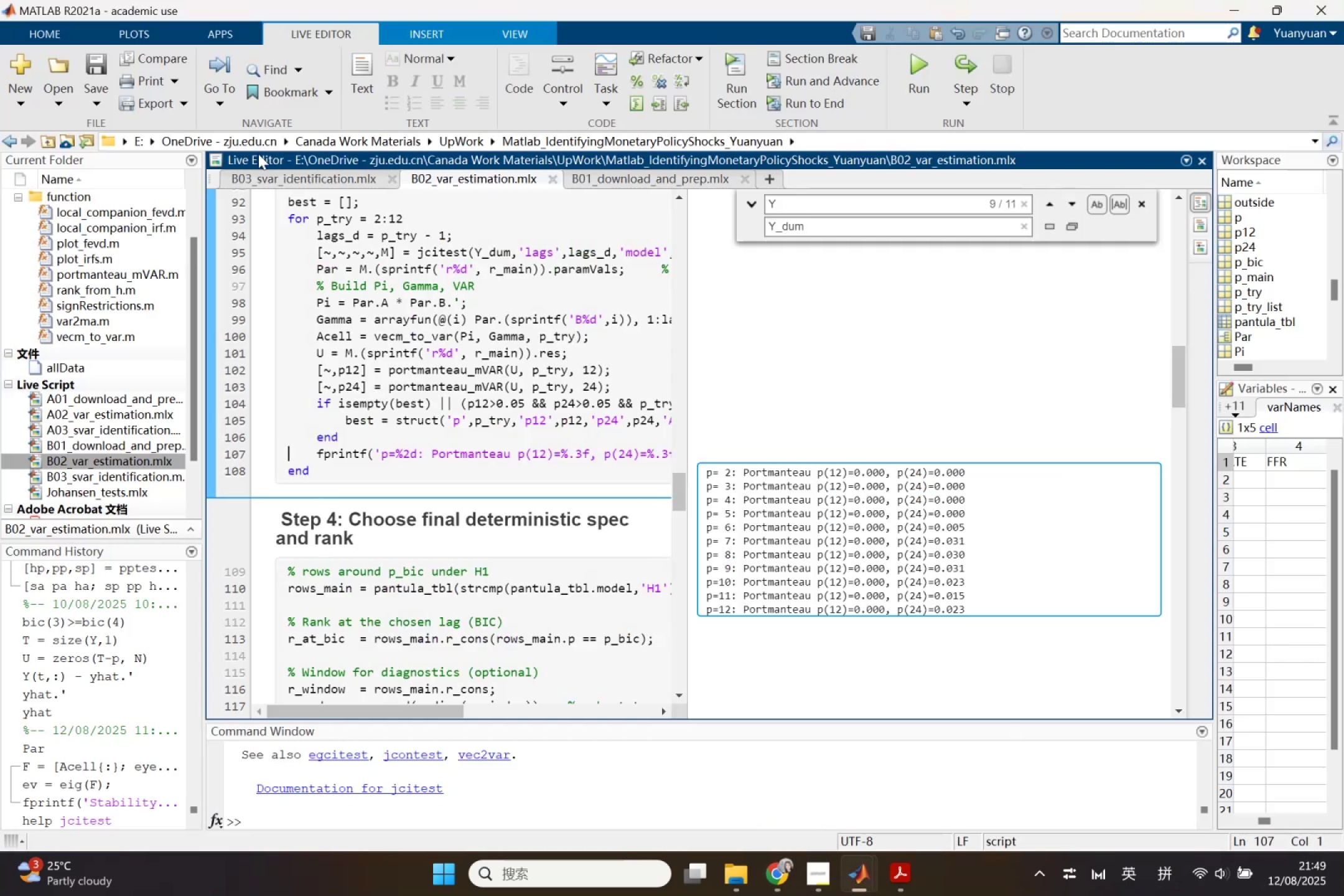 
left_click([3, 109])
 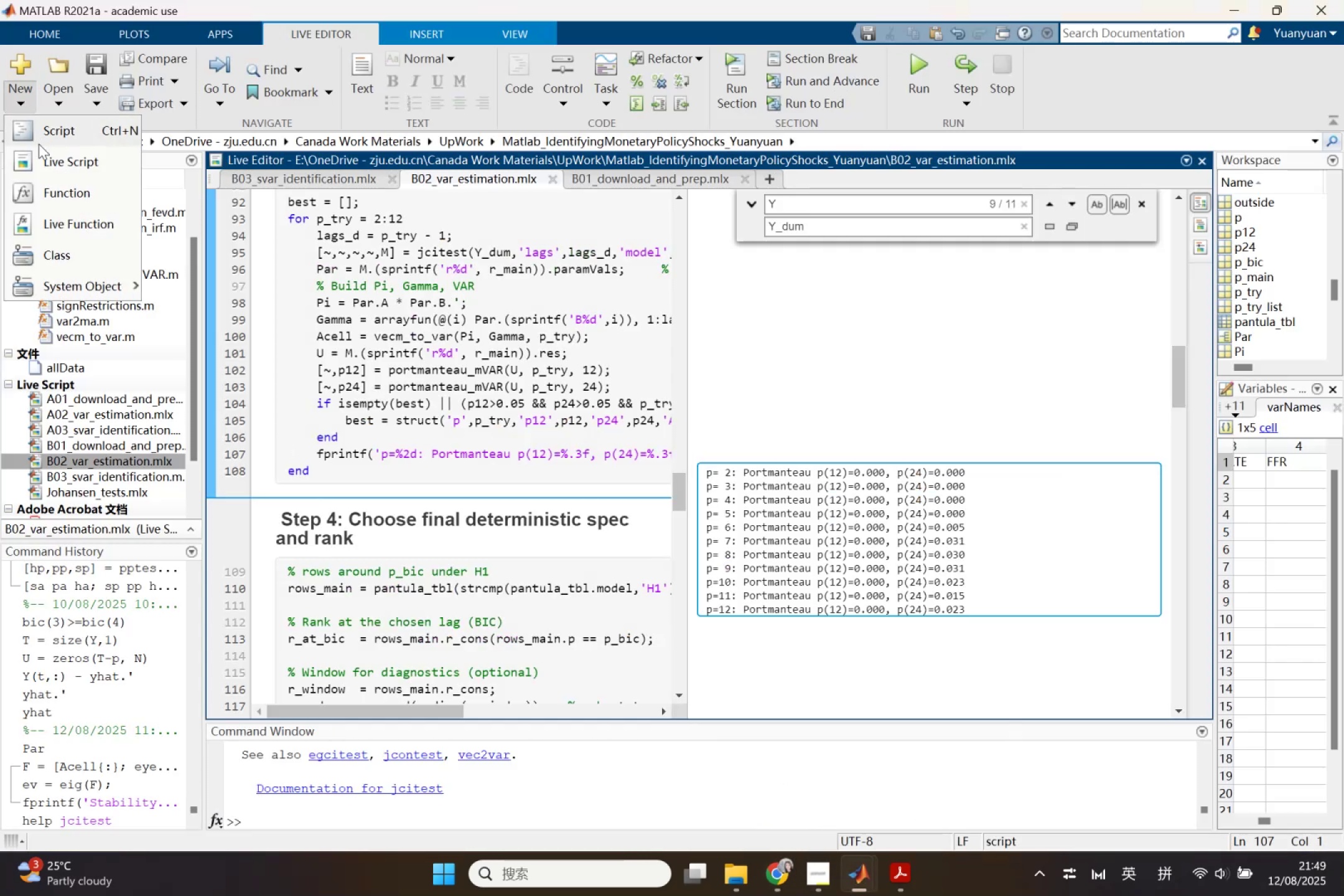 
left_click([47, 189])
 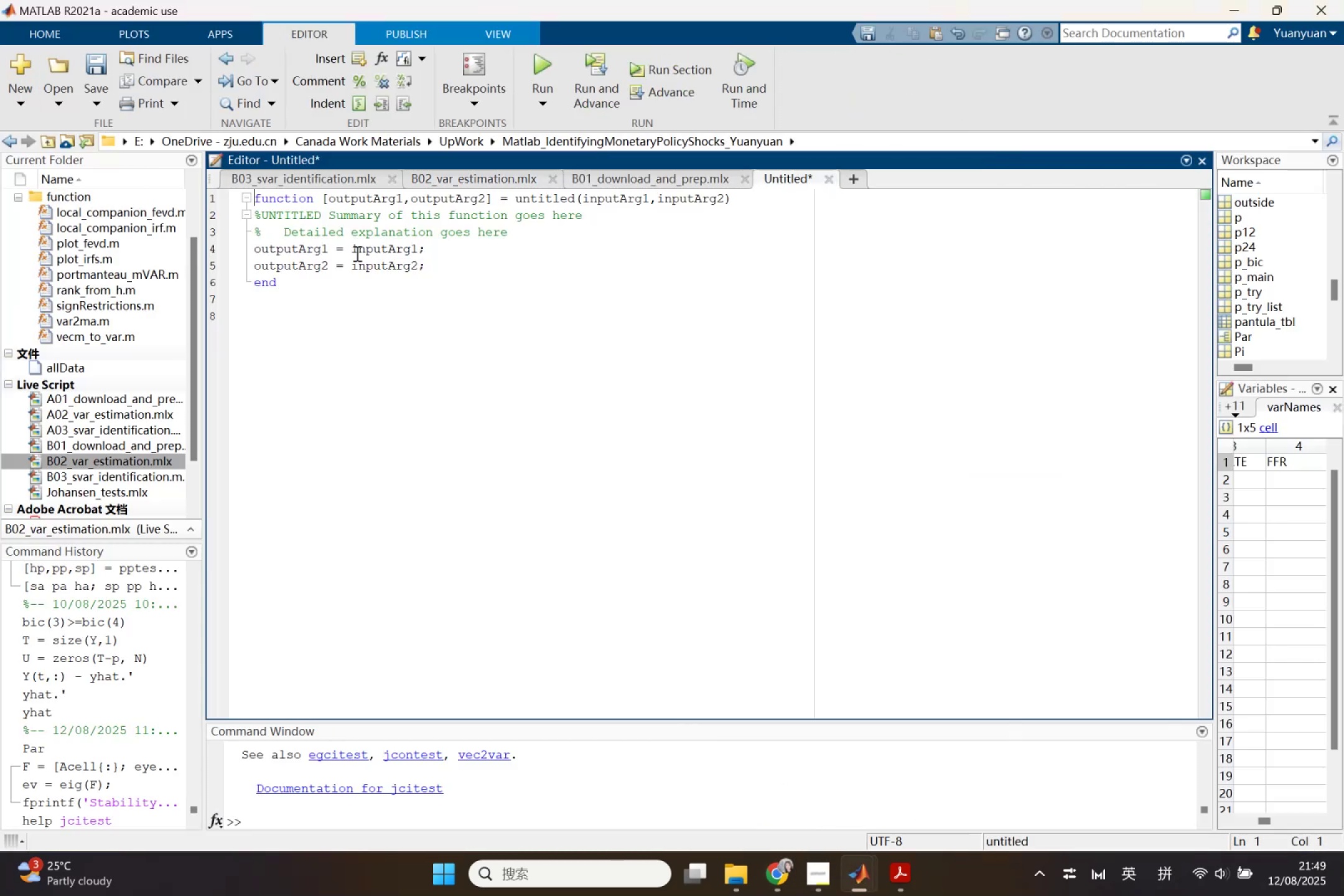 
left_click([398, 310])
 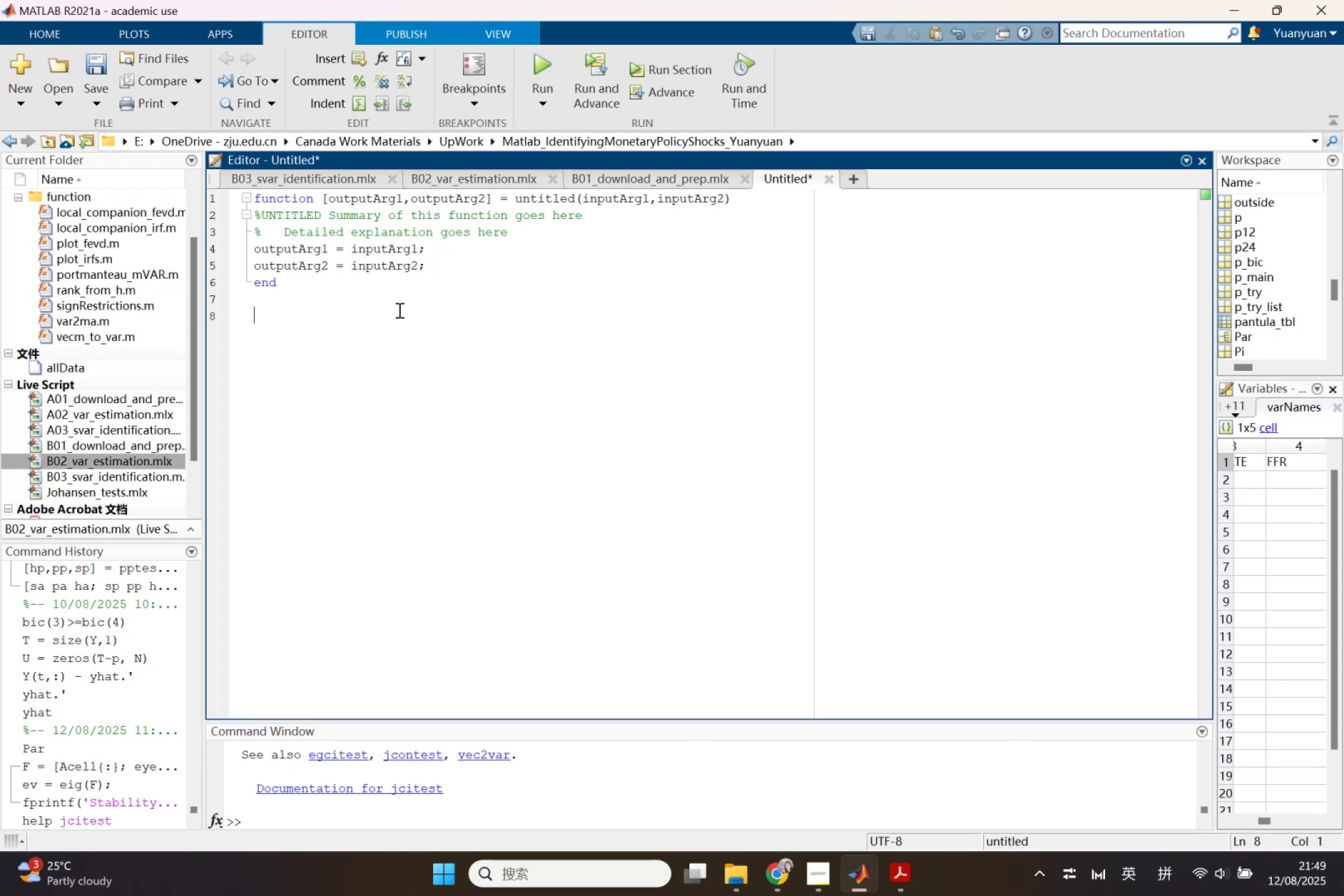 
key(Control+A)
 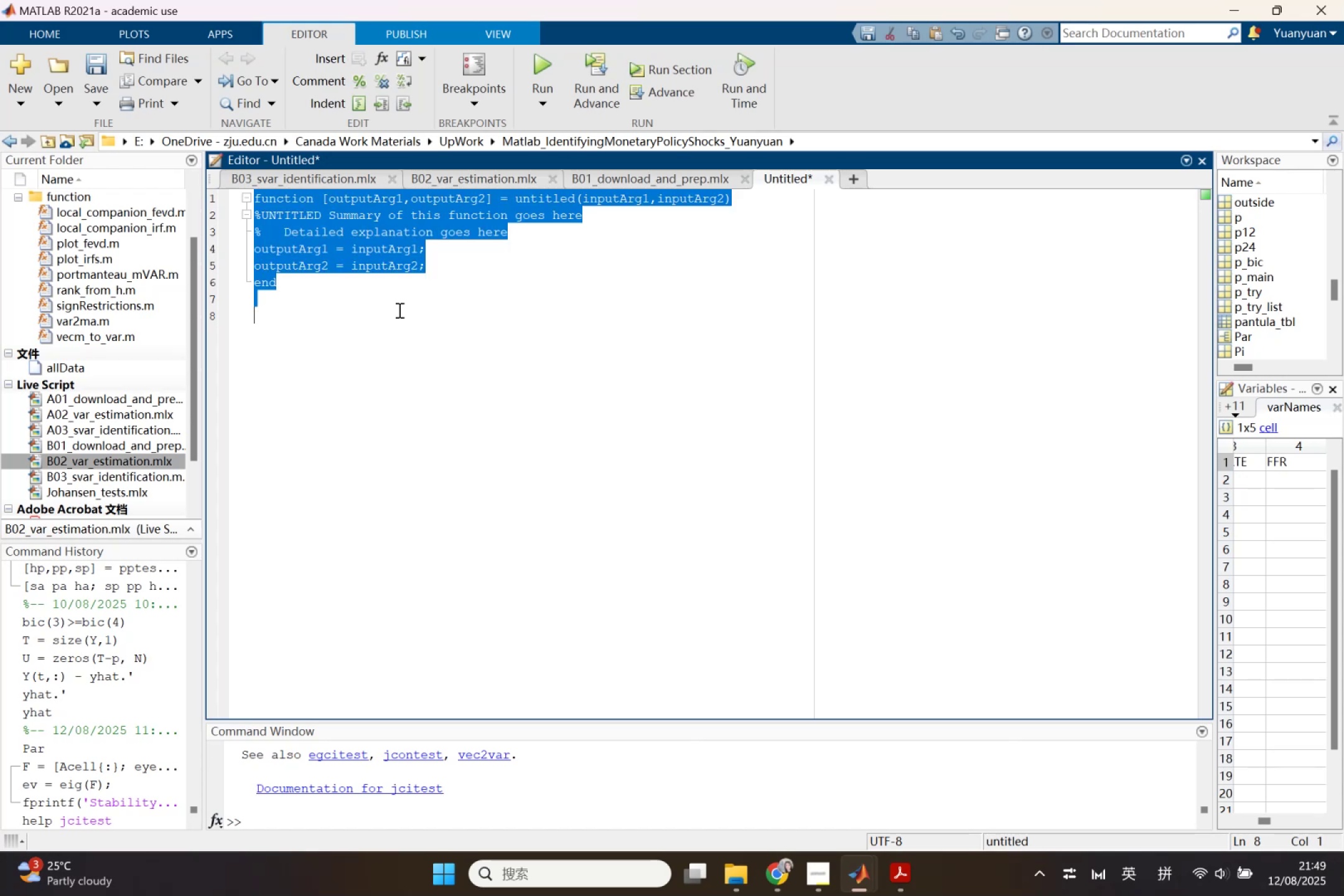 
key(Control+V)
 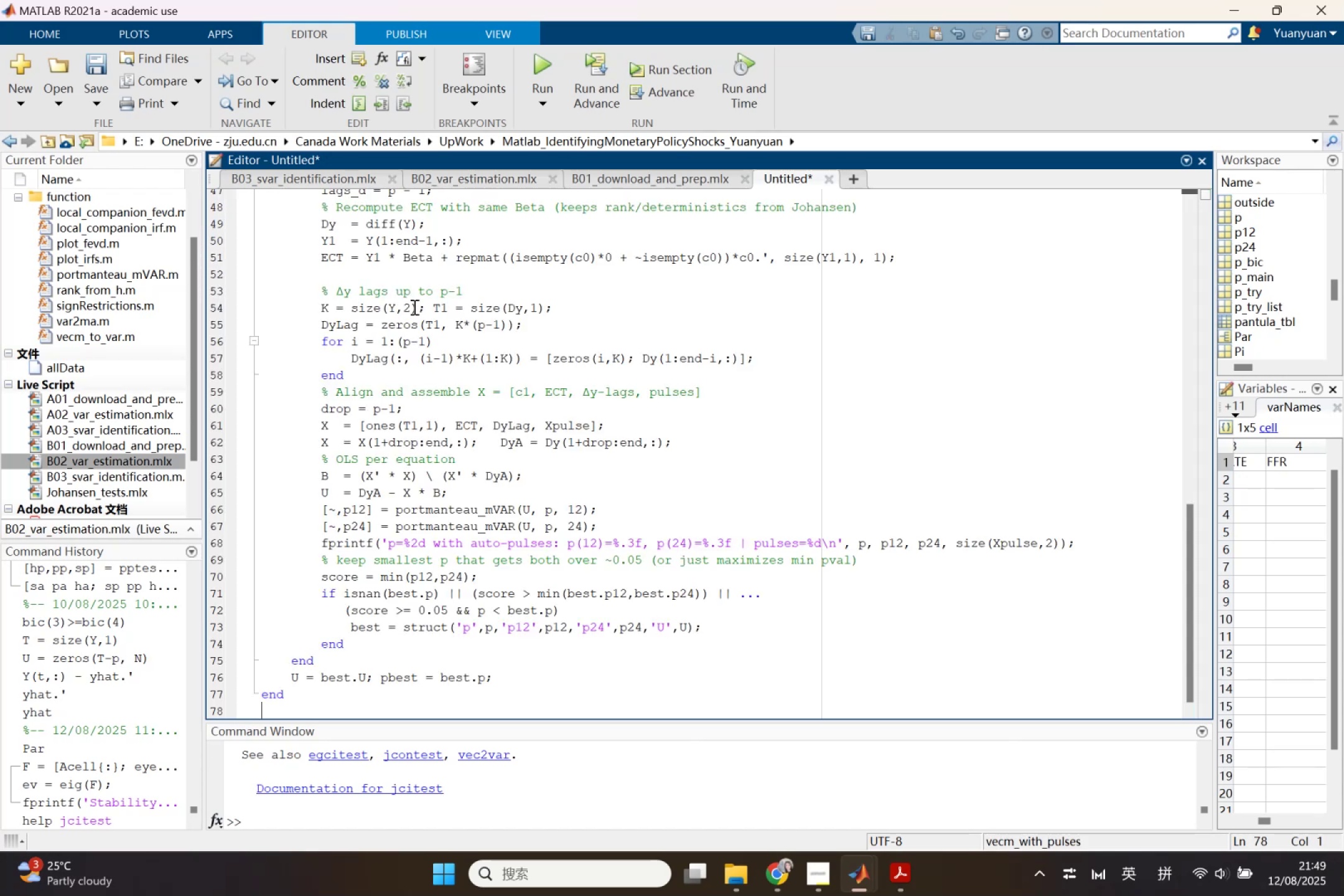 
key(Control+S)
 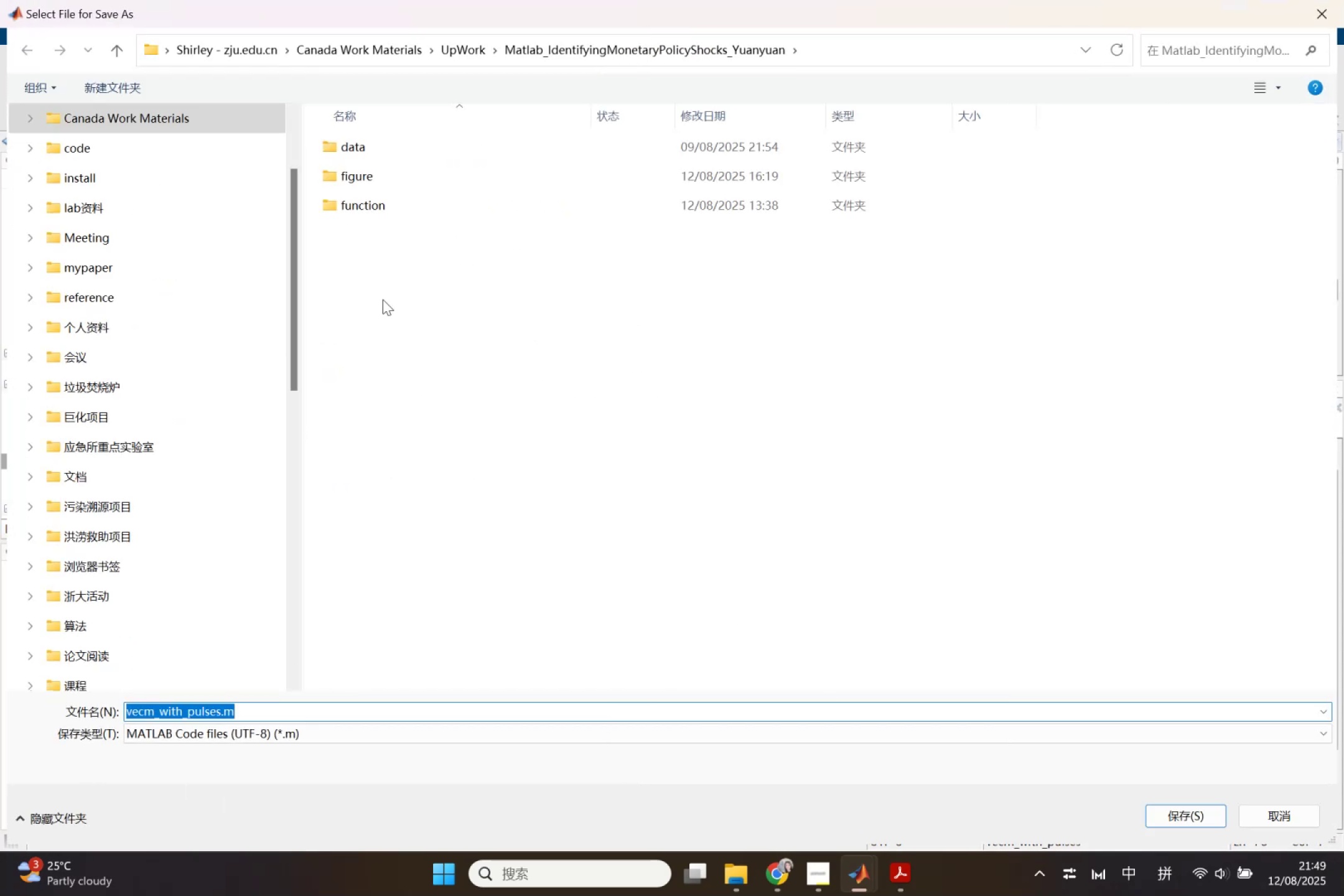 
double_click([371, 209])
 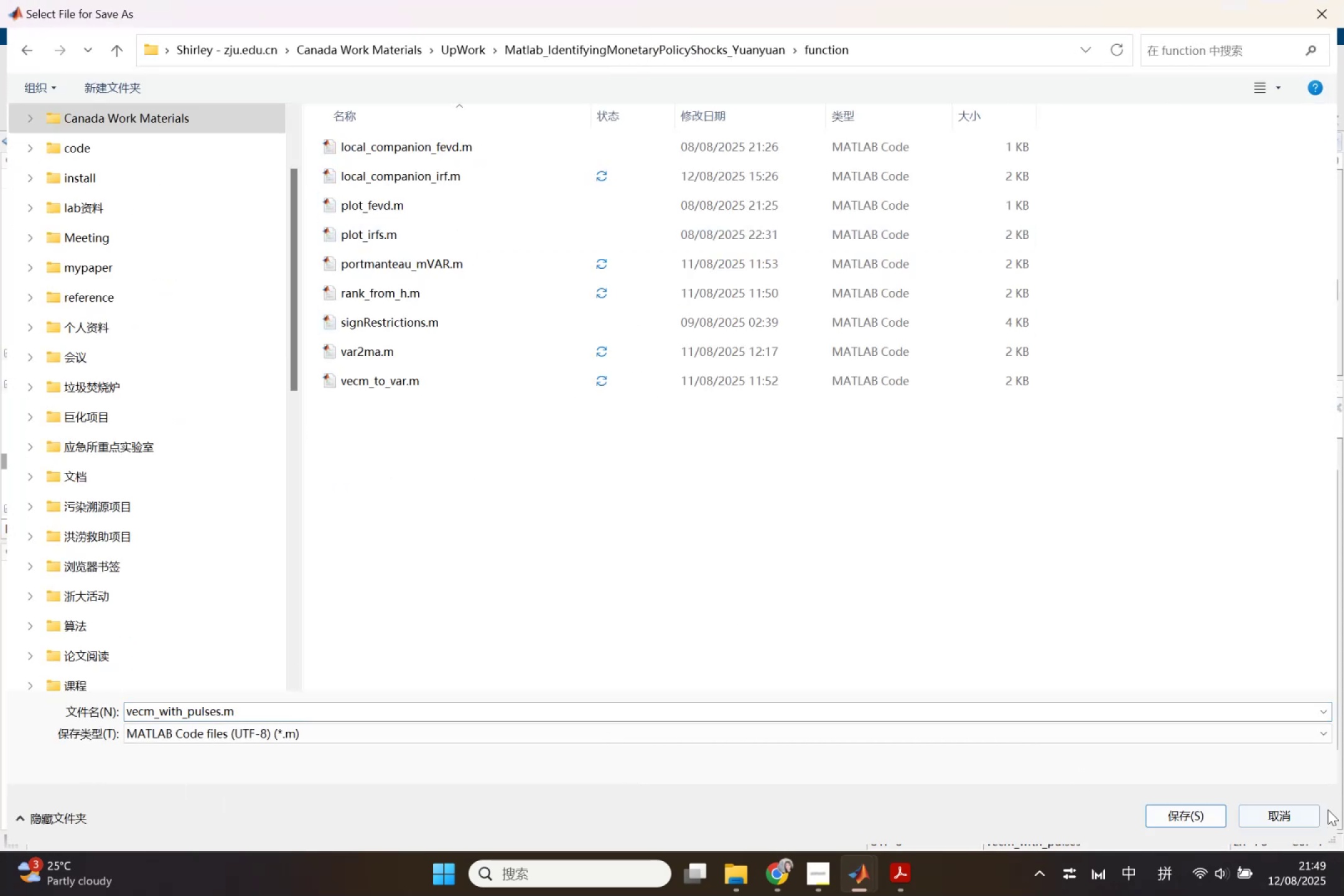 
left_click([1182, 812])
 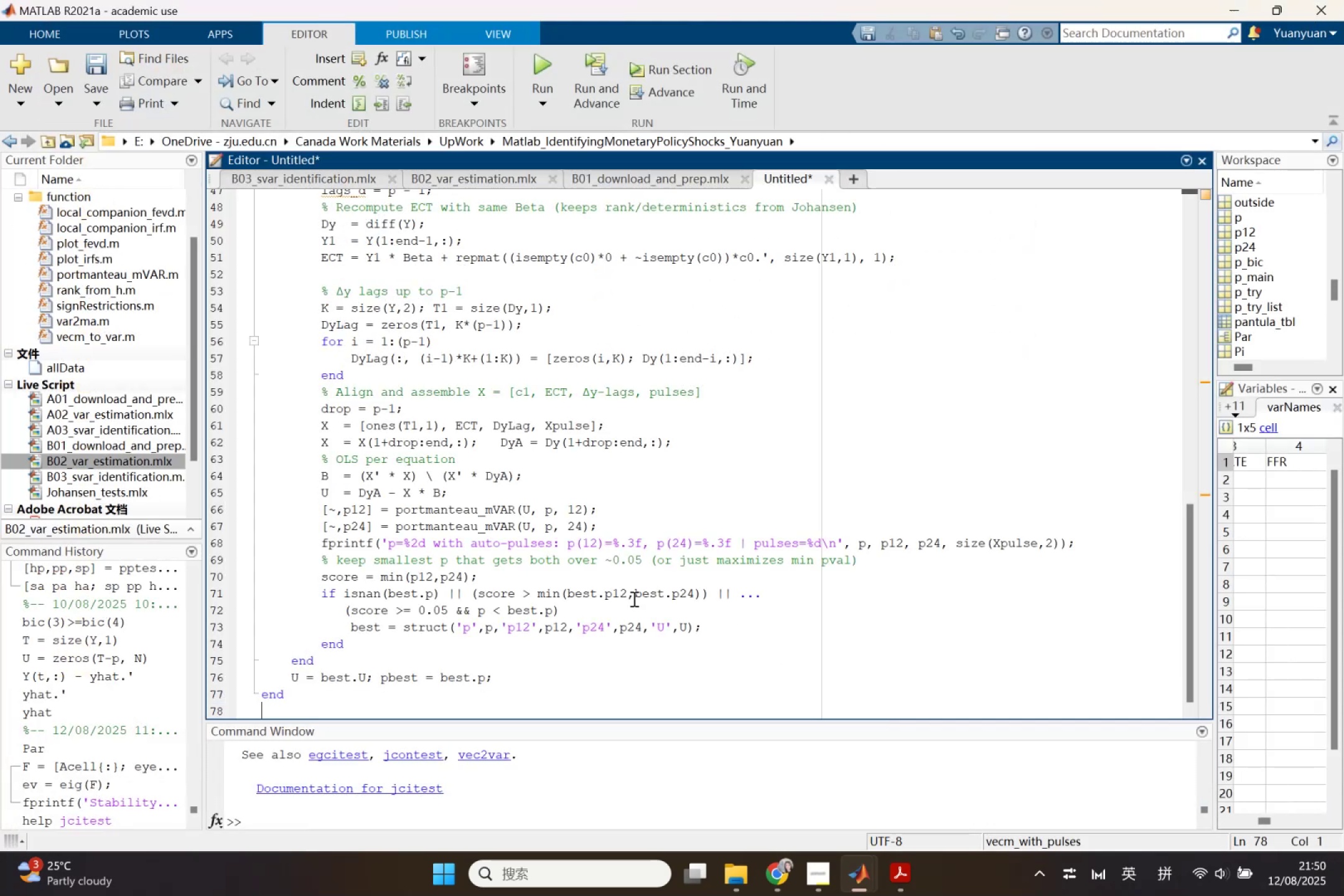 
left_click([617, 594])
 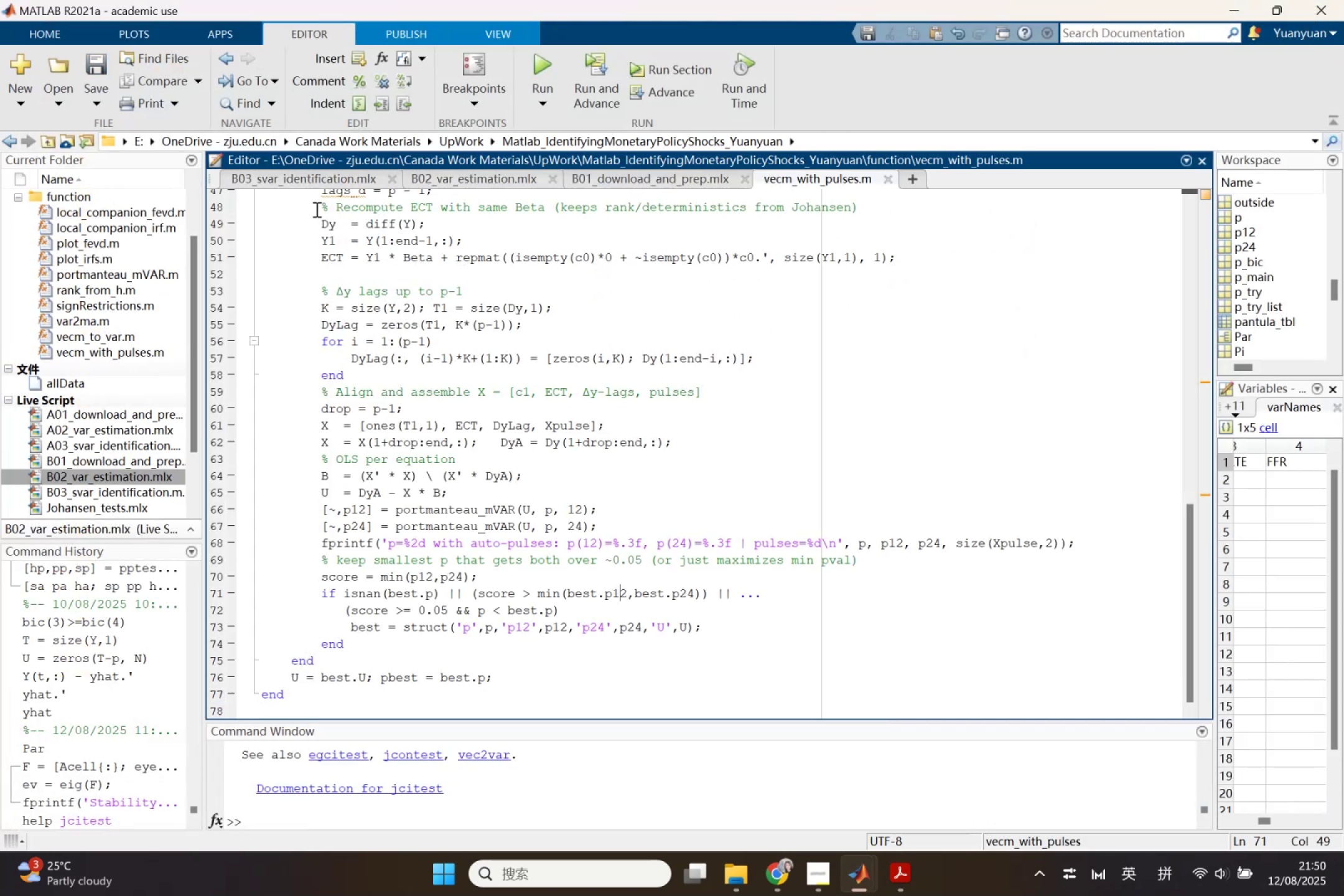 
left_click([316, 185])
 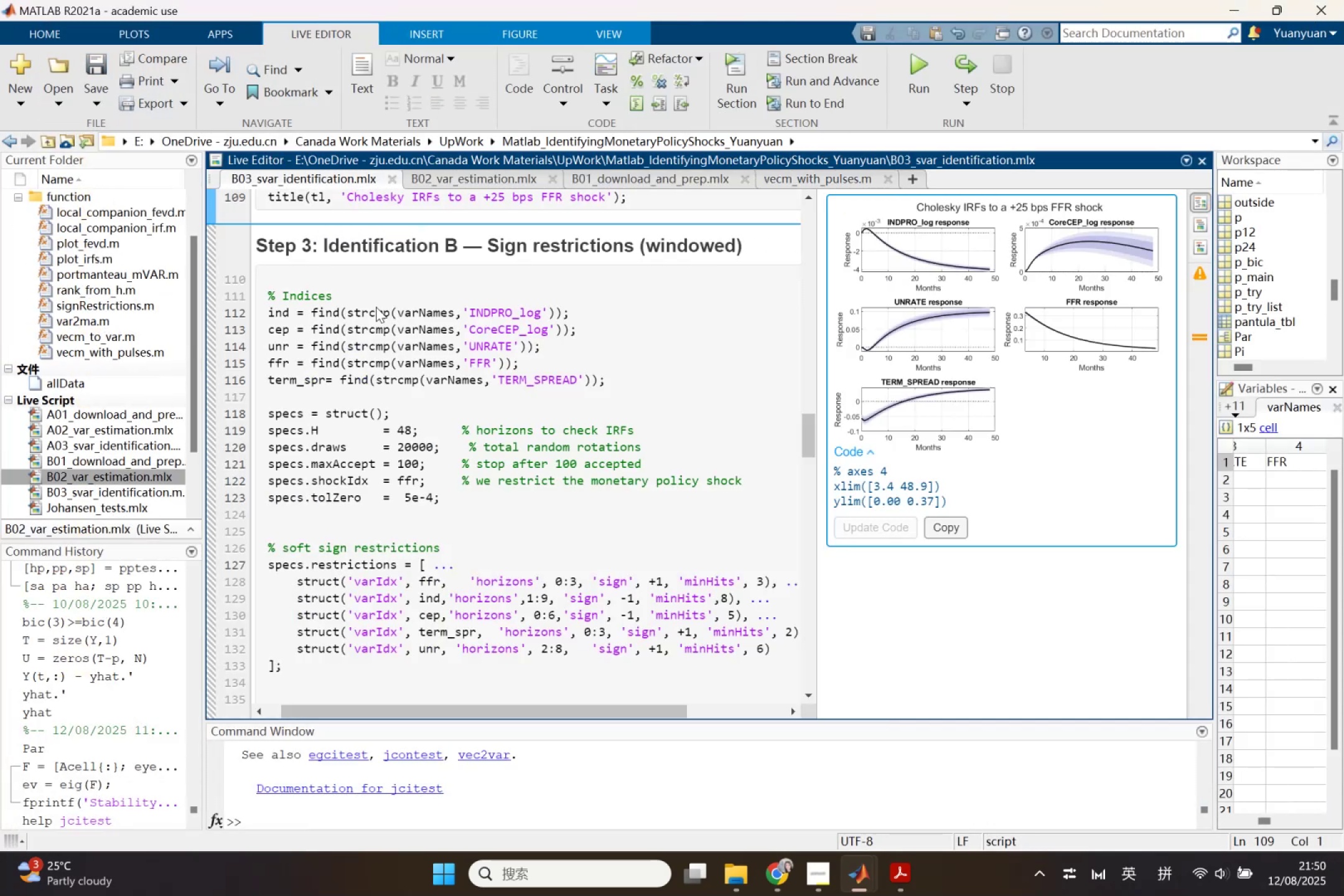 
scroll: coordinate [526, 592], scroll_direction: down, amount: 3.0
 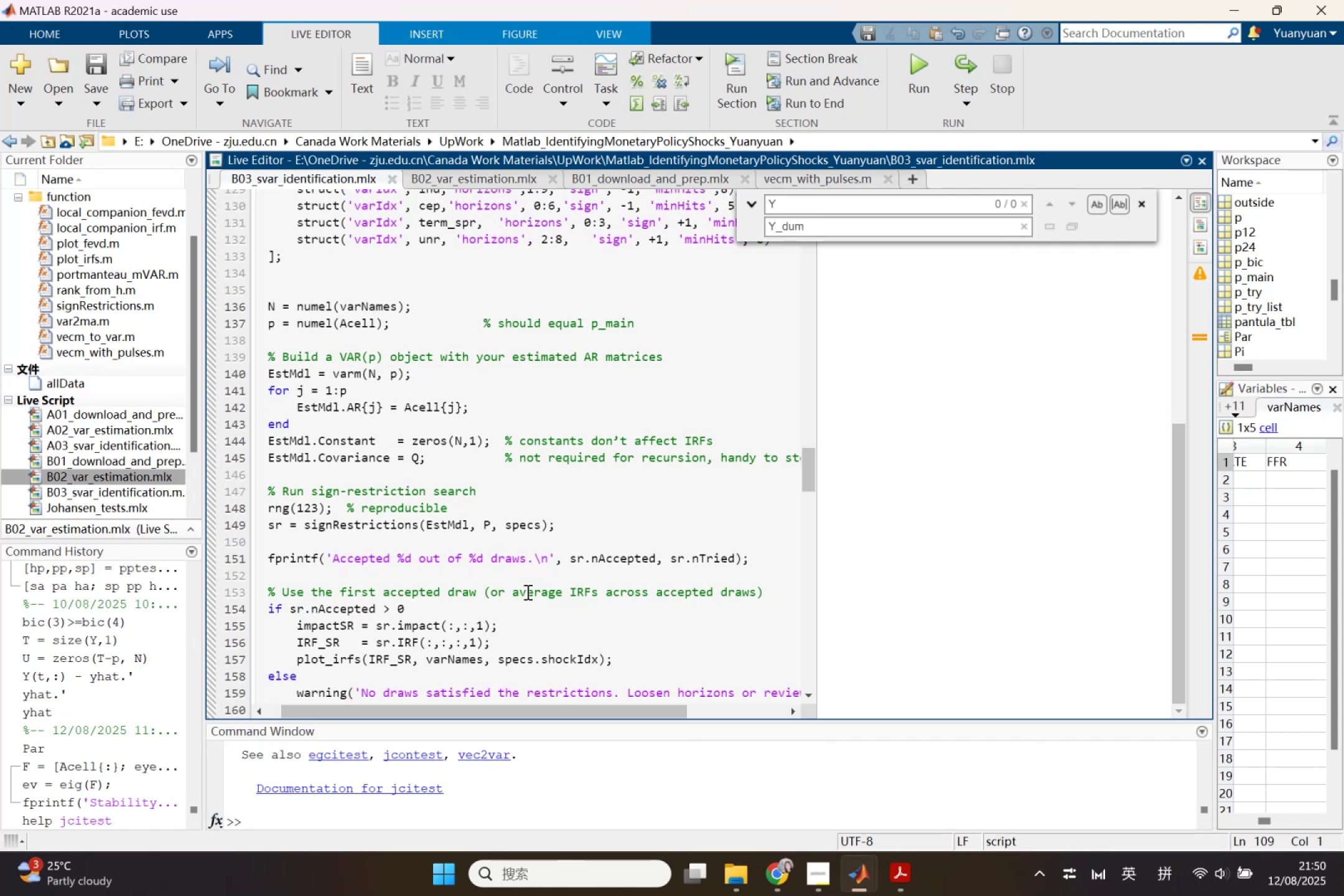 
scroll: coordinate [526, 592], scroll_direction: up, amount: 4.0
 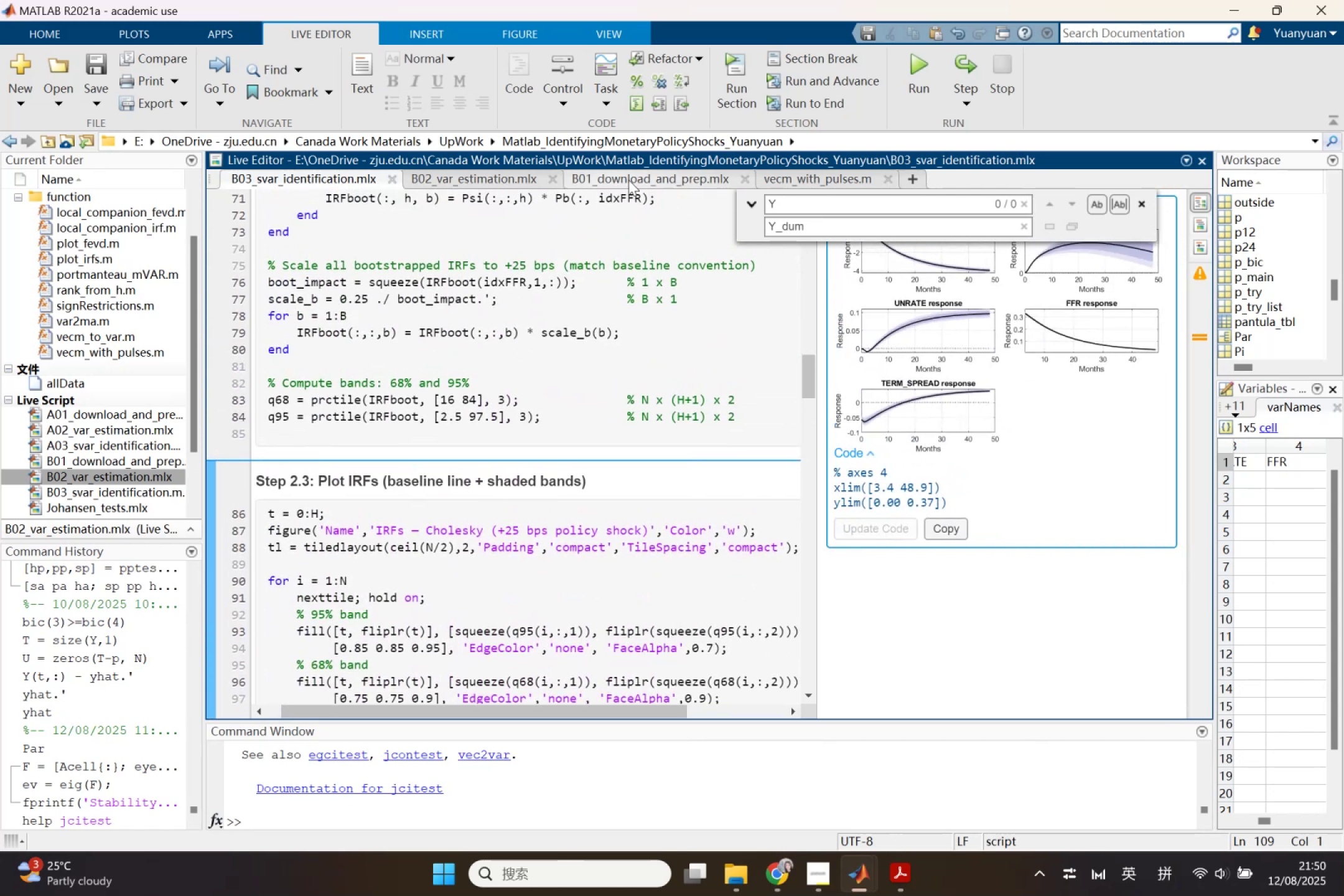 
left_click([442, 177])
 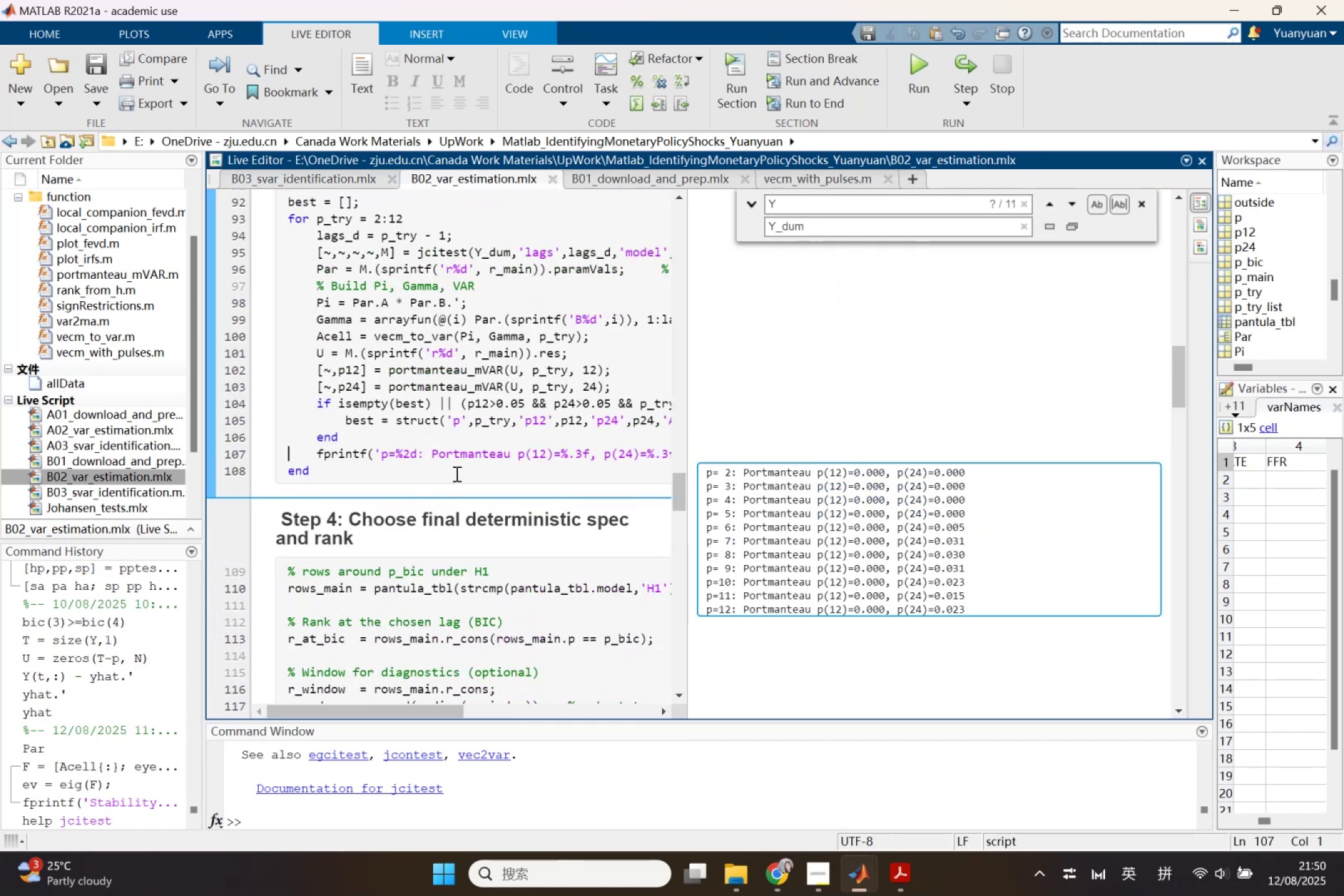 
scroll: coordinate [393, 385], scroll_direction: up, amount: 4.0
 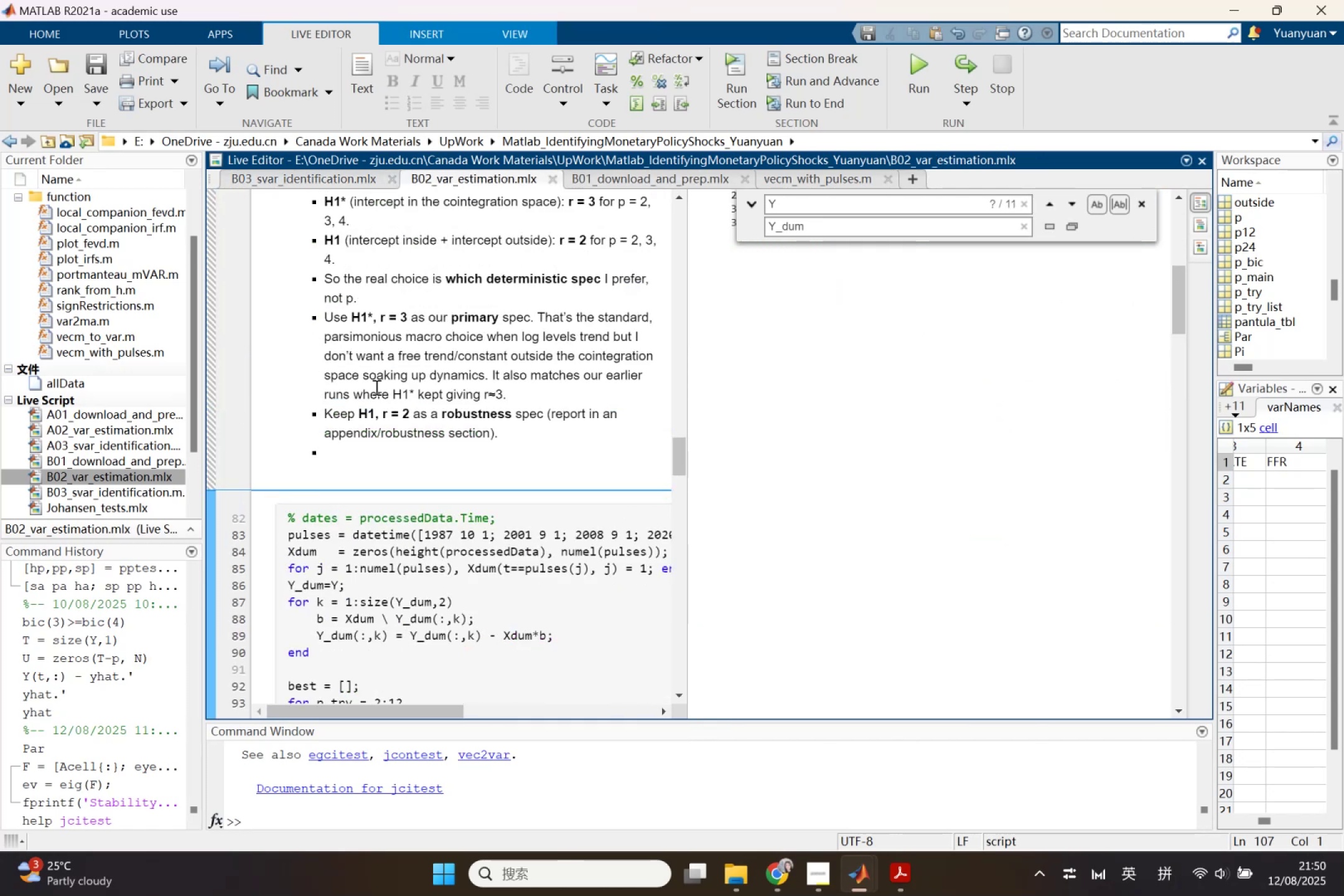 
scroll: coordinate [343, 410], scroll_direction: down, amount: 3.0
 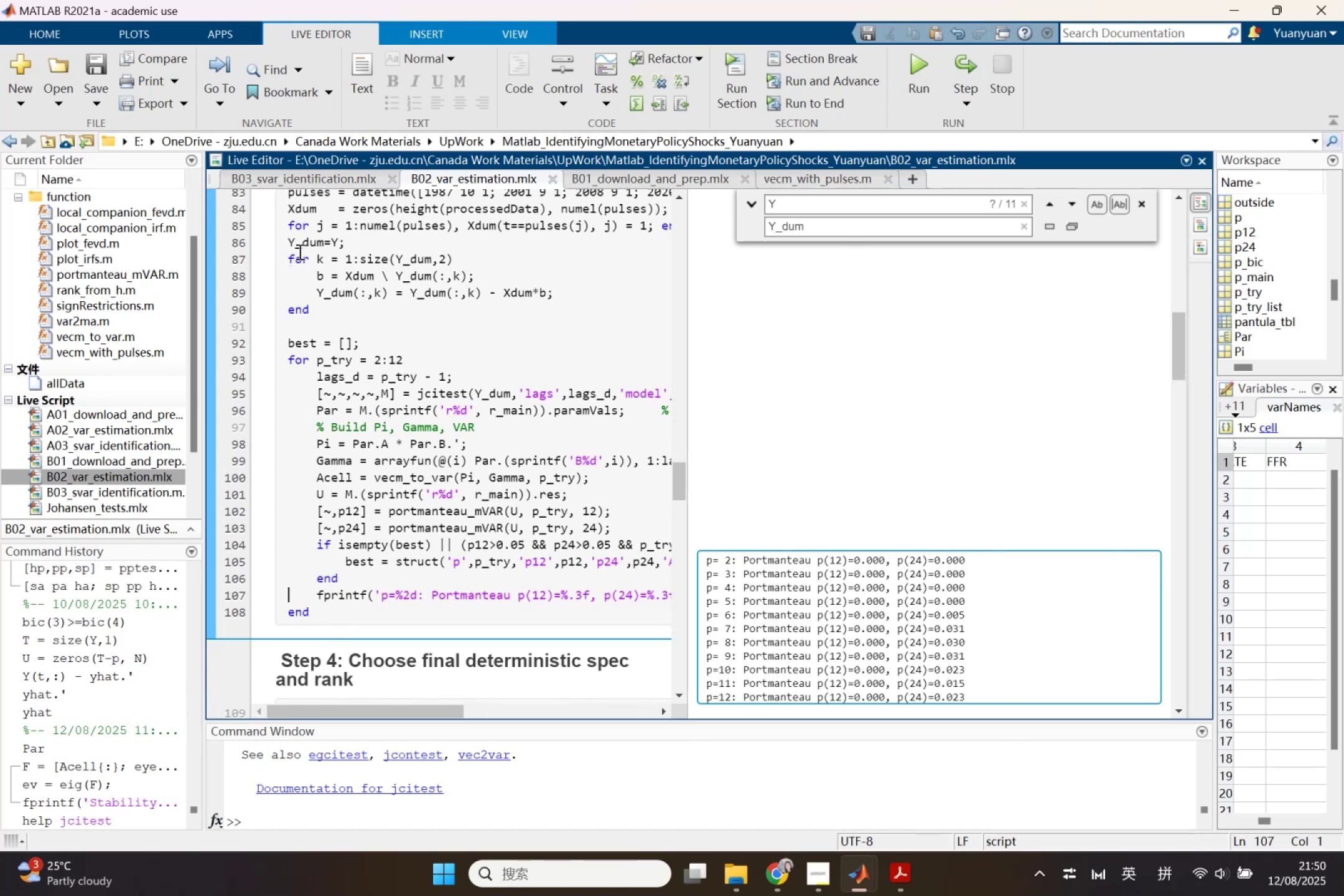 
left_click_drag(start_coordinate=[287, 199], to_coordinate=[330, 608])
 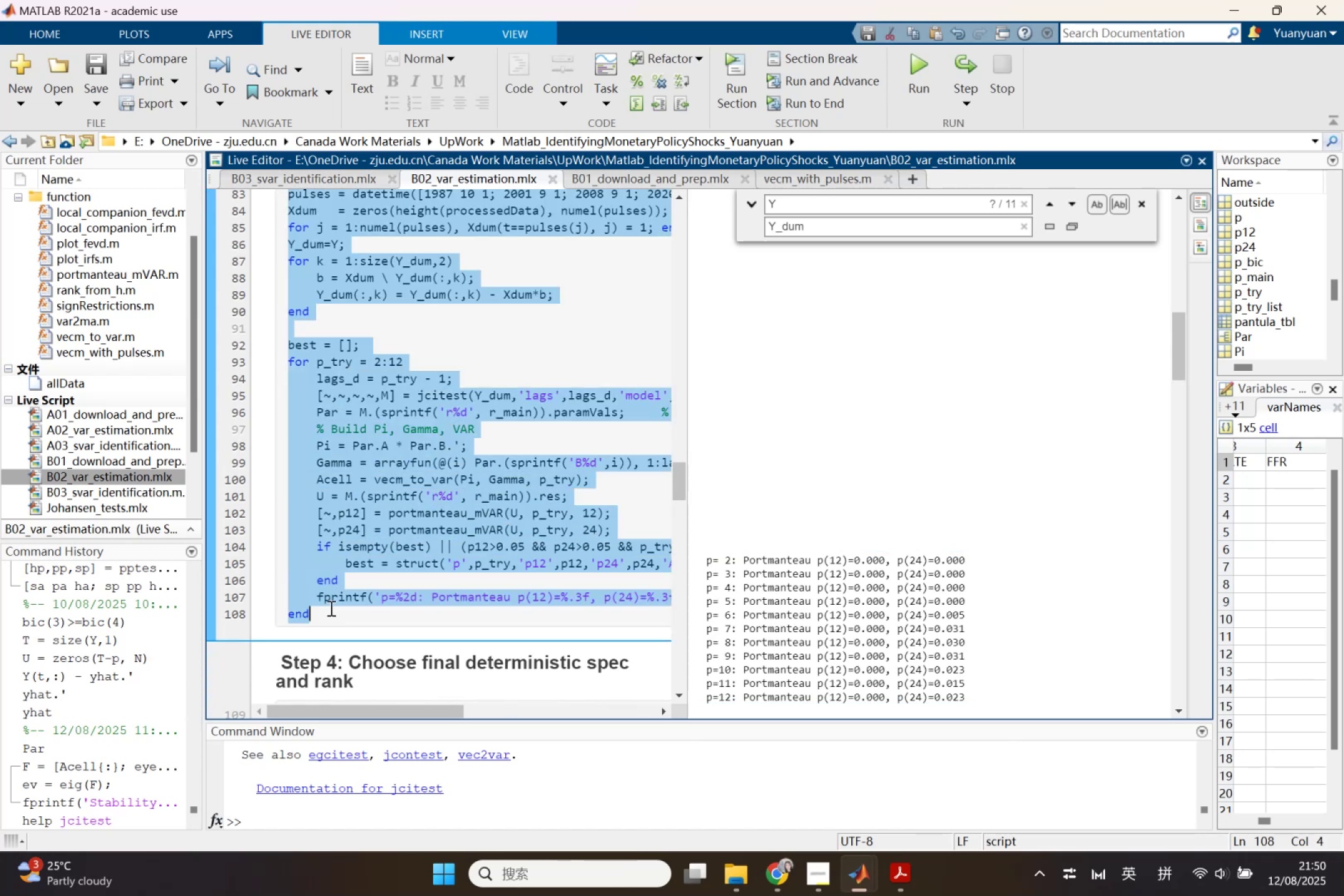 
key(Backspace)
 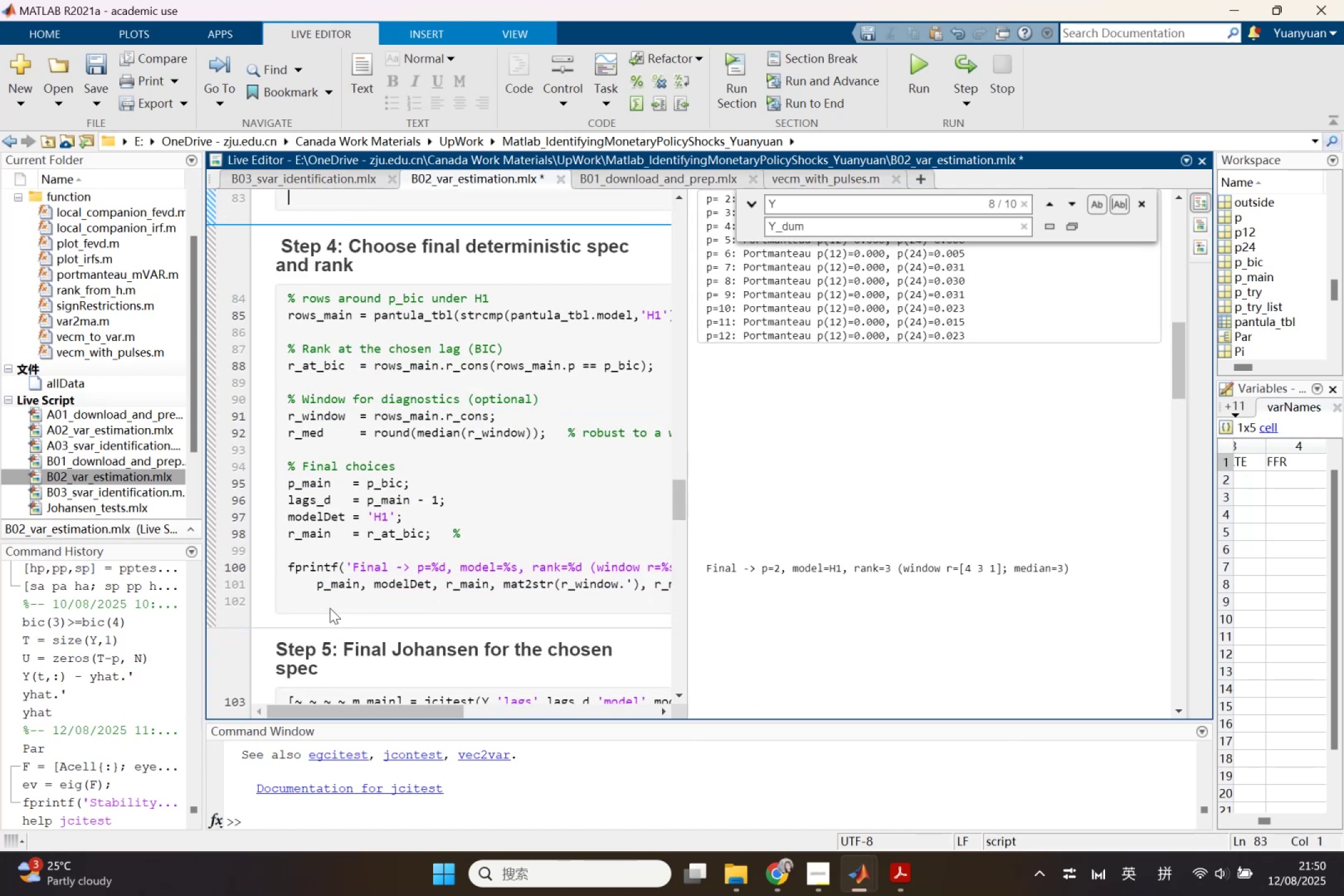 
scroll: coordinate [350, 554], scroll_direction: up, amount: 2.0
 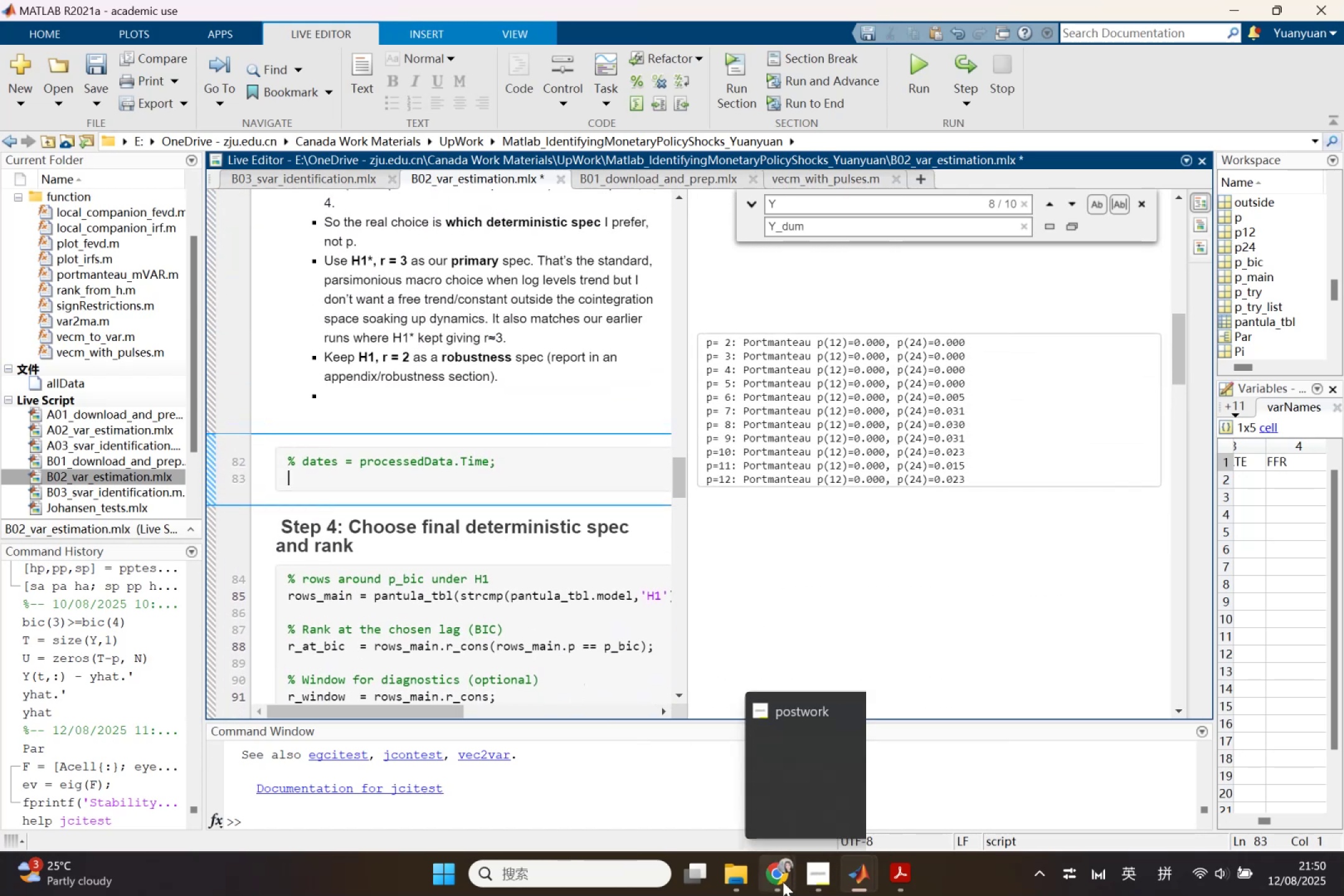 
left_click([860, 885])
 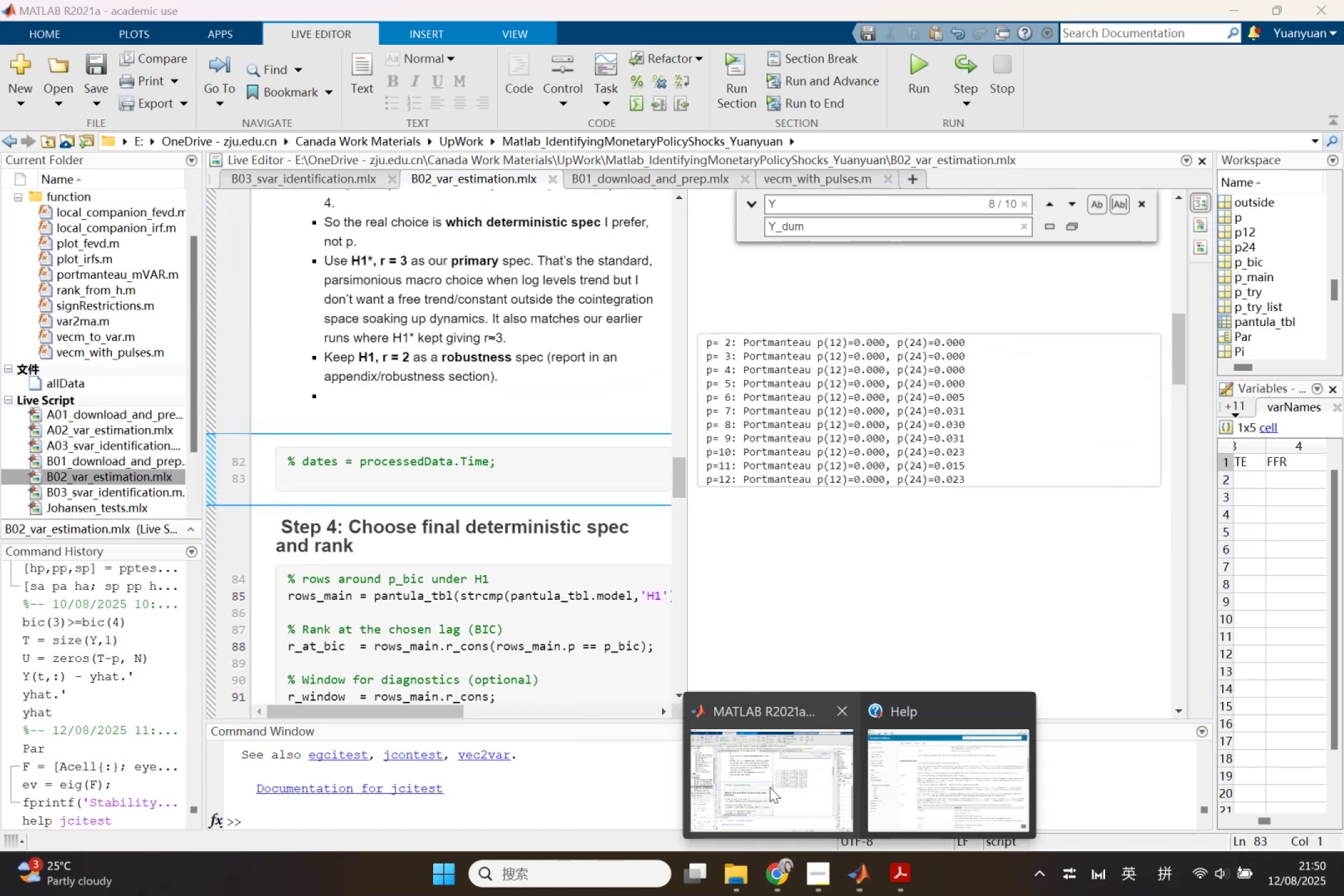 
left_click([769, 785])
 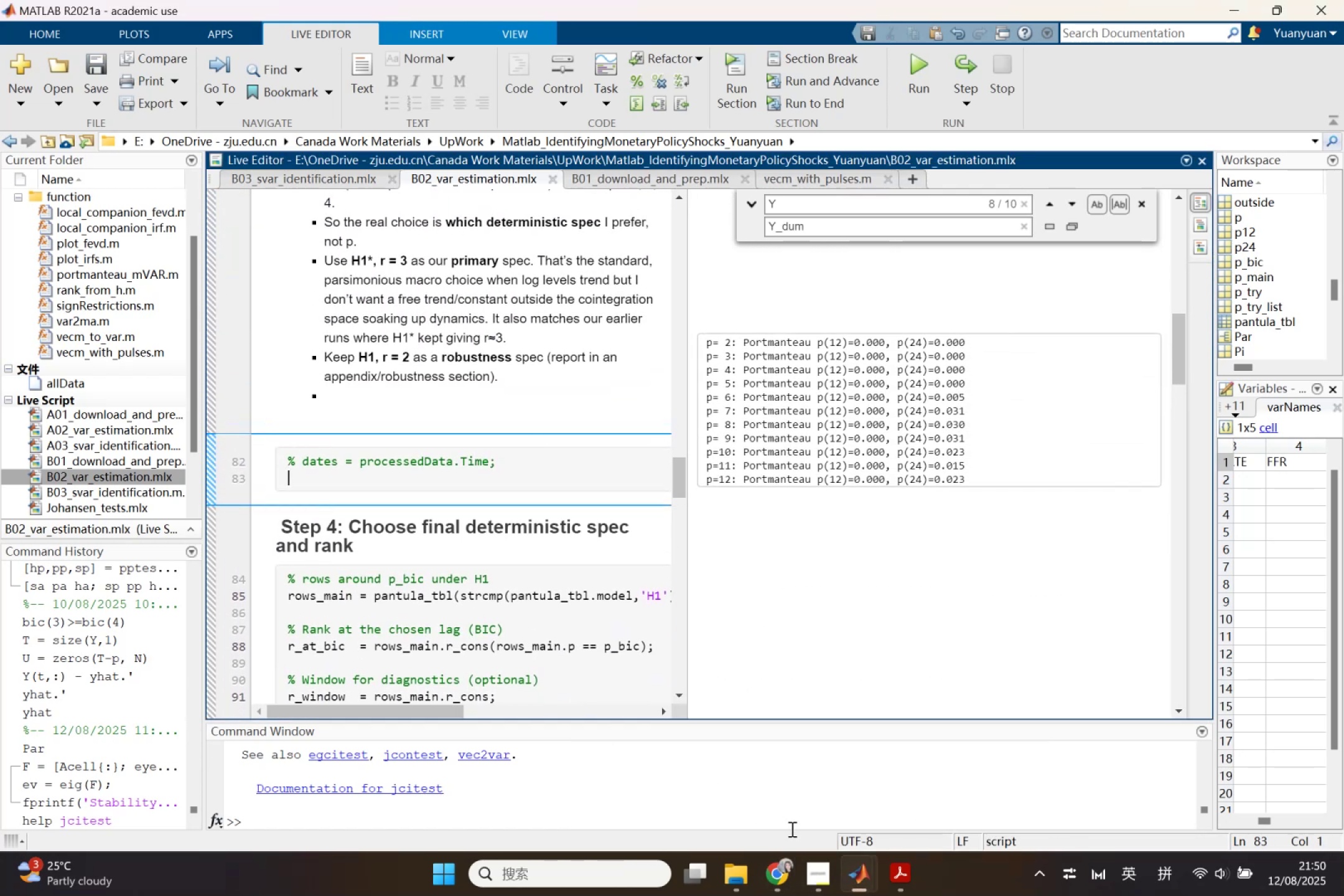 
left_click([776, 860])
 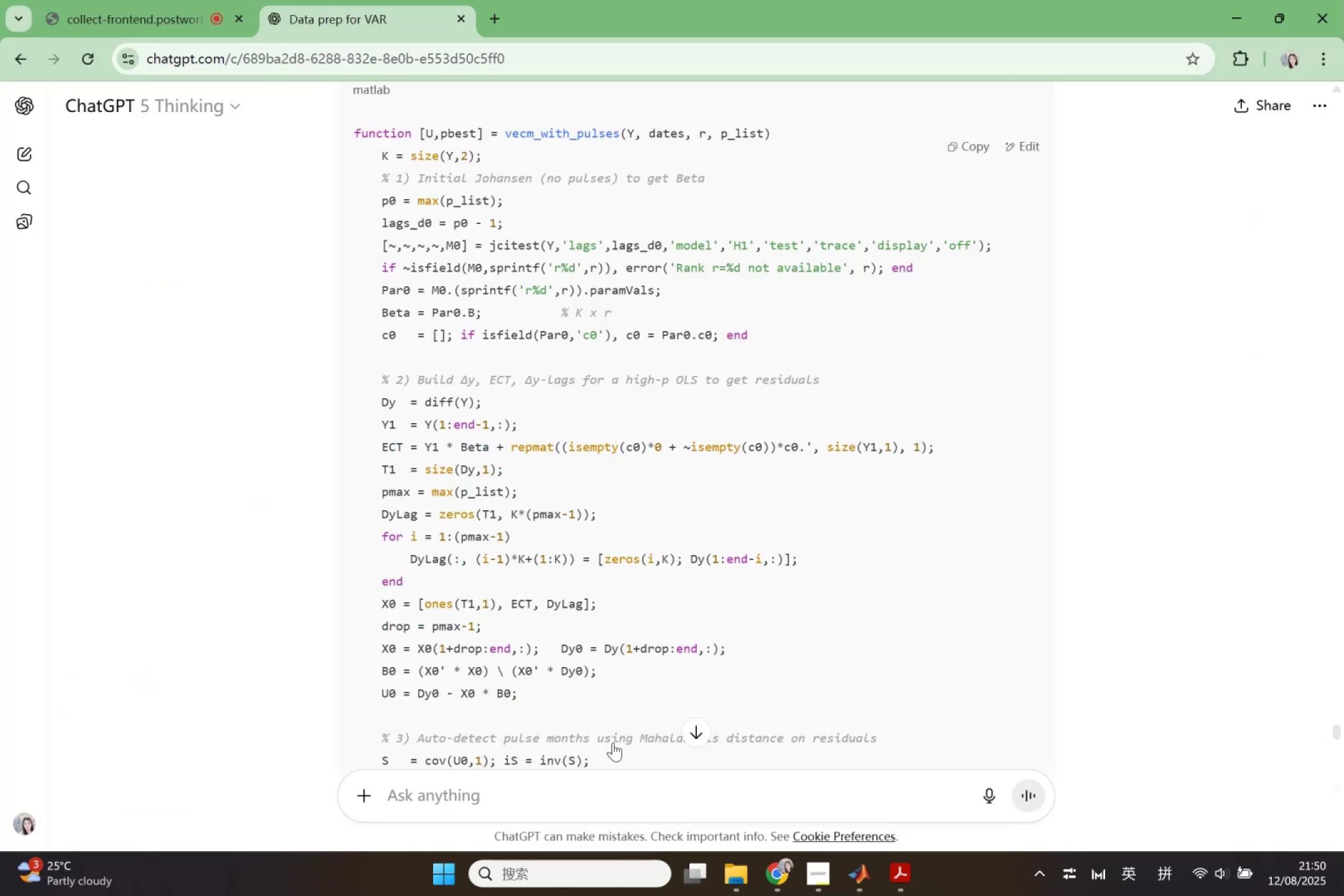 
scroll: coordinate [473, 674], scroll_direction: down, amount: 17.0
 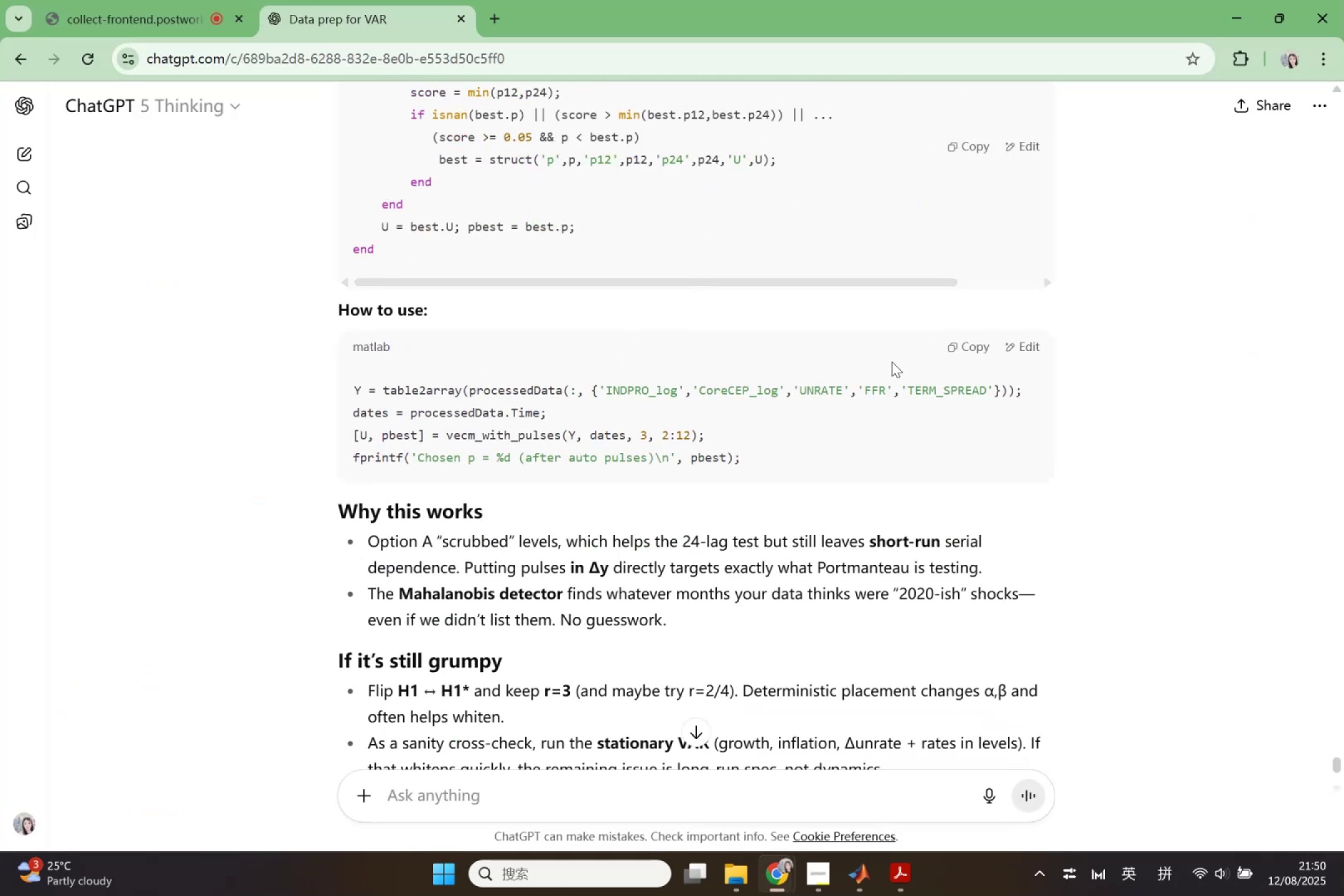 
left_click([970, 355])
 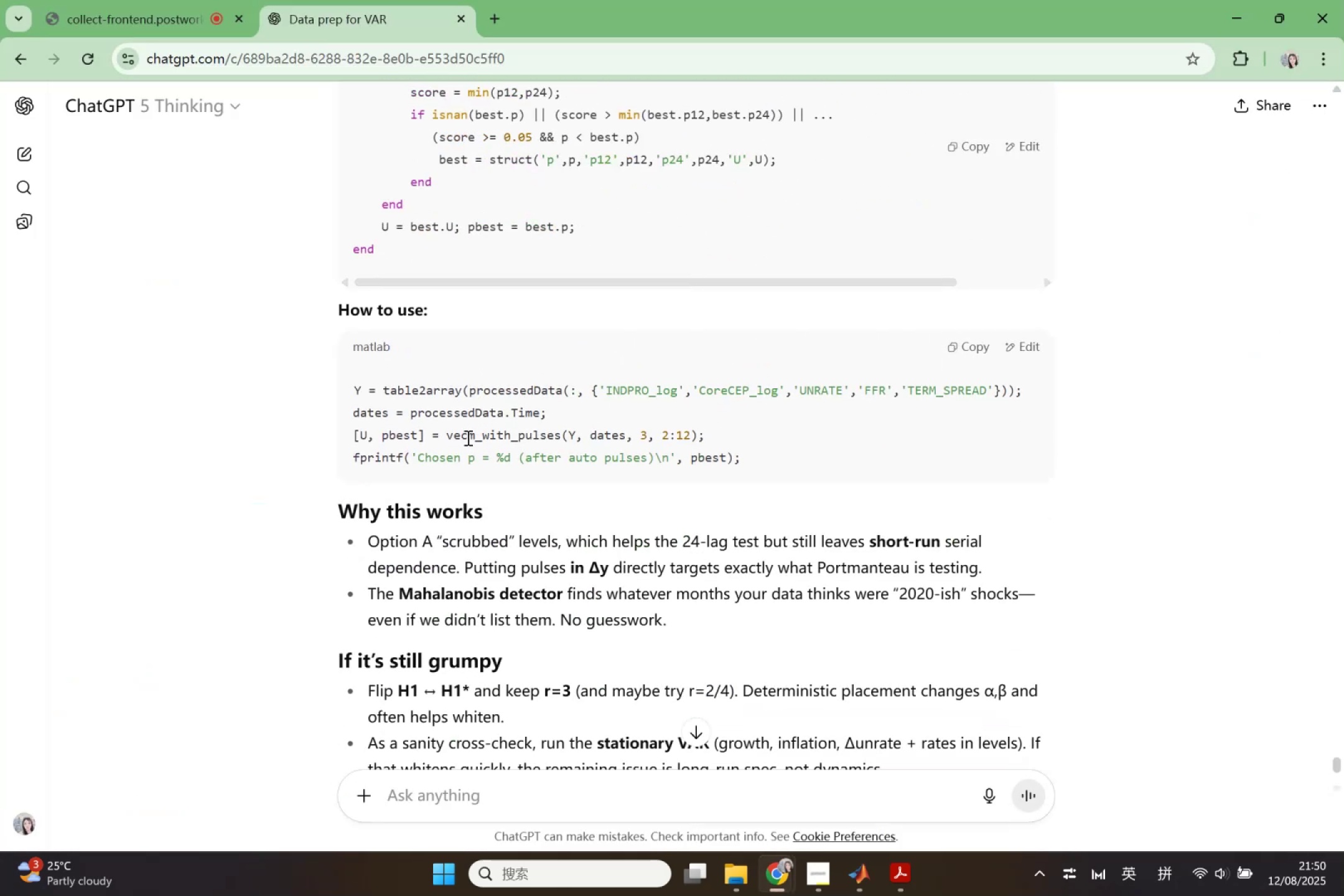 
left_click_drag(start_coordinate=[358, 432], to_coordinate=[641, 432])
 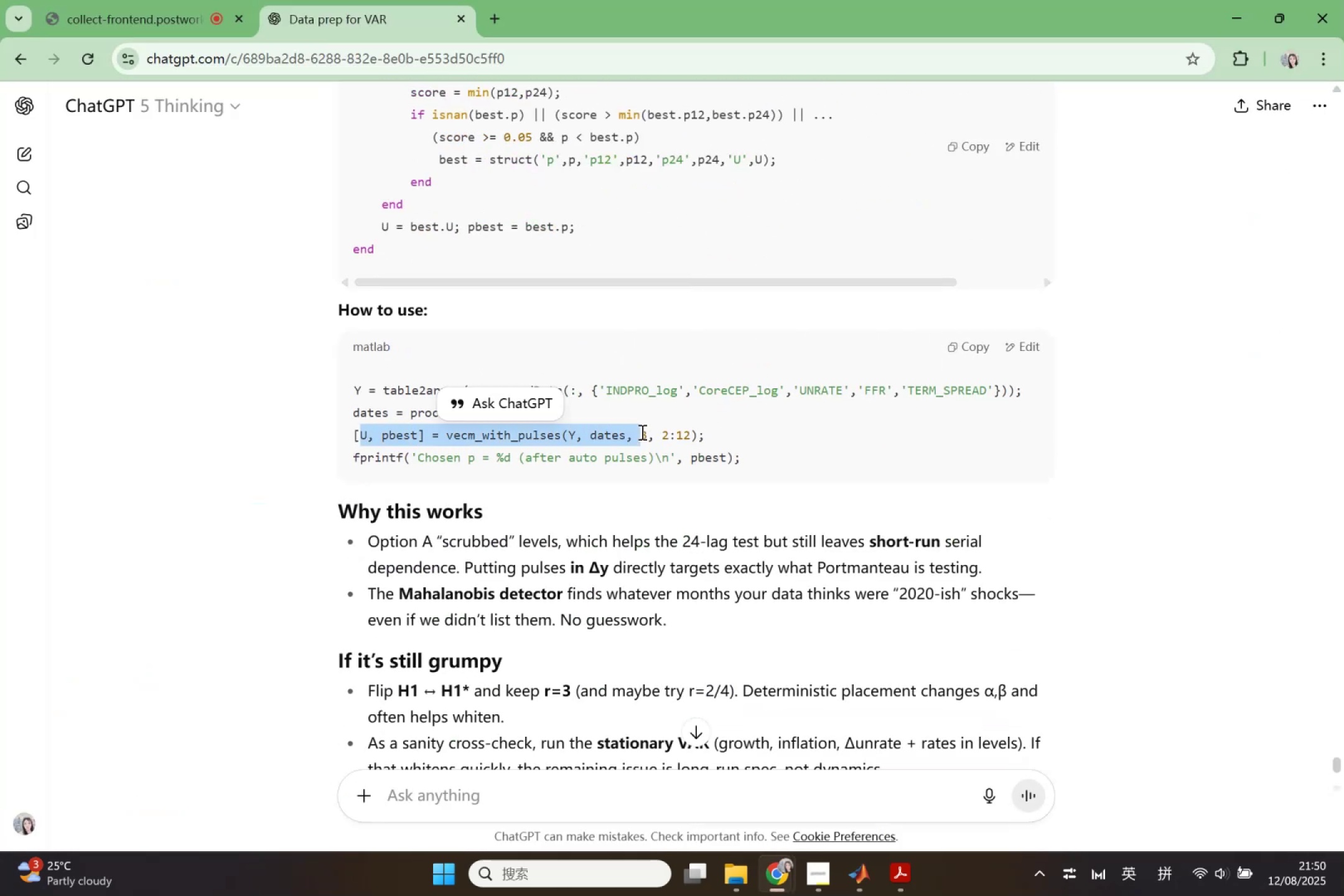 
left_click([642, 432])
 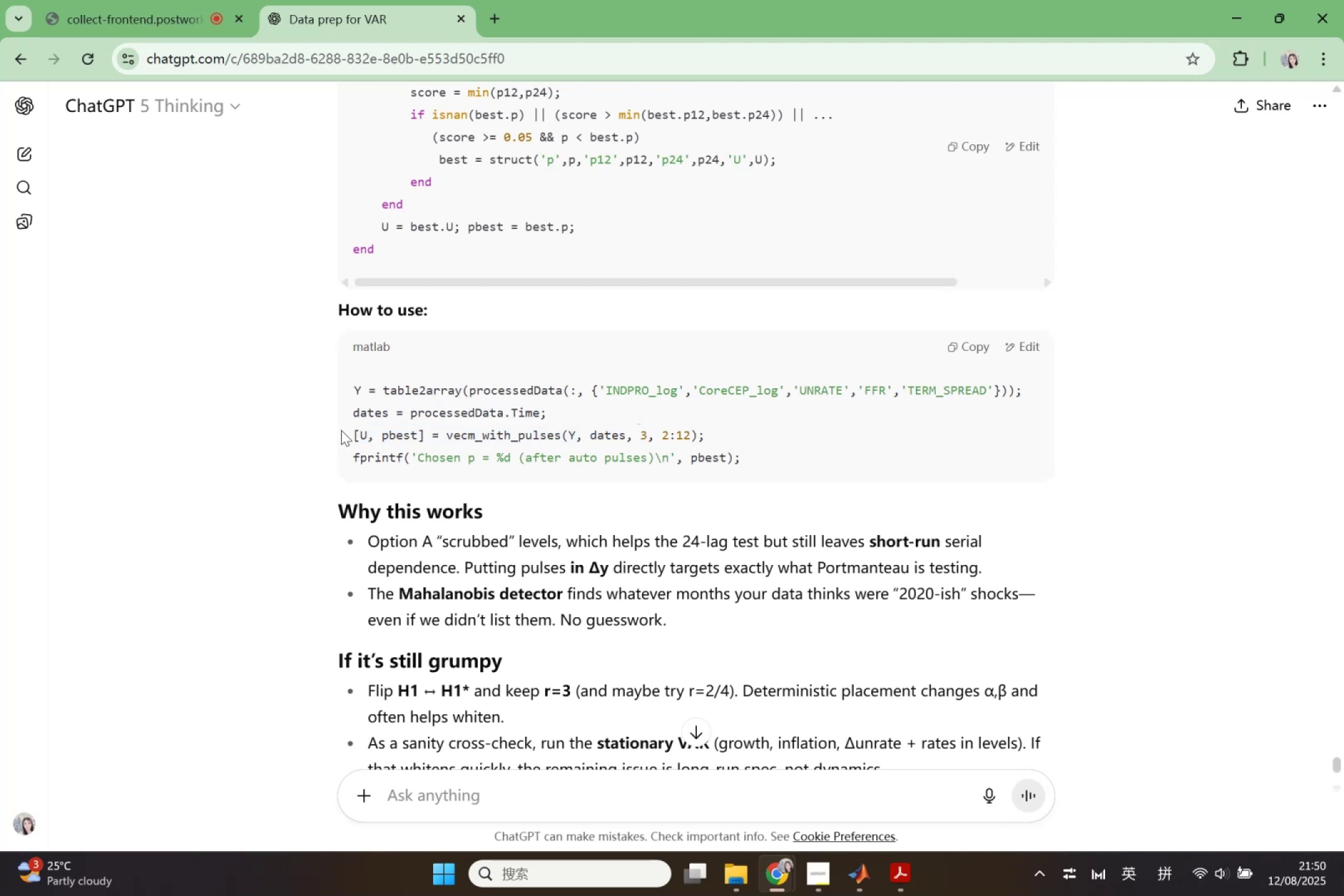 
left_click_drag(start_coordinate=[350, 430], to_coordinate=[778, 459])
 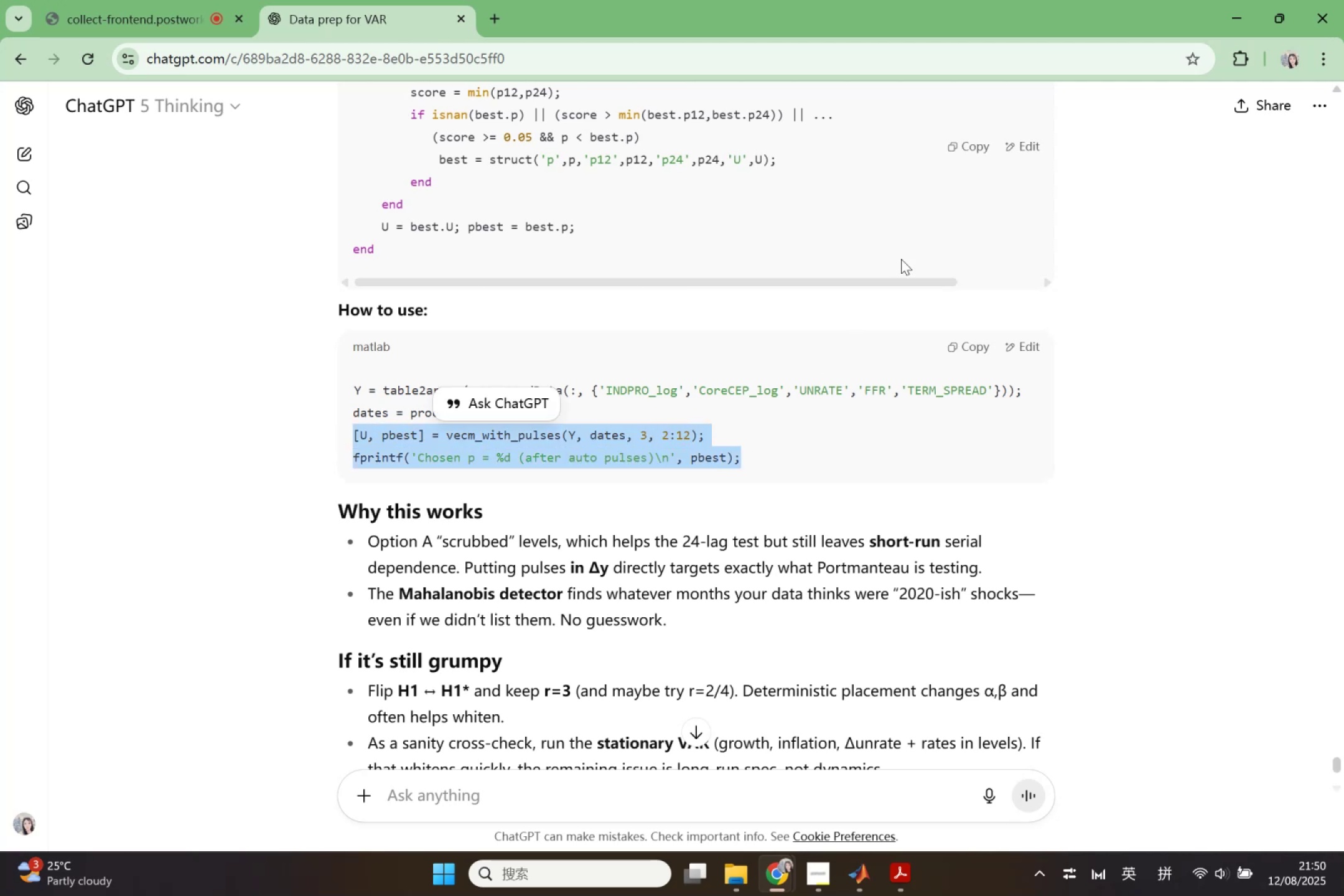 
key(Control+C)
 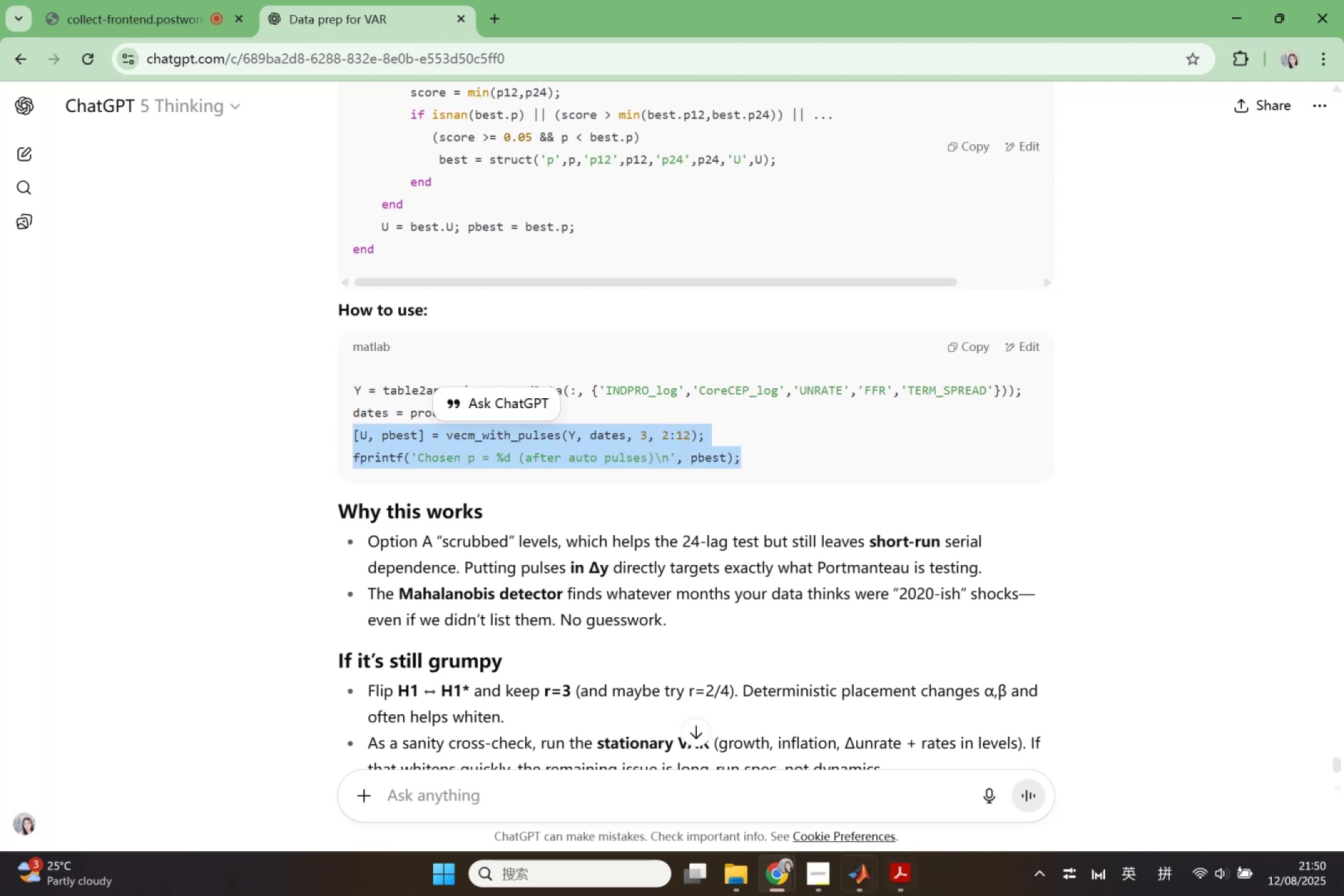 
left_click([858, 879])
 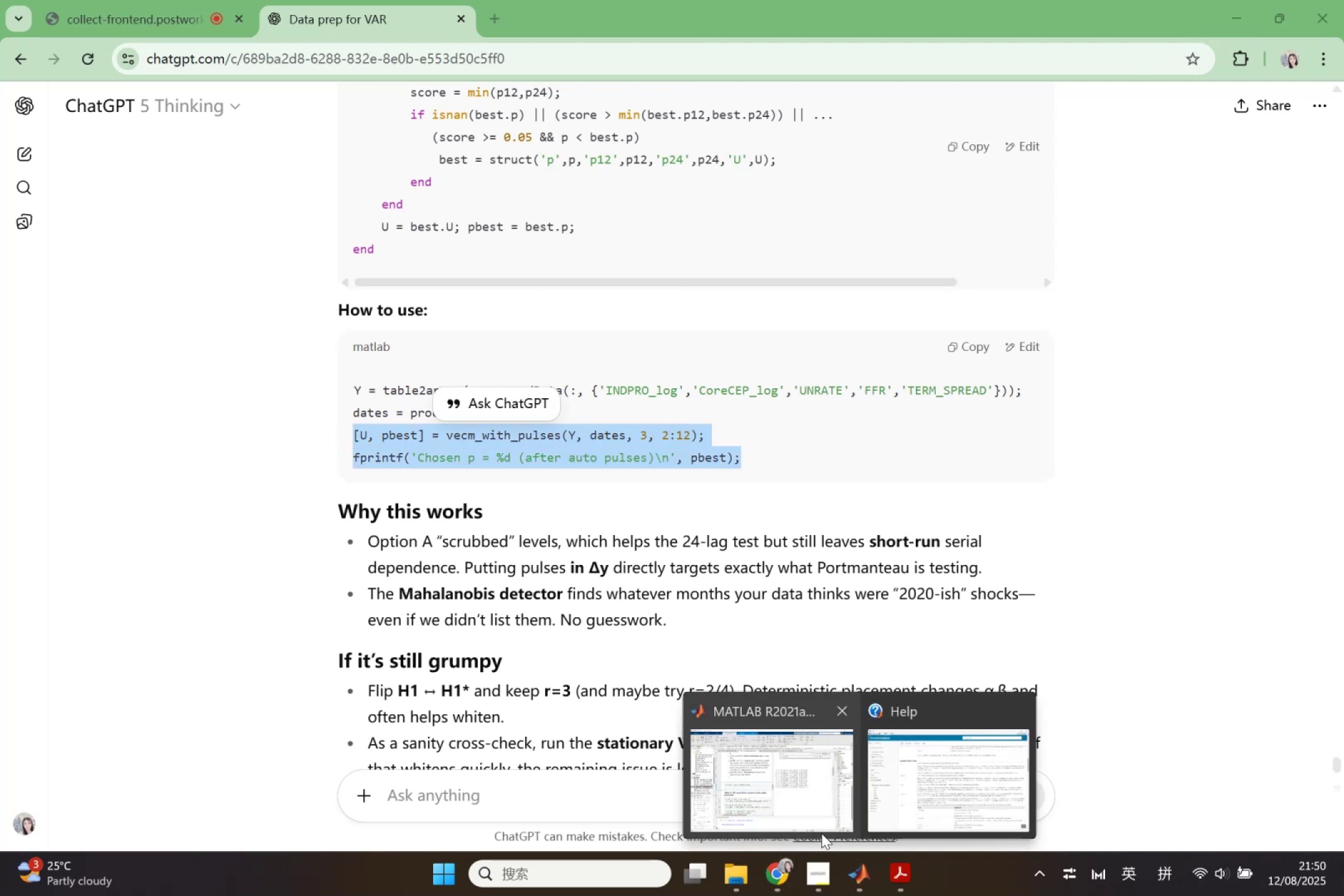 
left_click([819, 824])
 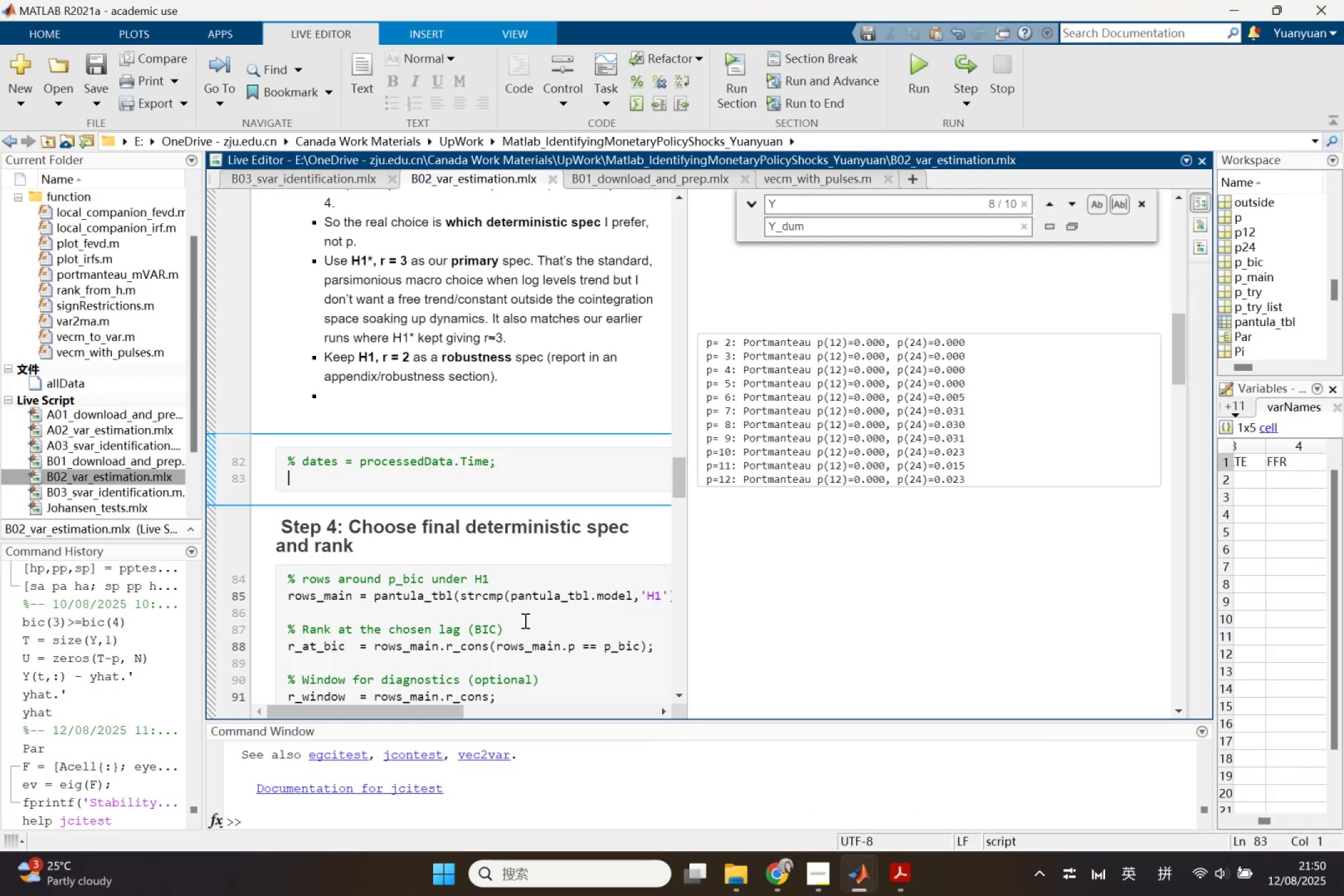 
key(Control+ControlLeft)
 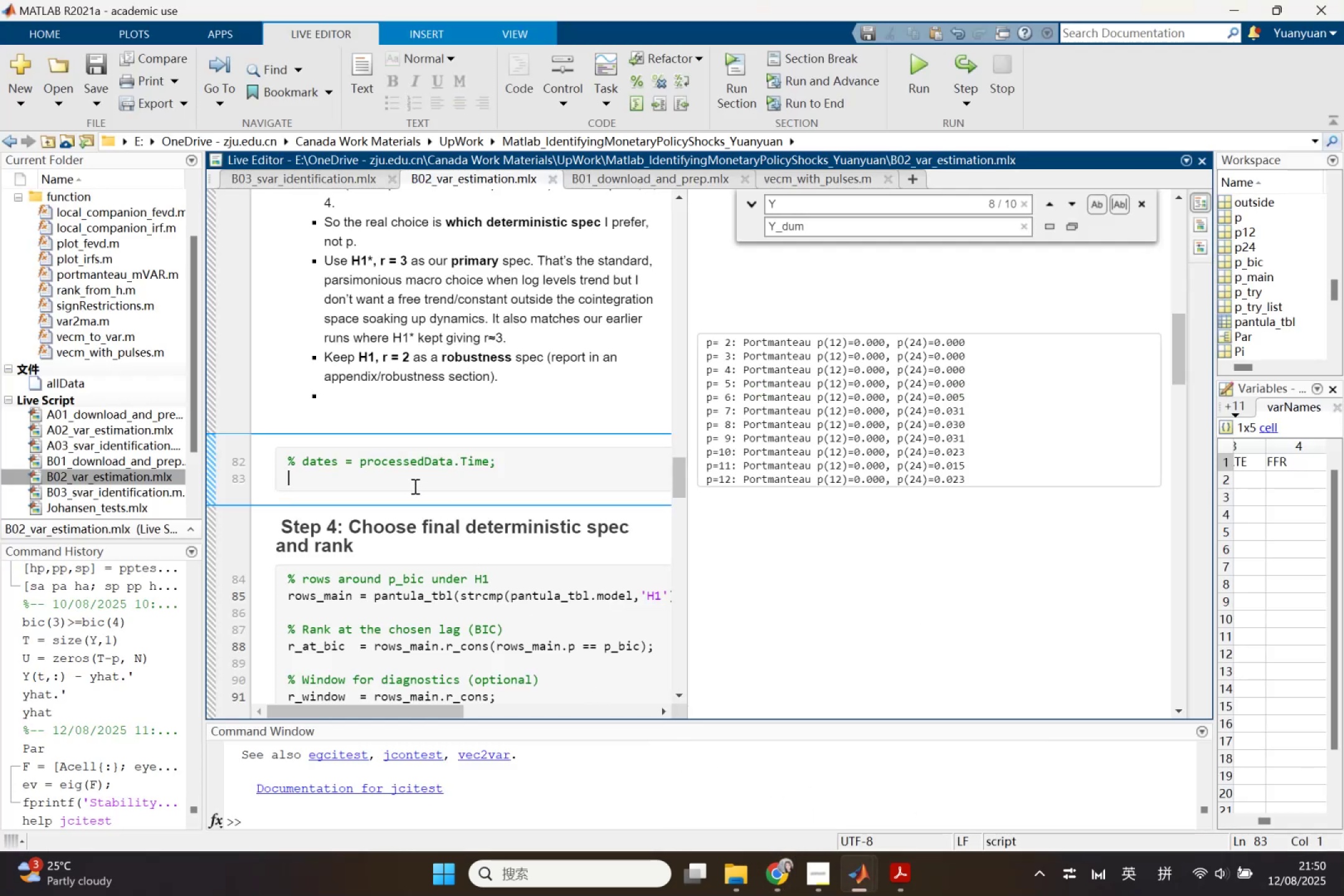 
key(Control+V)
 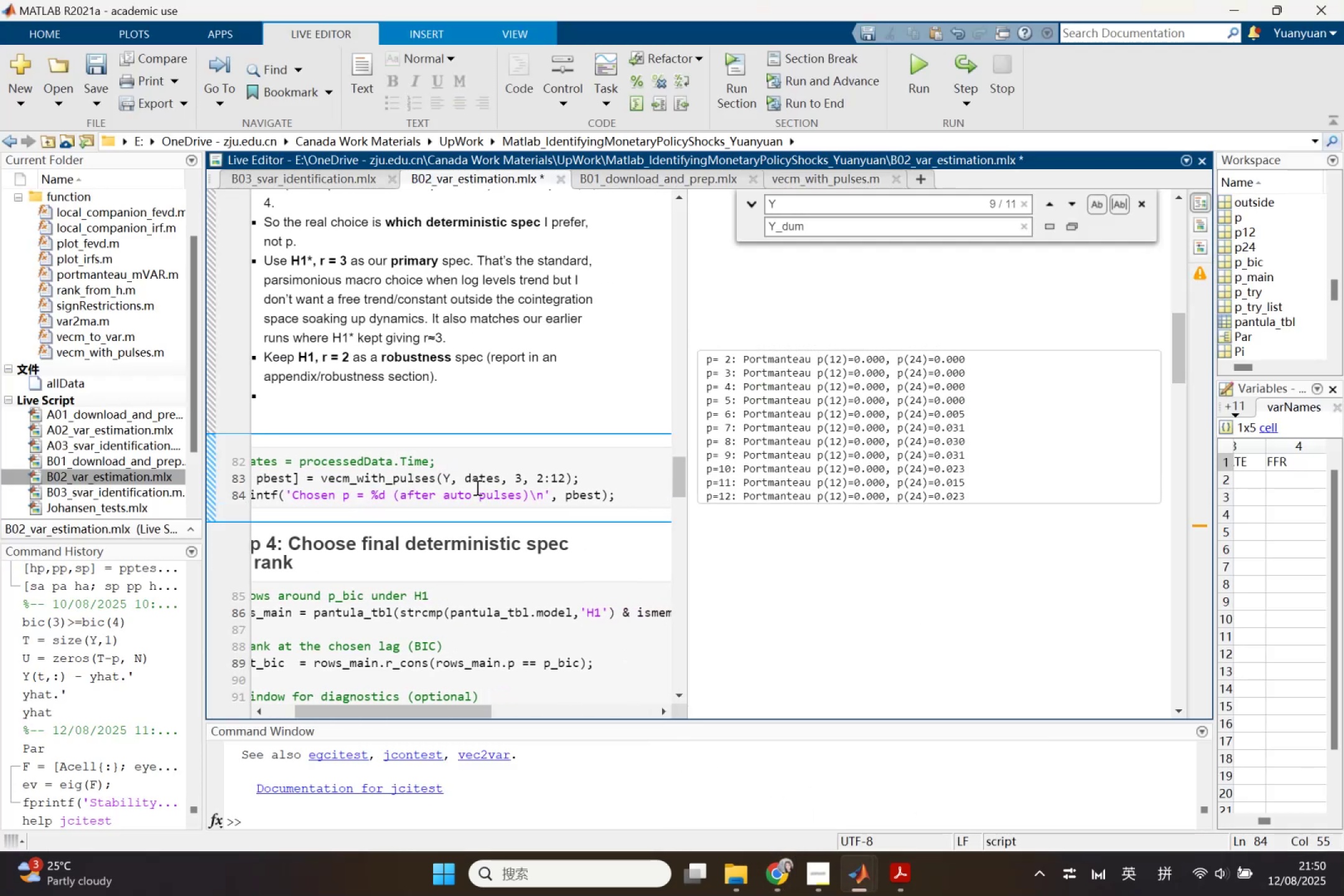 
double_click([477, 482])
 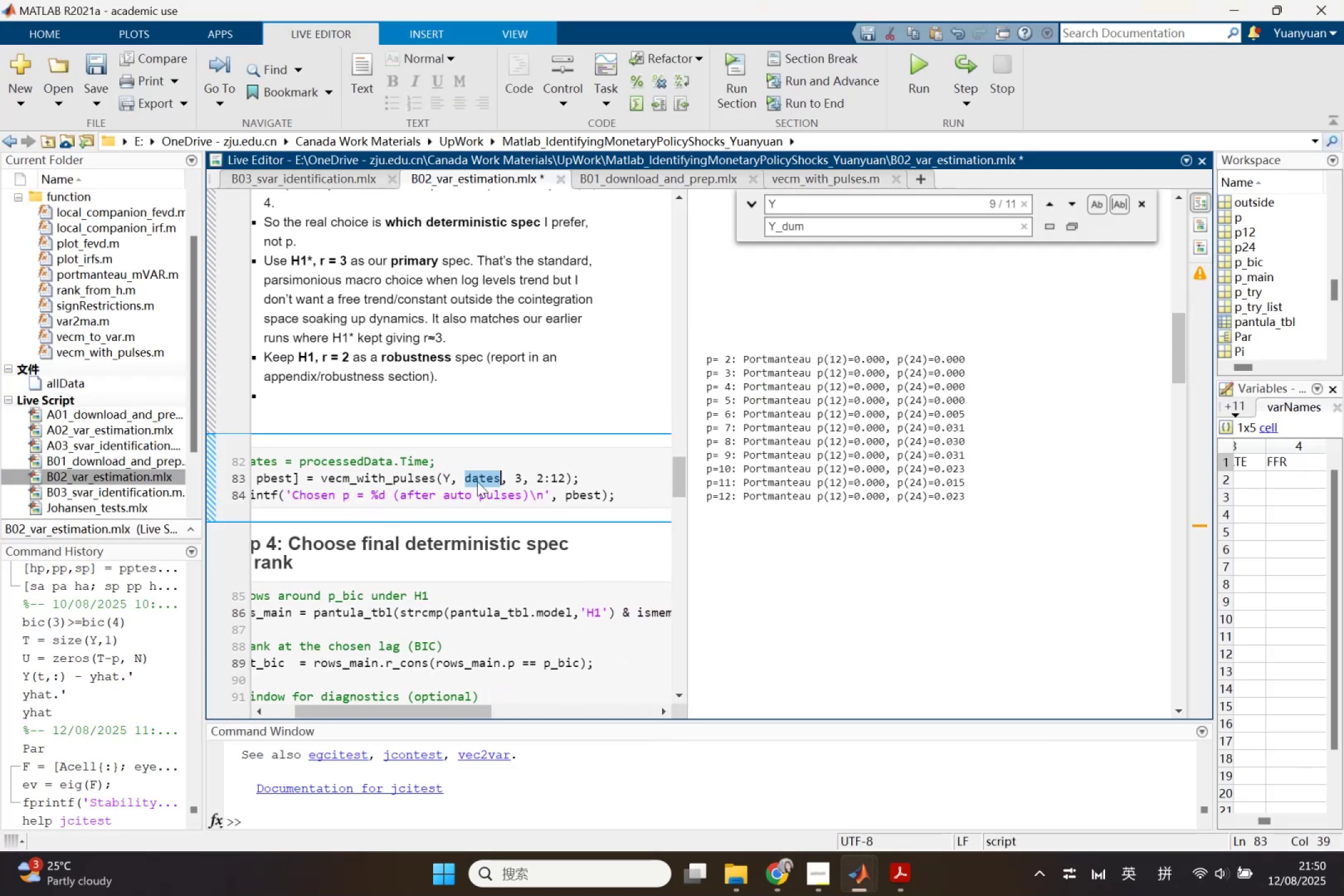 
key(T)
 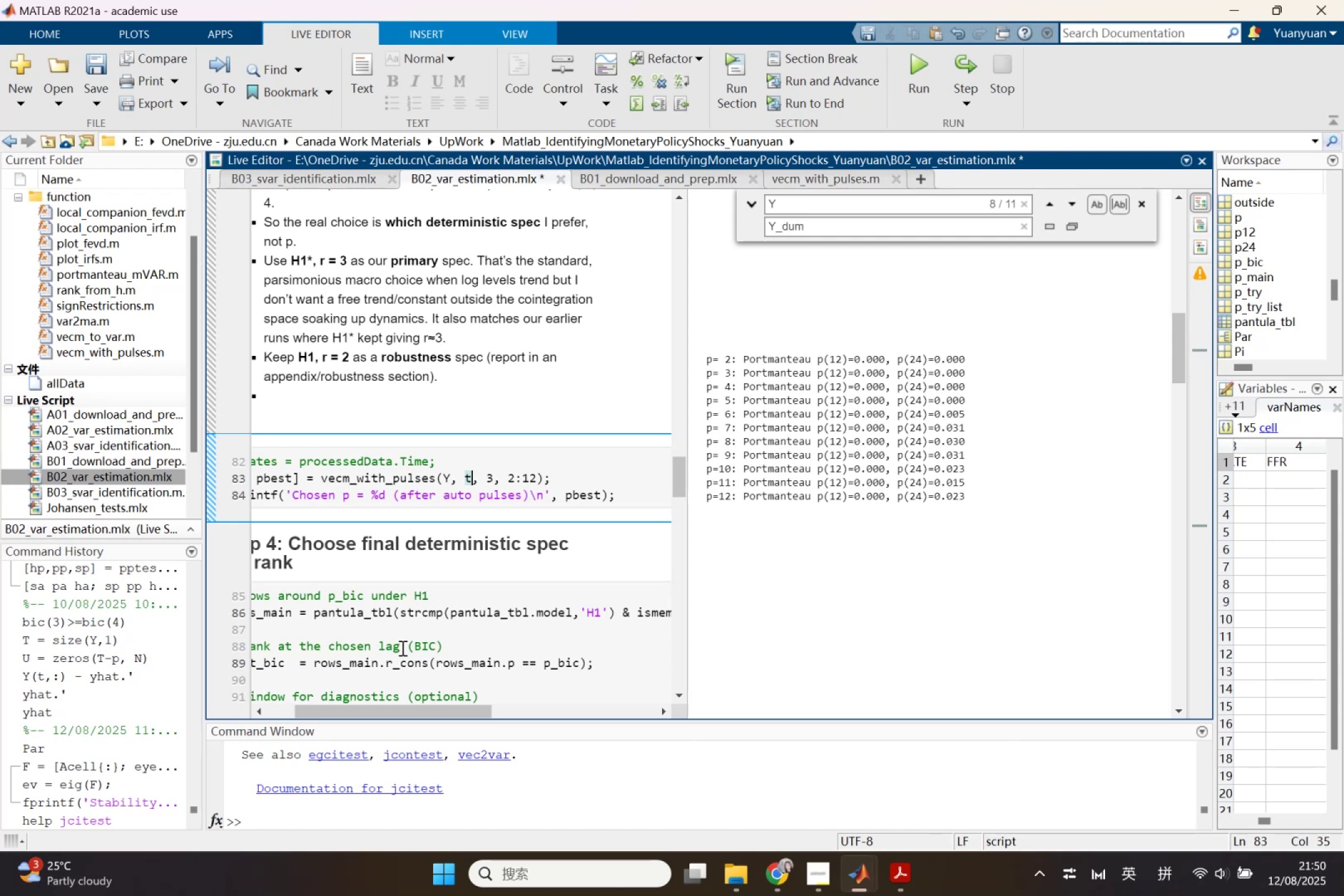 
left_click_drag(start_coordinate=[389, 710], to_coordinate=[334, 702])
 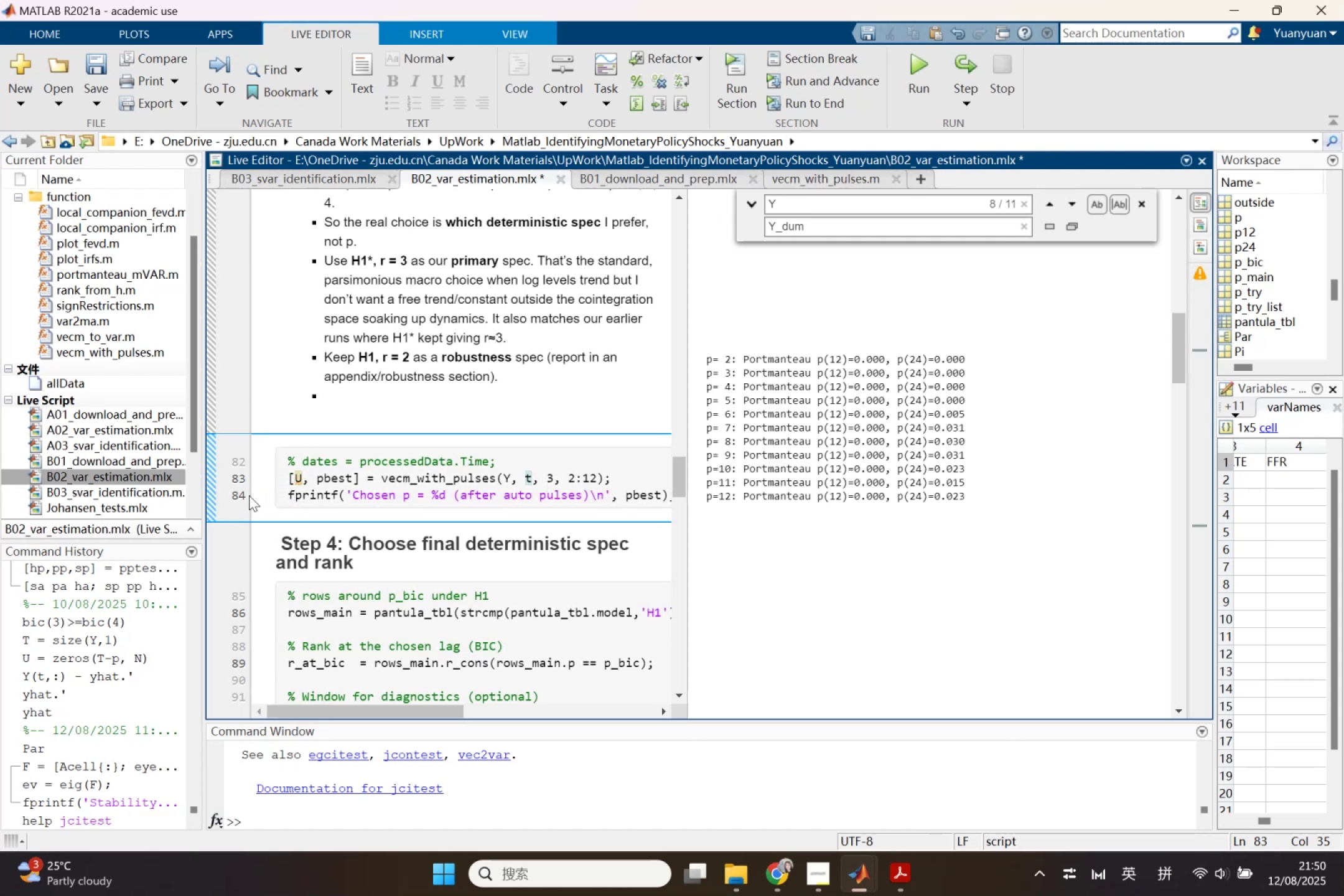 
left_click([213, 496])
 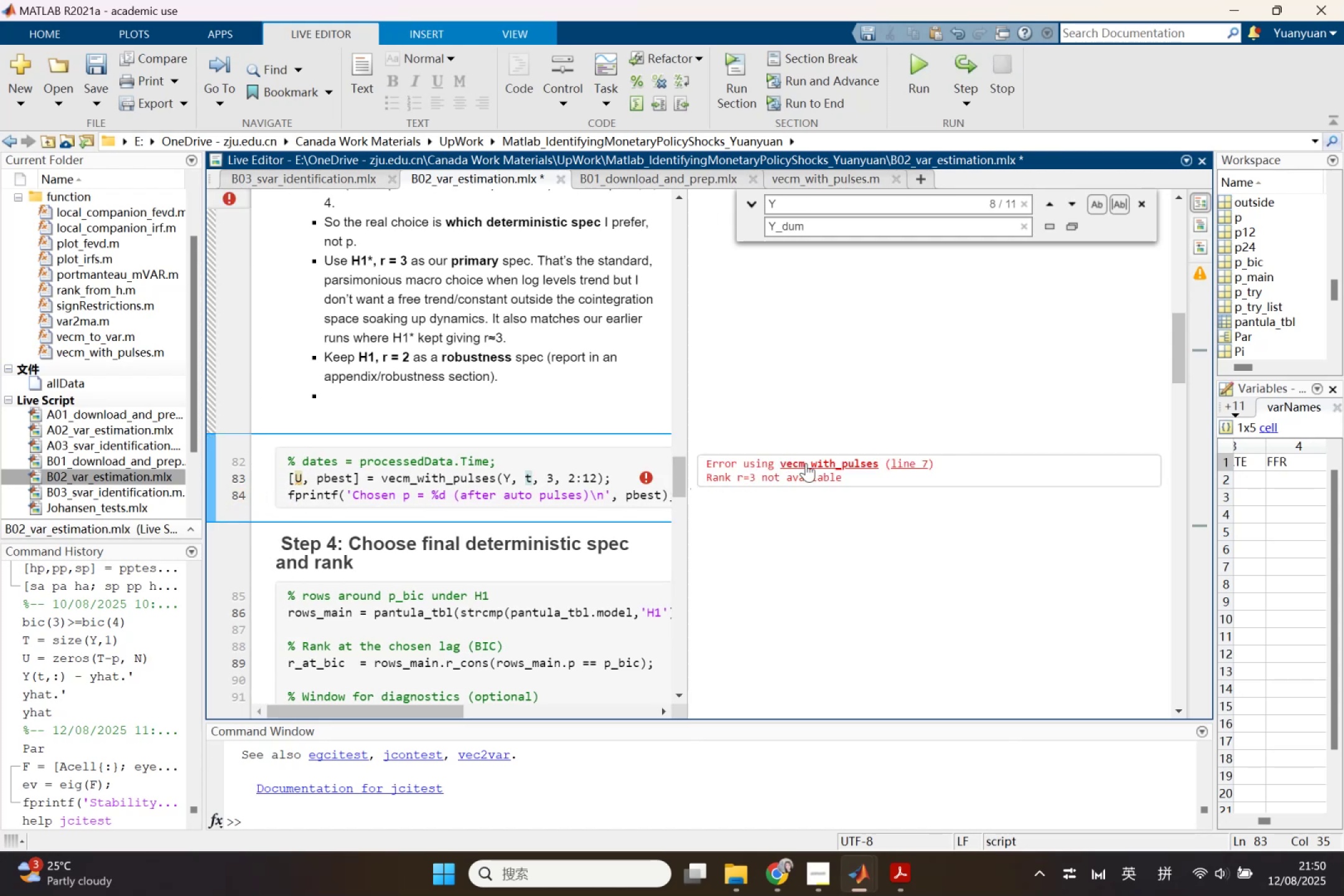 
wait(5.18)
 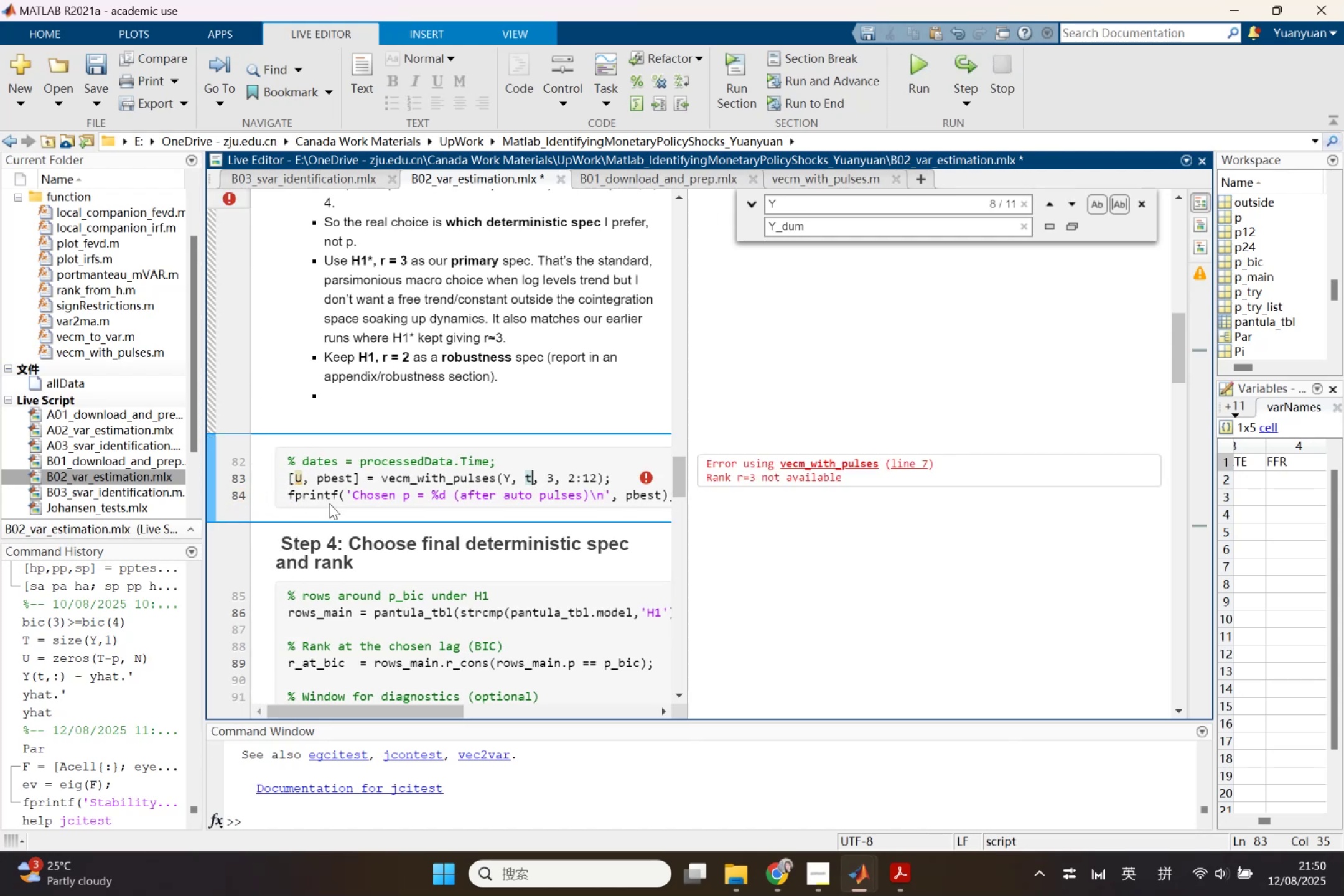 
left_click([806, 463])
 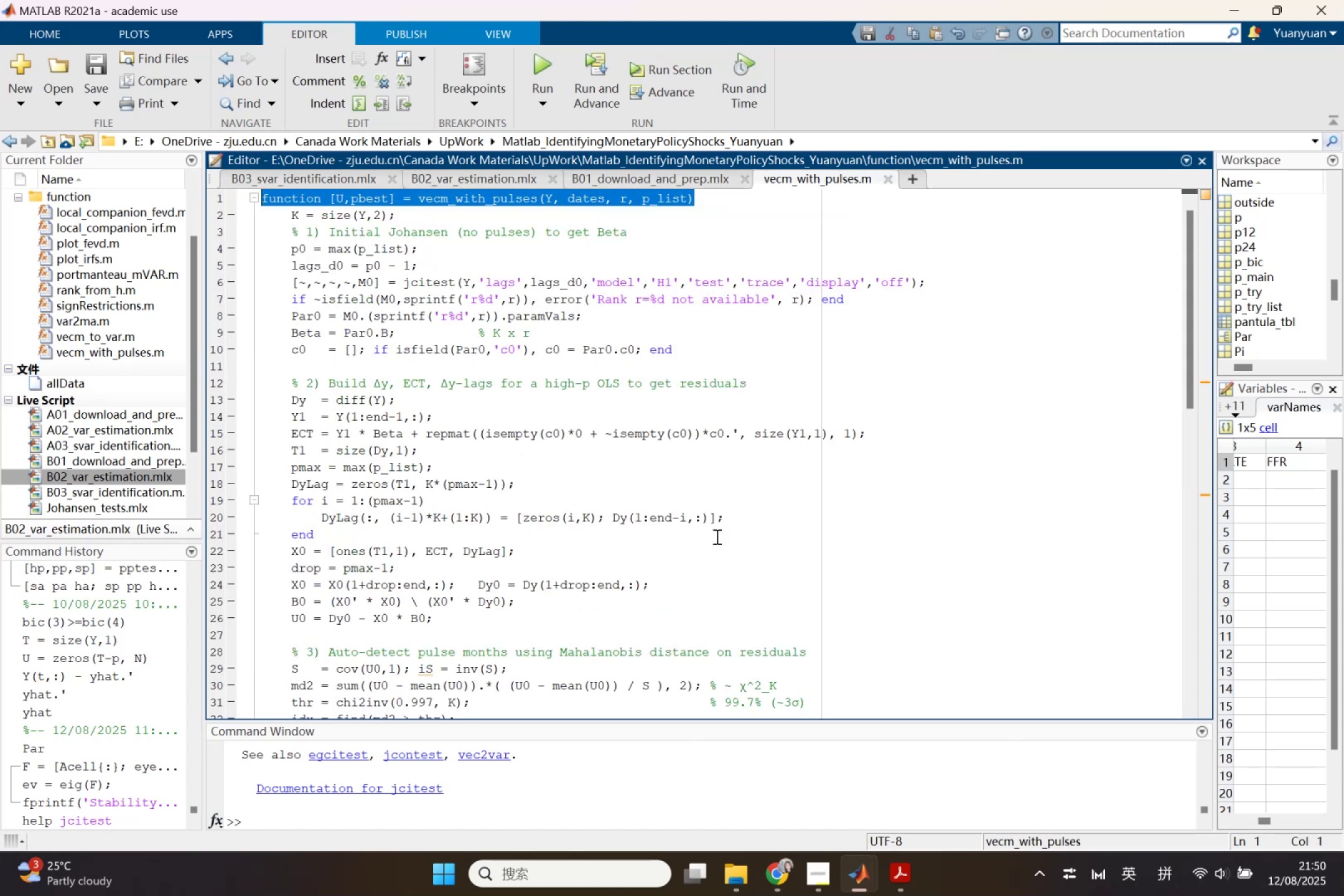 
wait(7.02)
 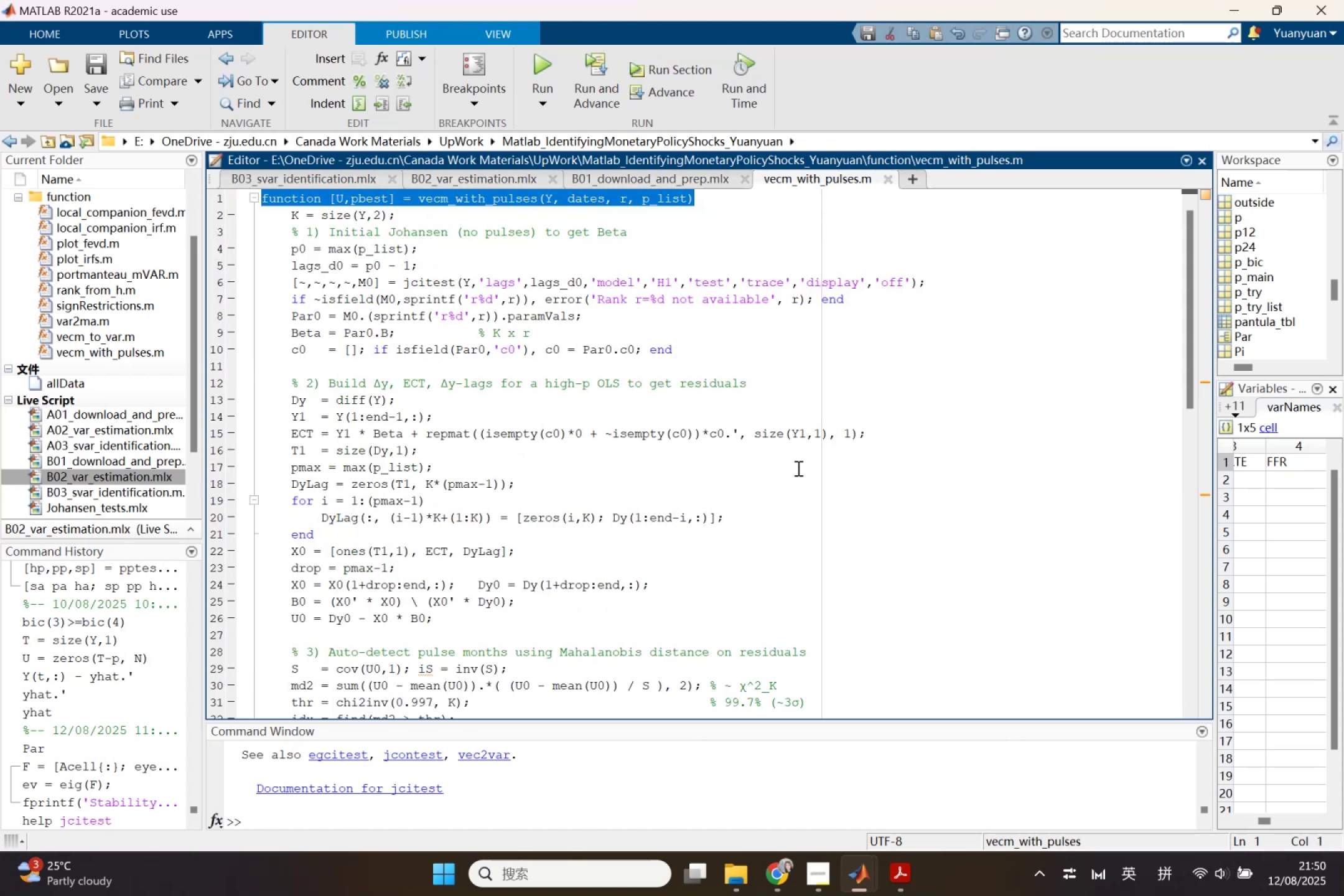 
left_click([696, 173])
 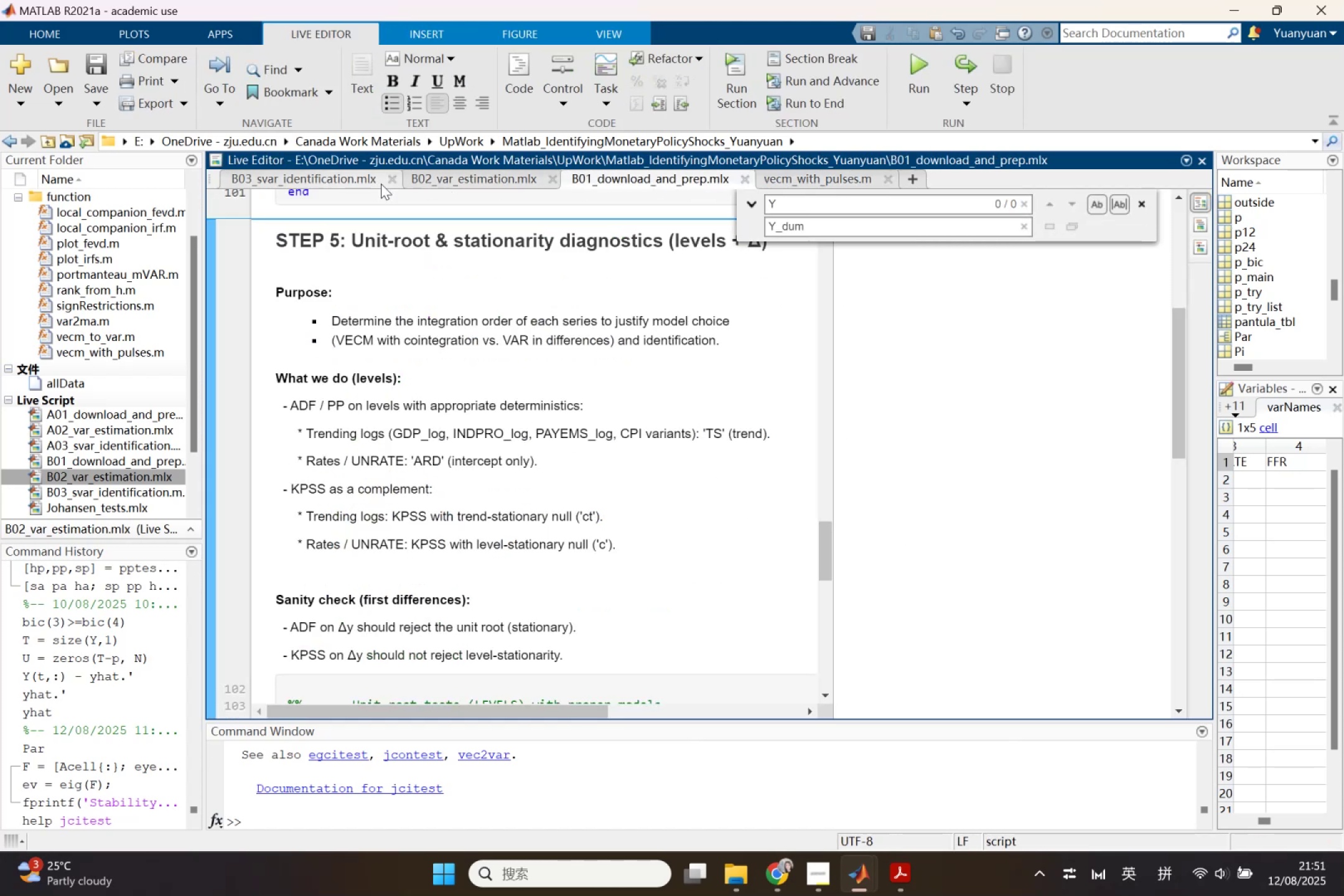 
left_click([434, 182])
 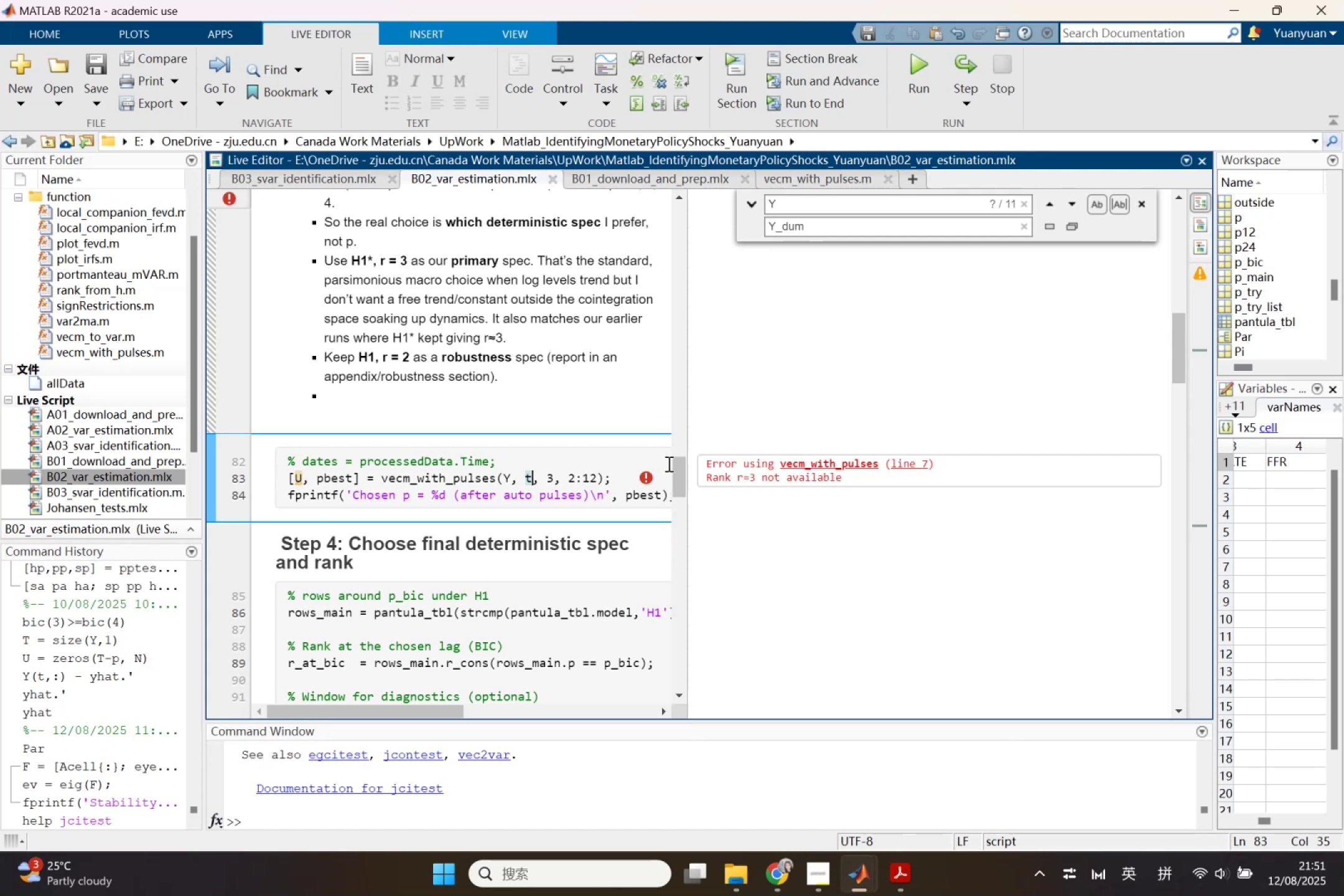 
wait(8.21)
 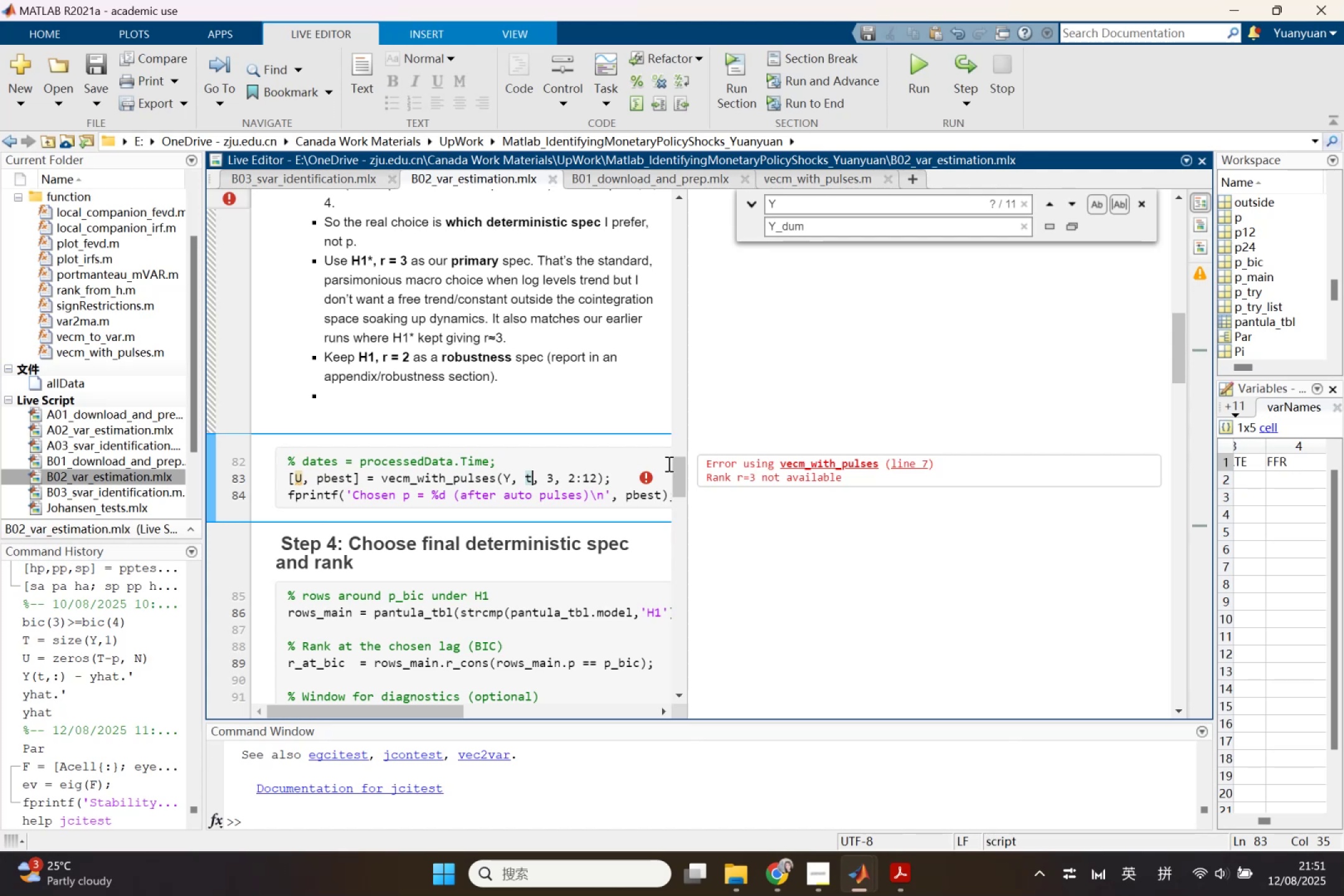 
left_click([776, 177])
 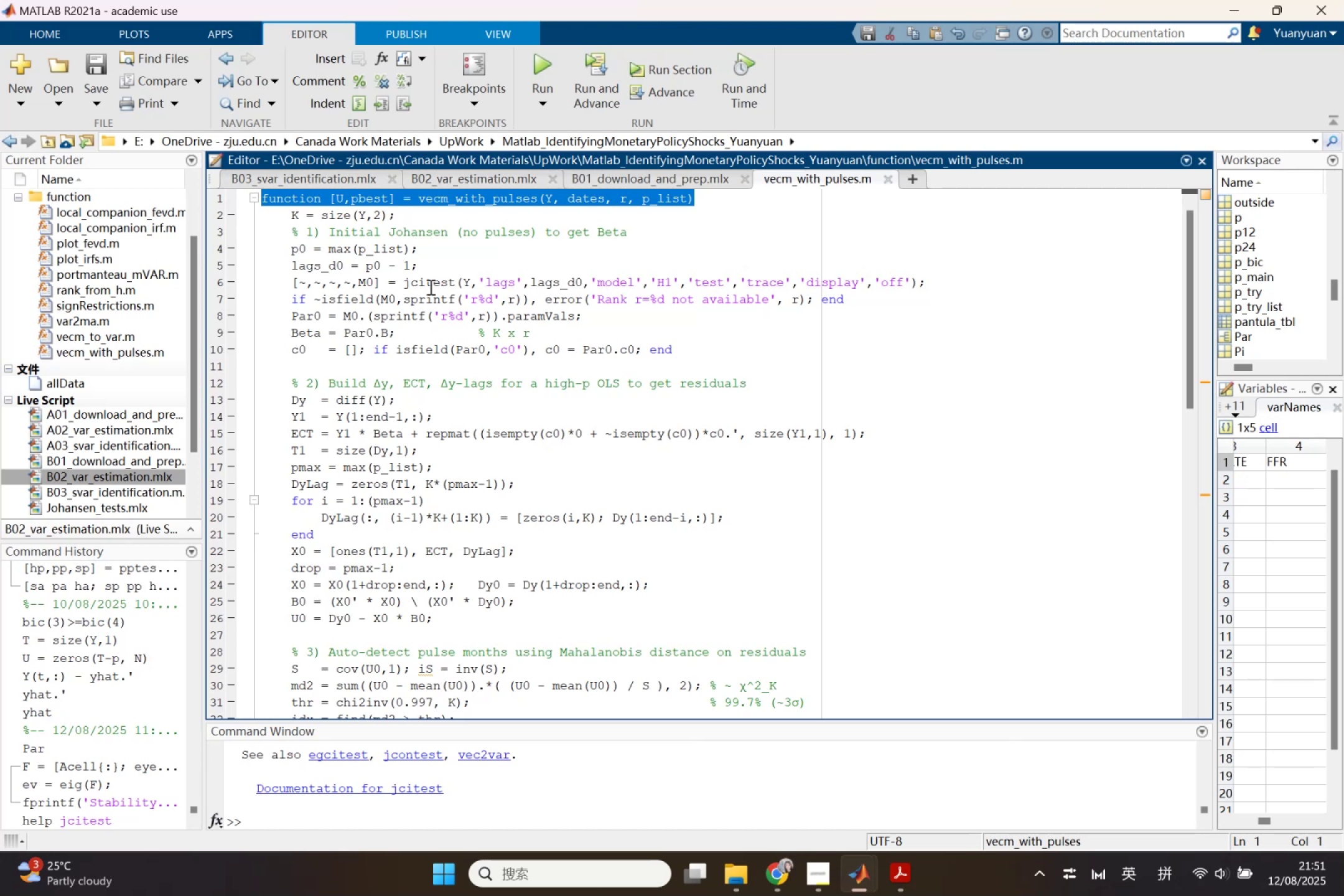 
wait(7.46)
 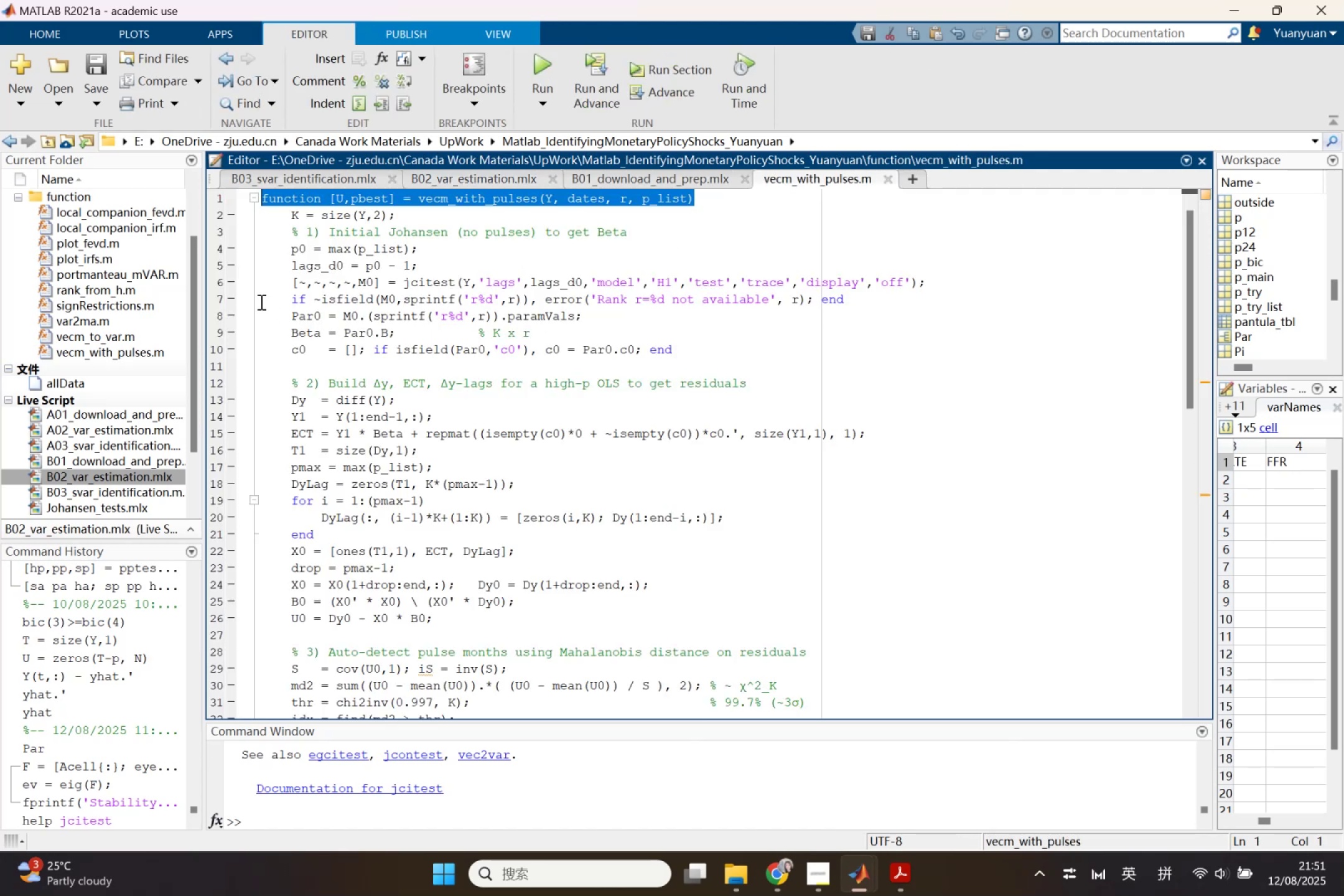 
left_click([389, 301])
 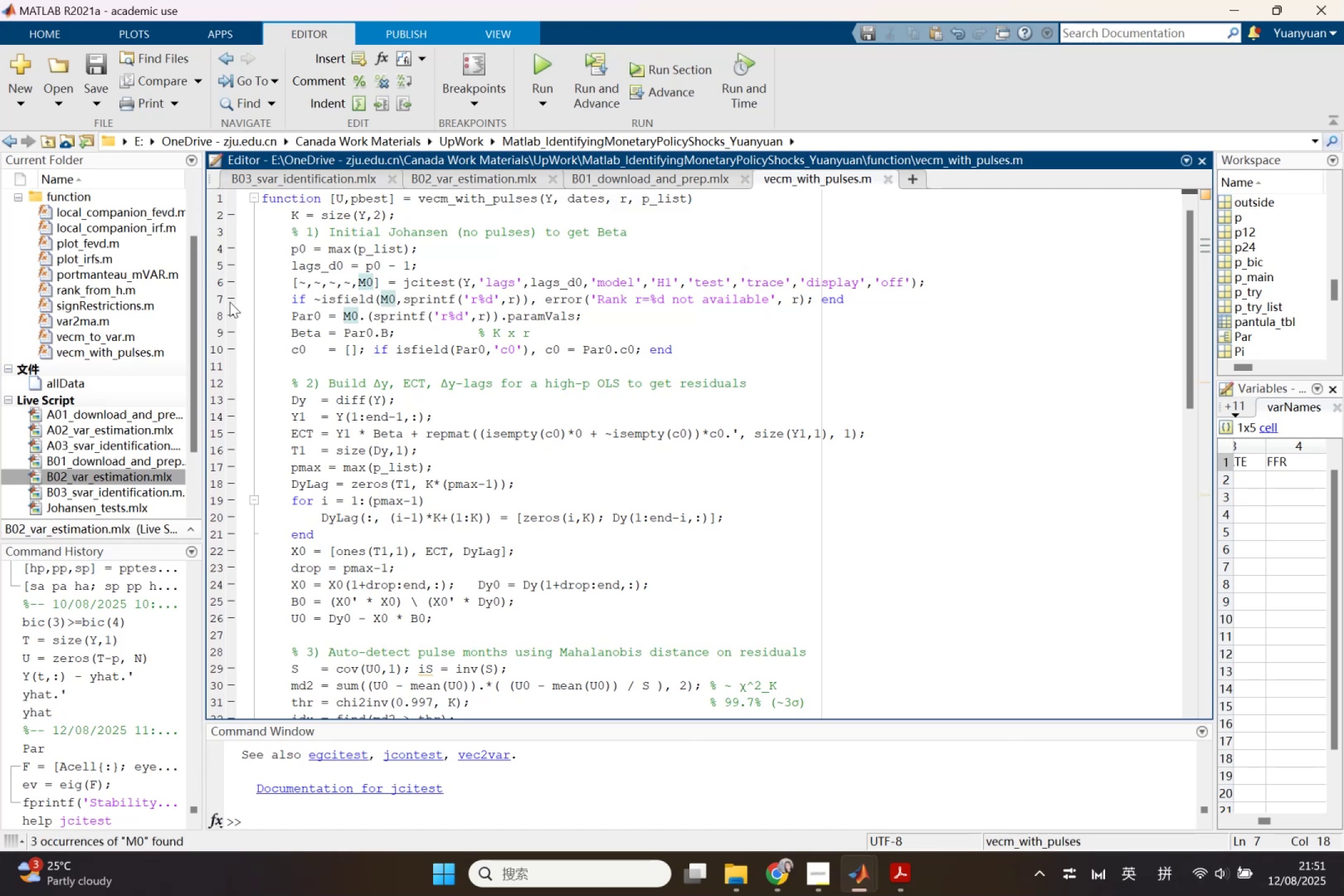 
left_click([230, 302])
 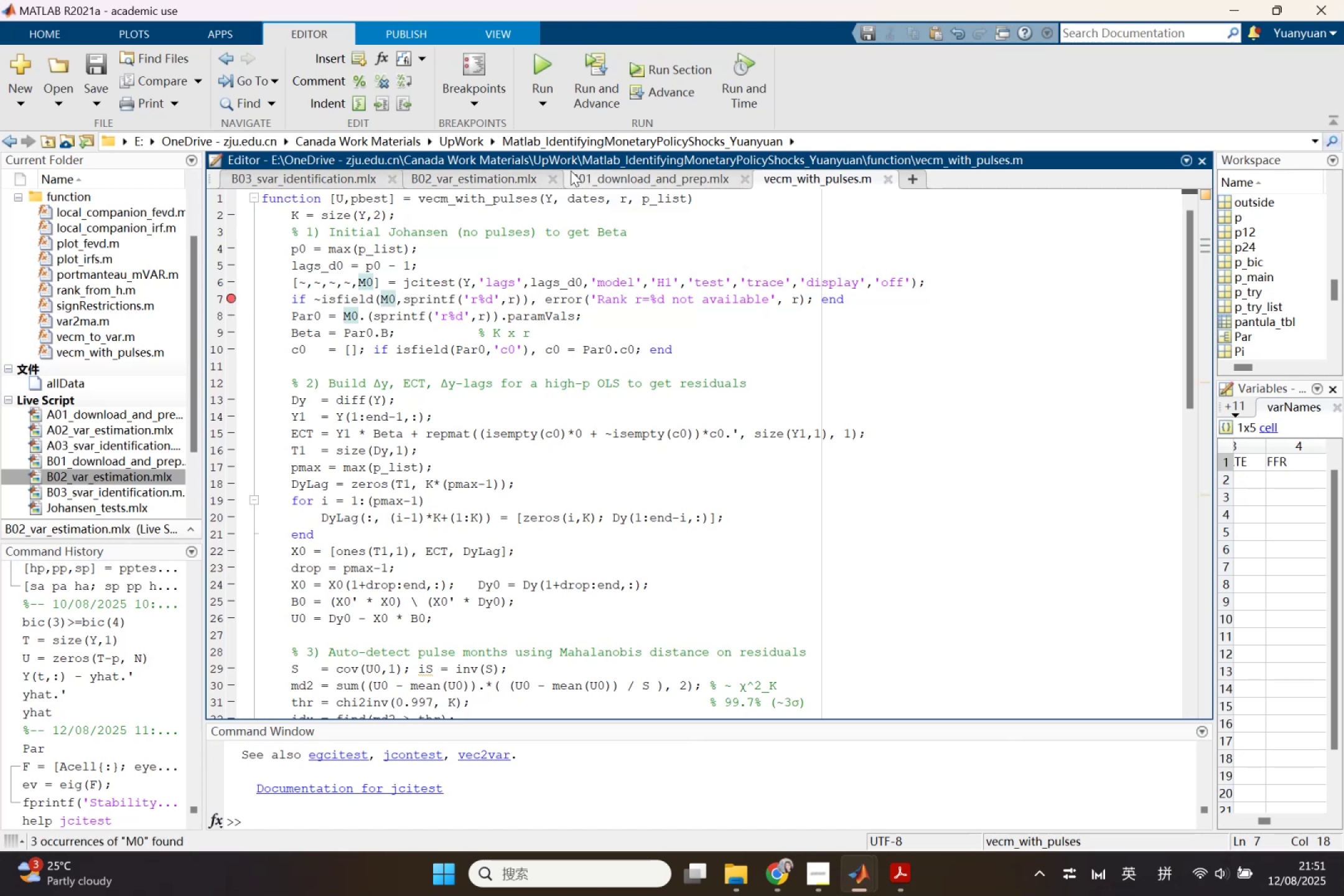 
left_click([478, 176])
 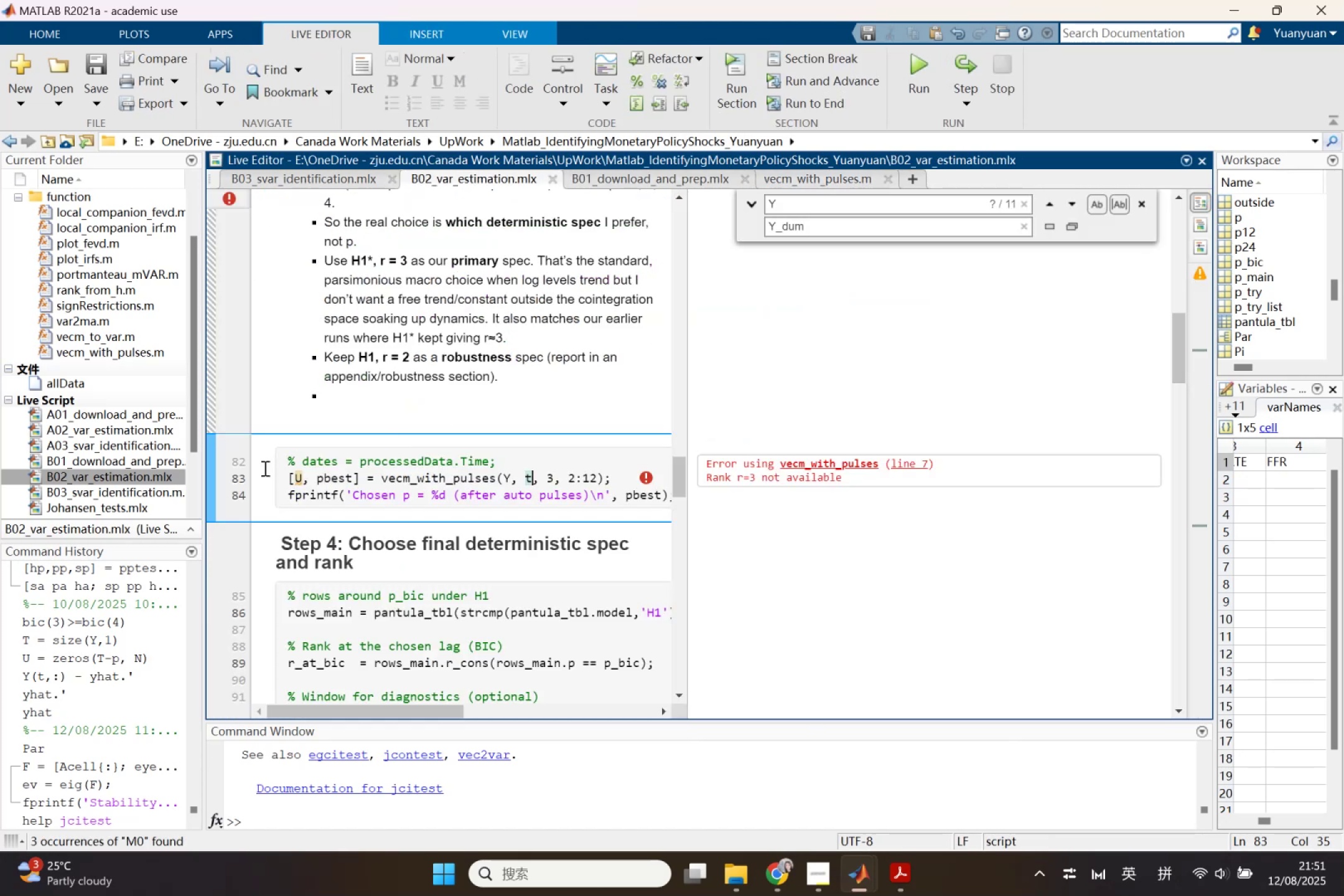 
left_click([208, 486])
 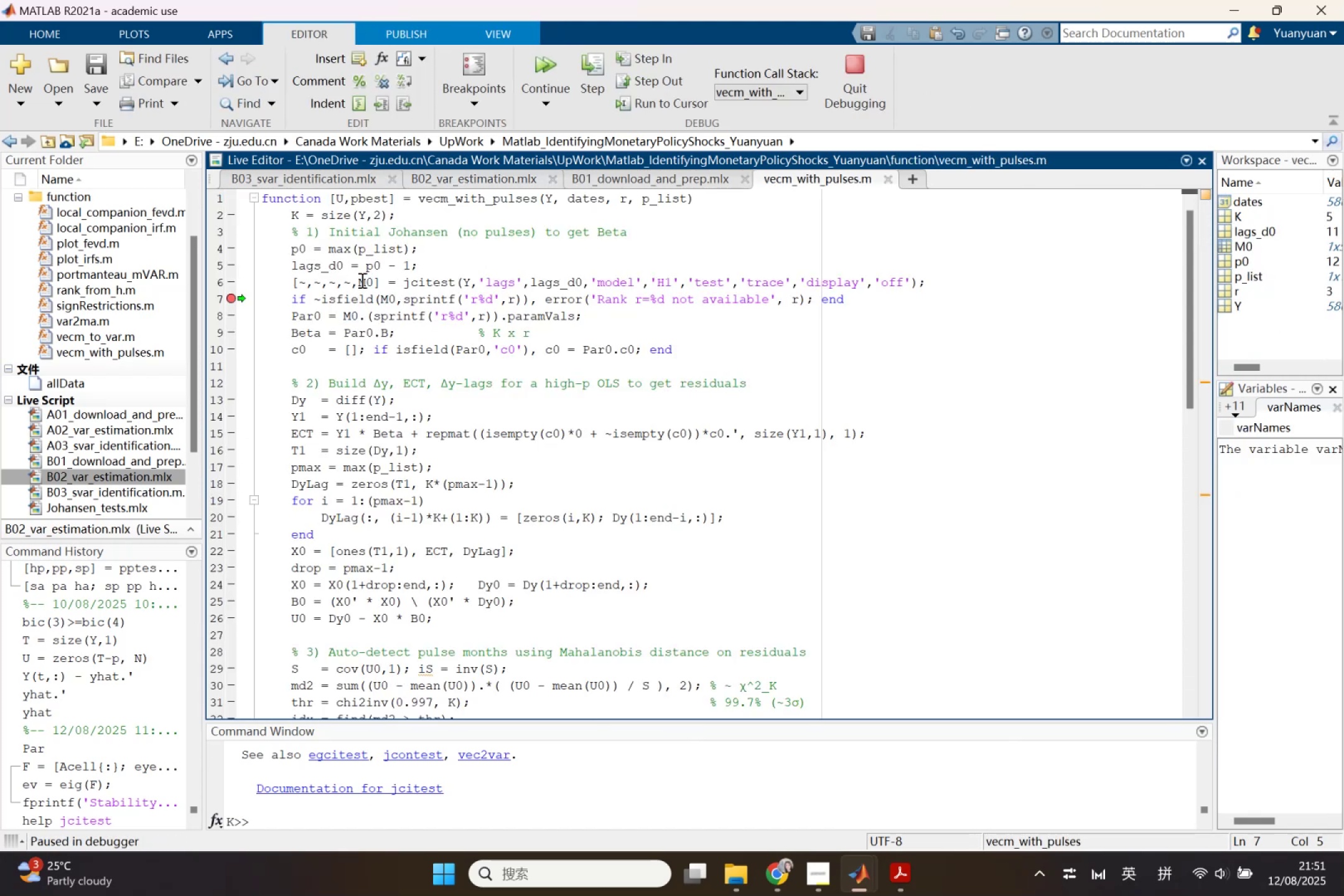 
left_click([361, 280])
 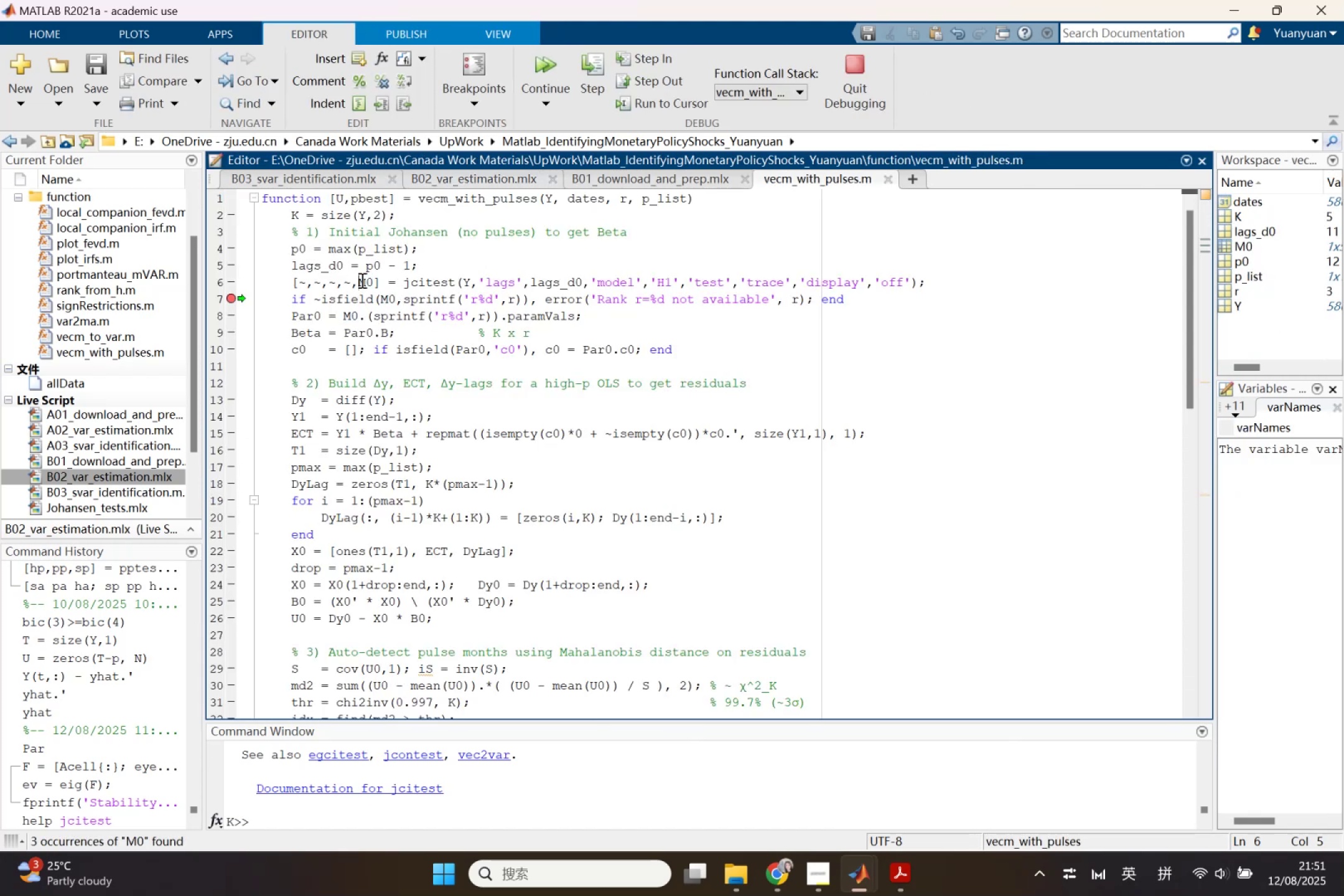 
mouse_move([382, 278])
 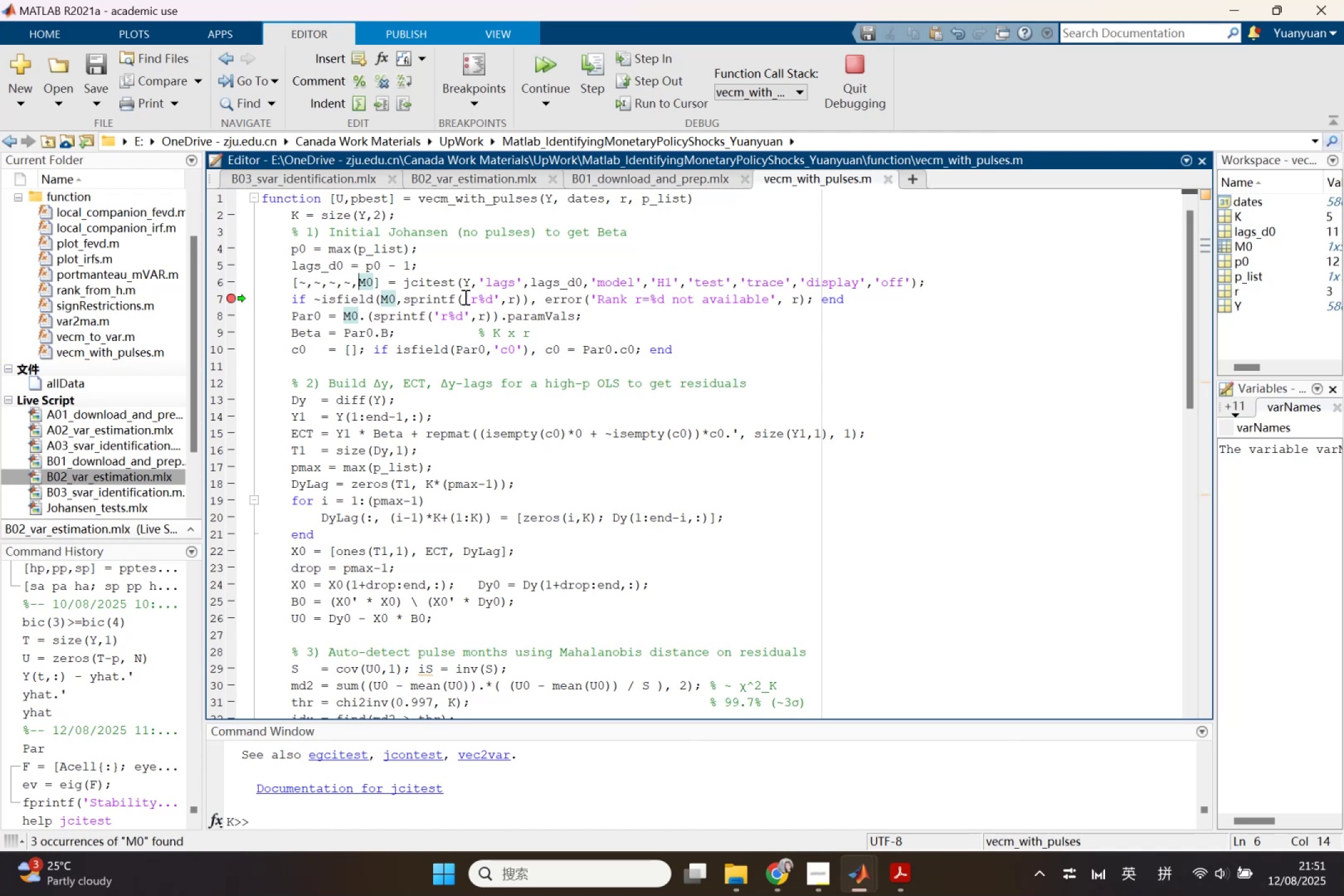 
wait(7.7)
 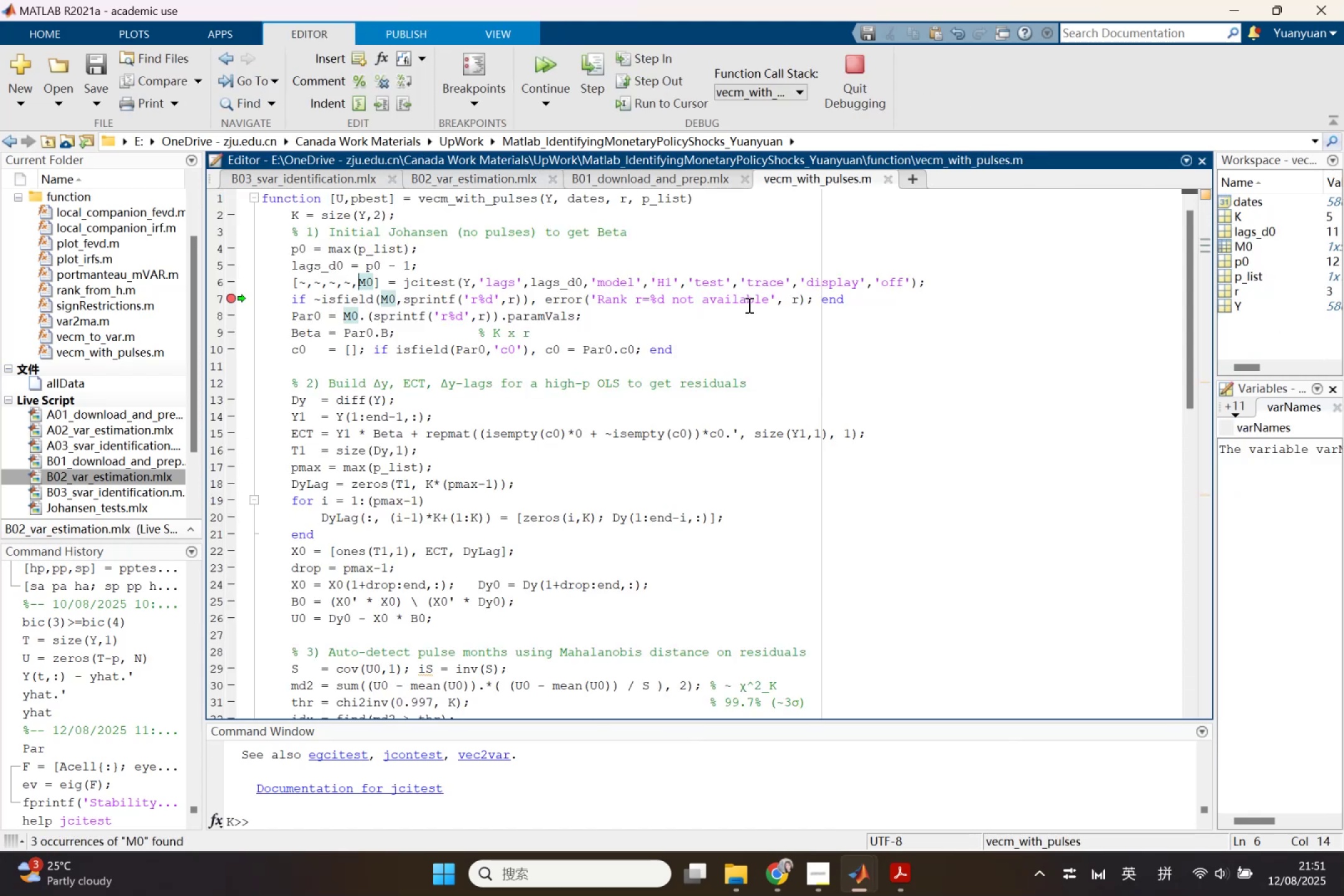 
left_click([421, 298])
 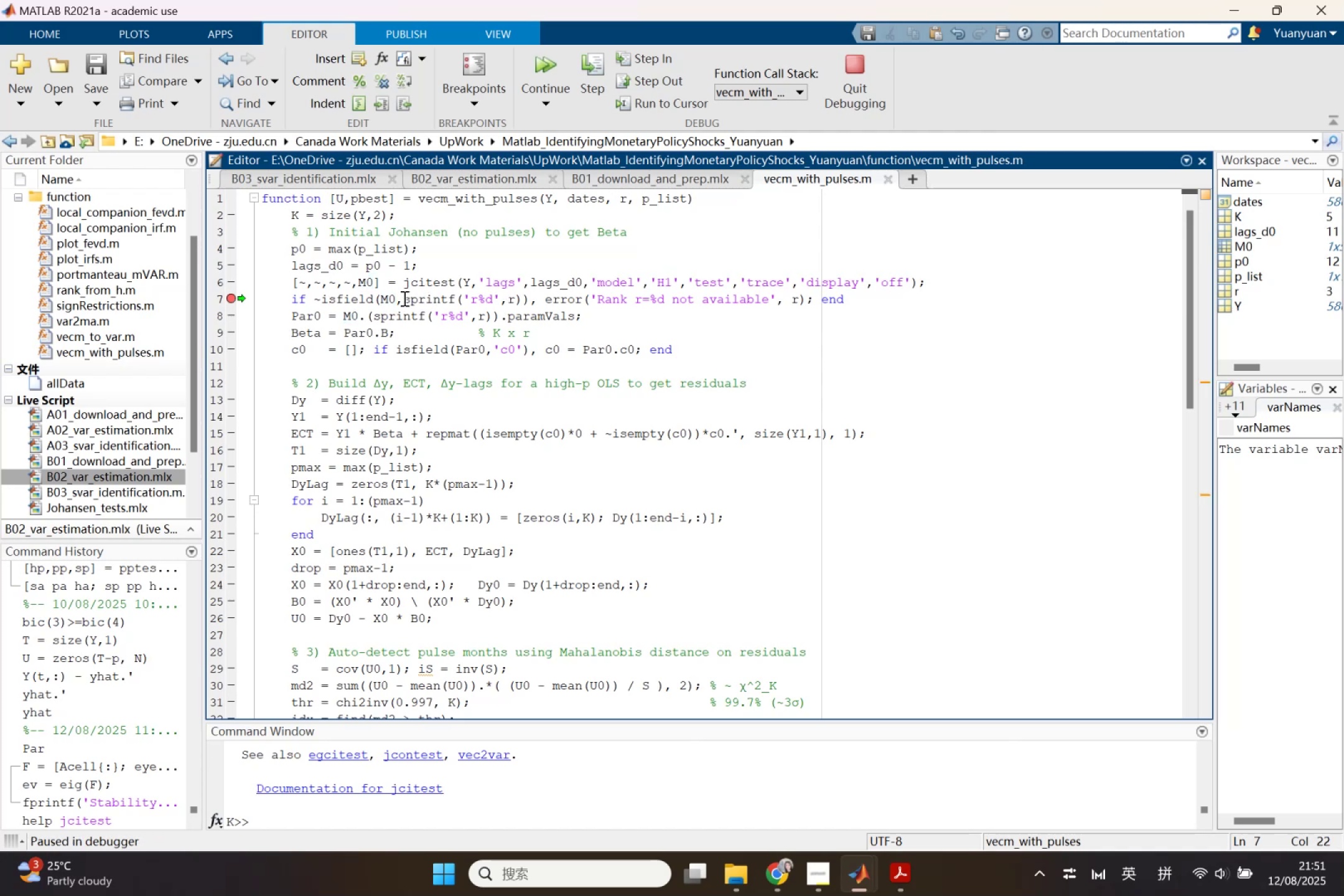 
left_click_drag(start_coordinate=[401, 298], to_coordinate=[521, 294])
 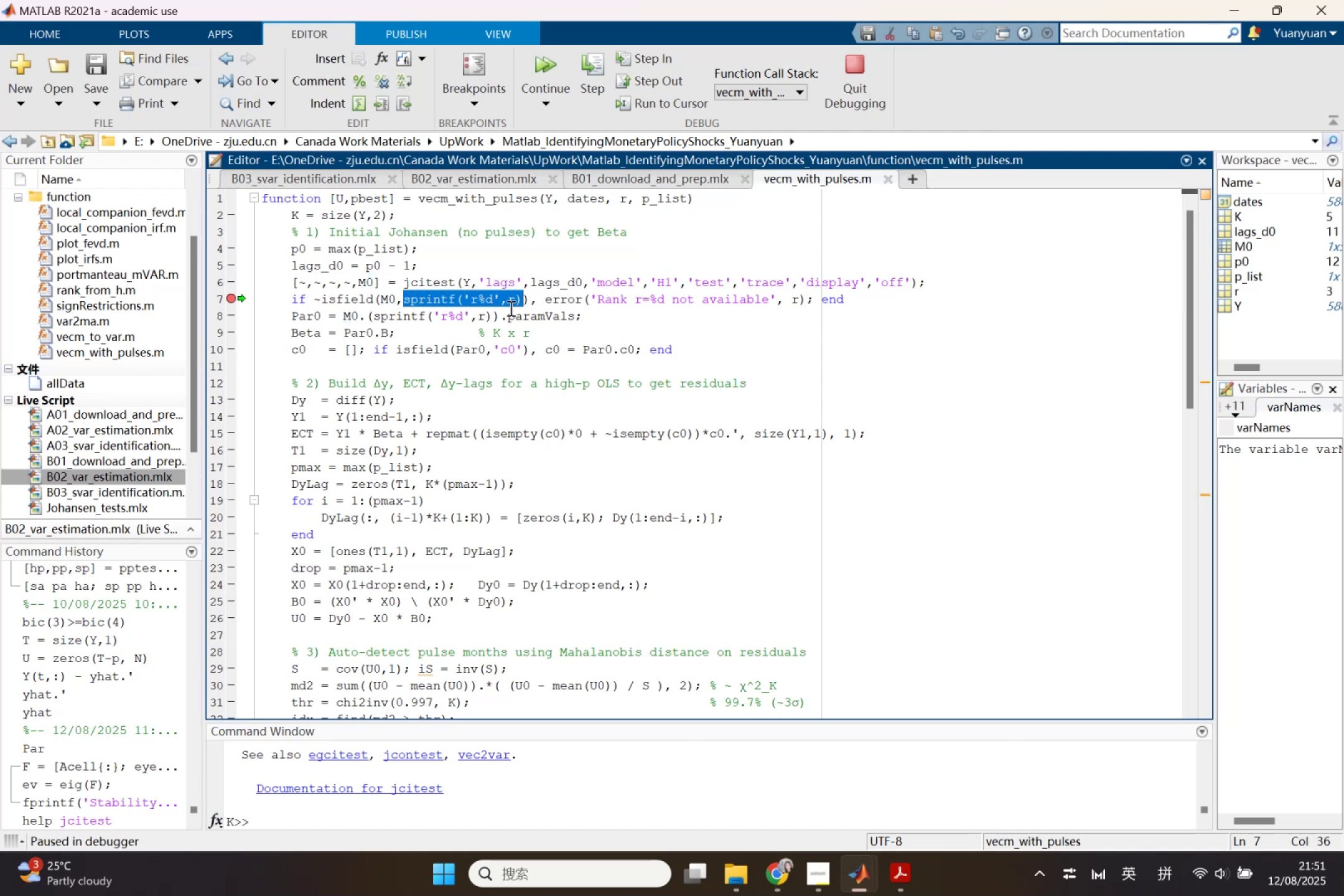 
key(F9)
 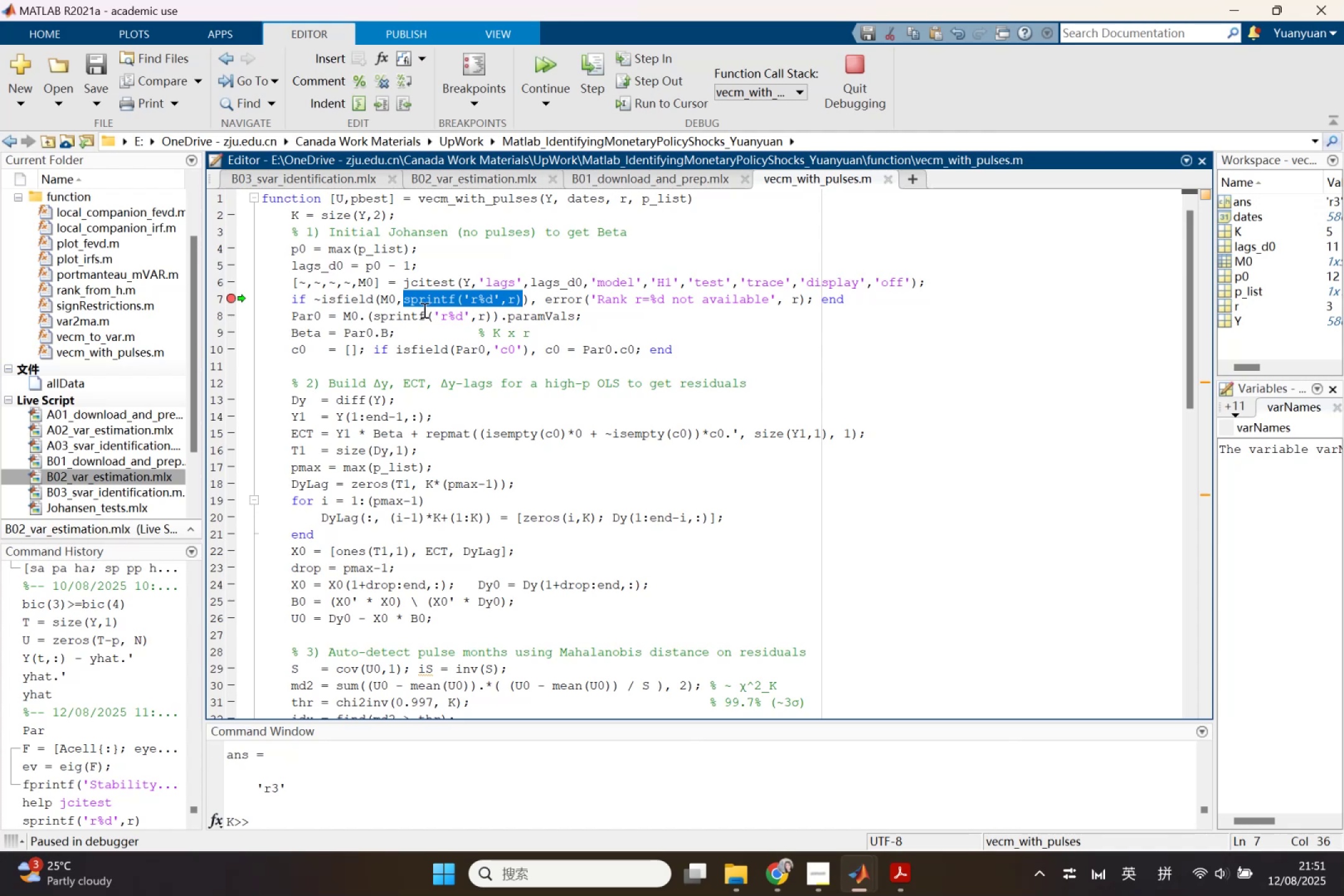 
left_click([390, 301])
 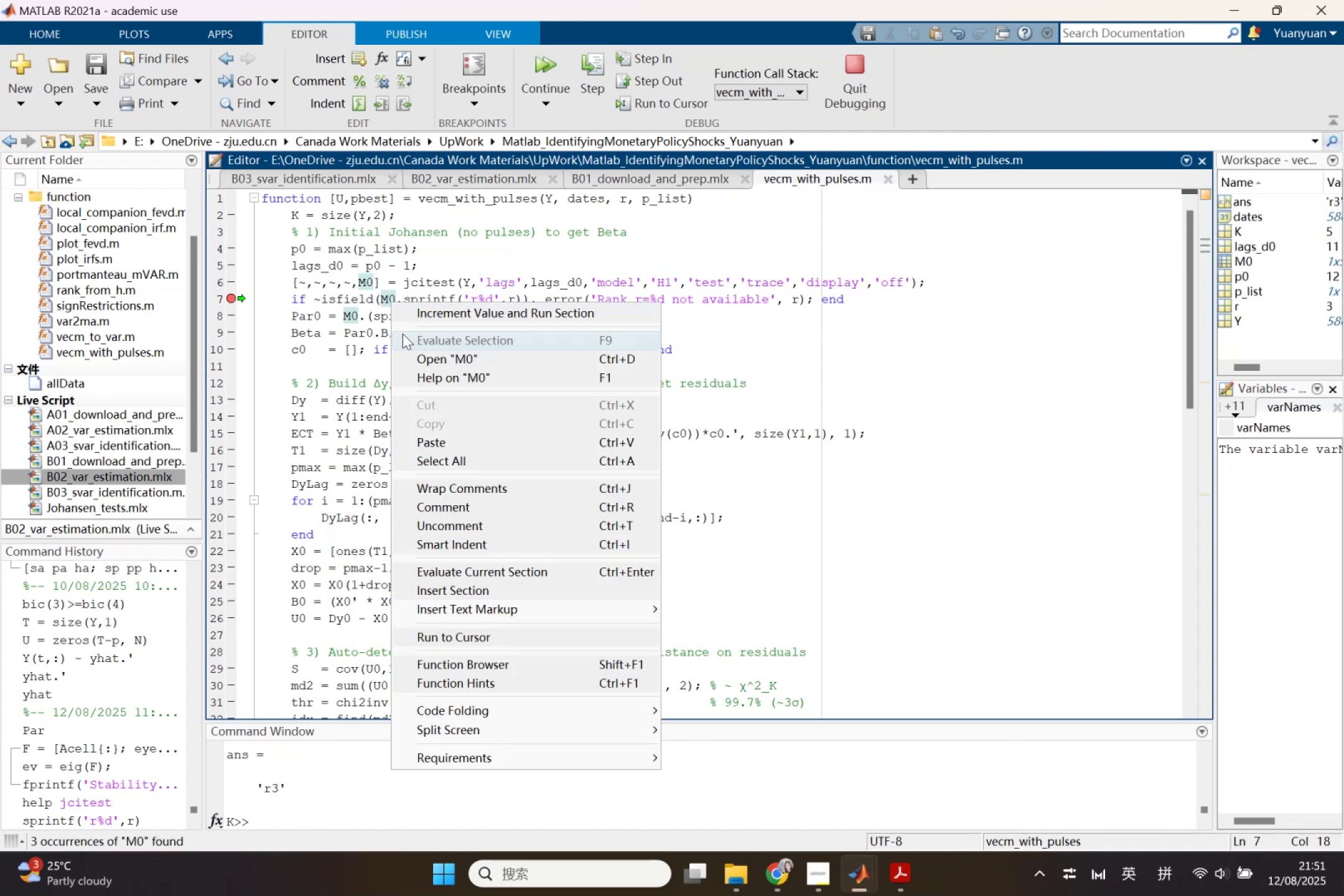 
left_click([413, 358])
 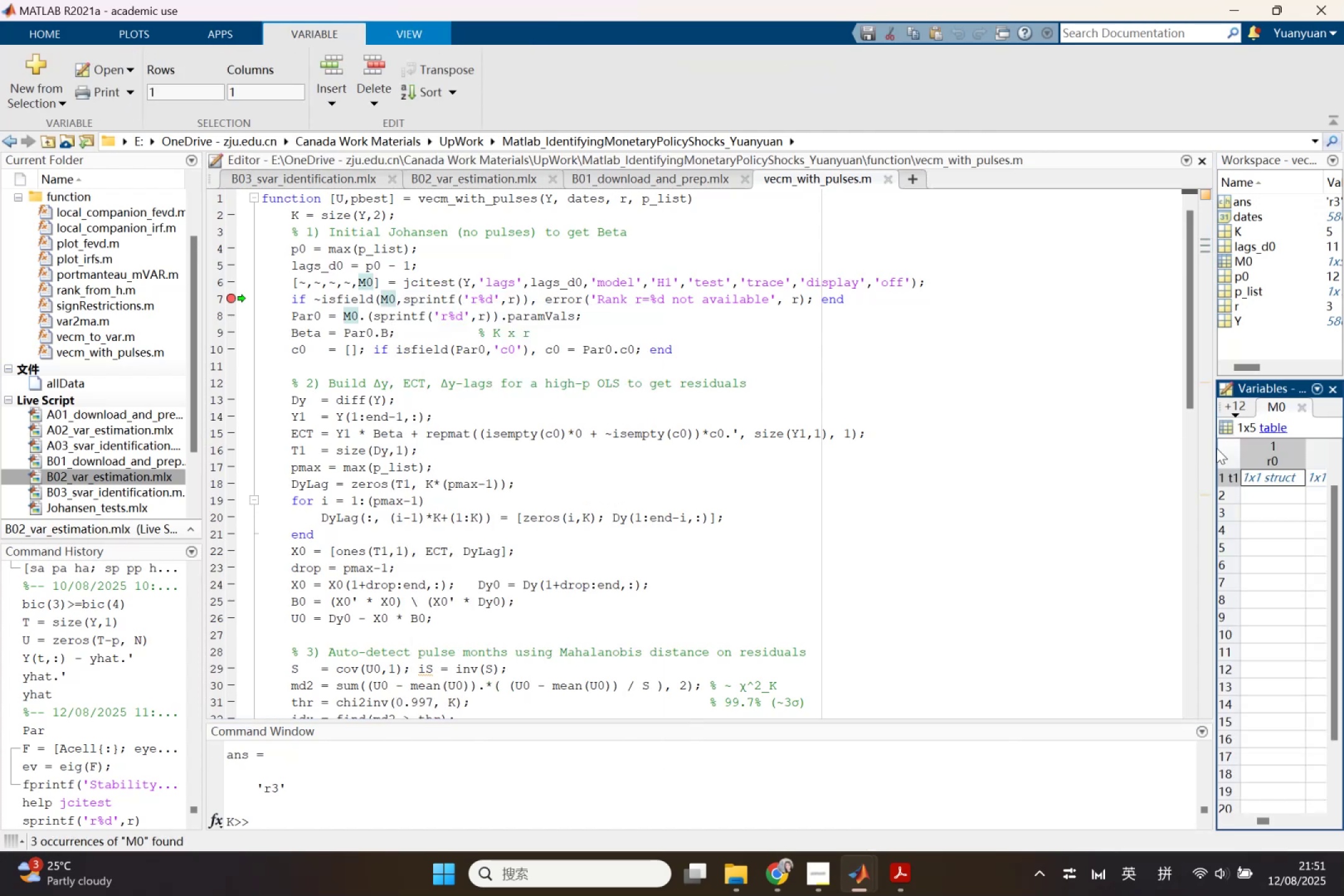 
left_click_drag(start_coordinate=[1215, 448], to_coordinate=[988, 450])
 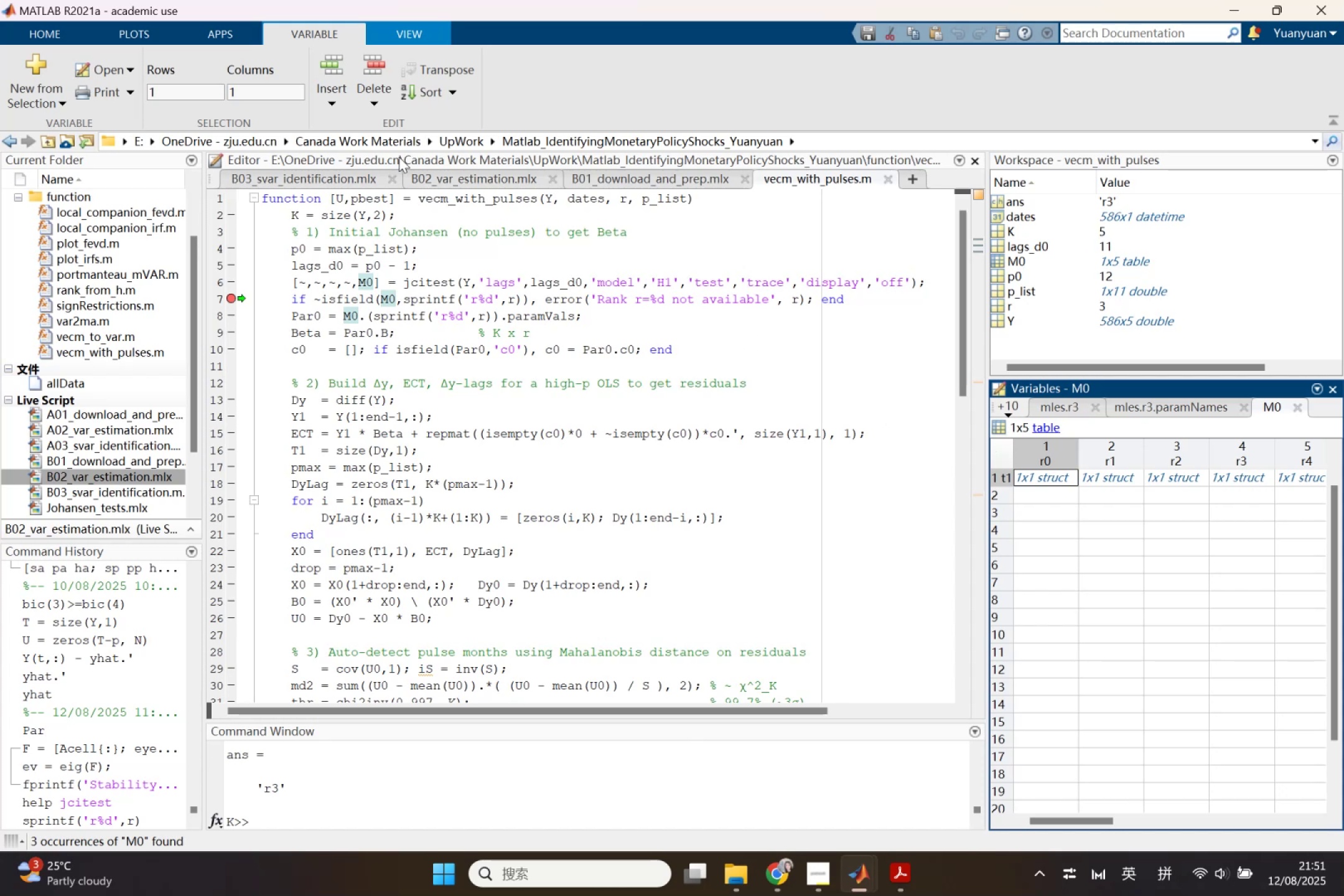 
left_click_drag(start_coordinate=[529, 301], to_coordinate=[314, 301])
 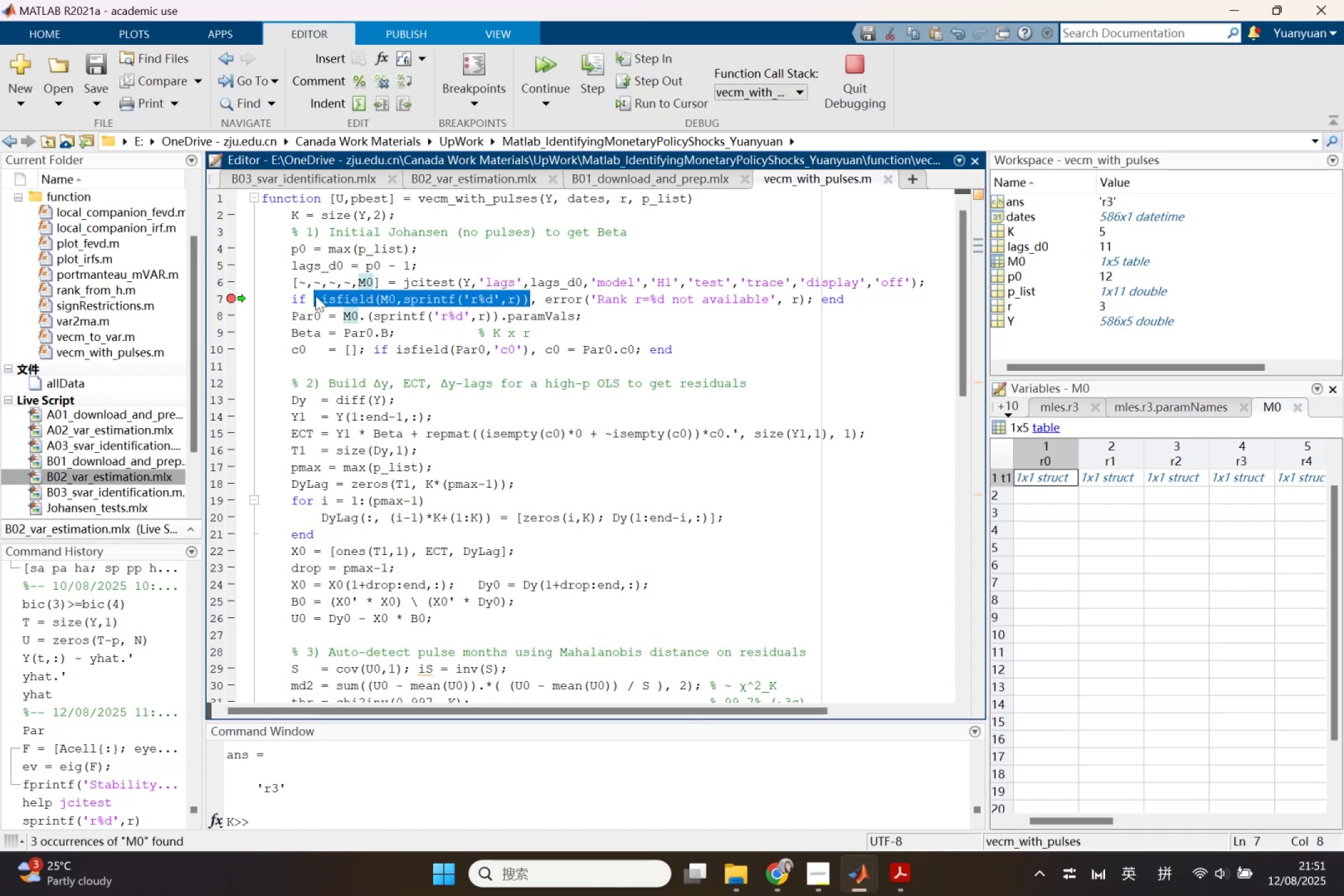 
key(F9)
 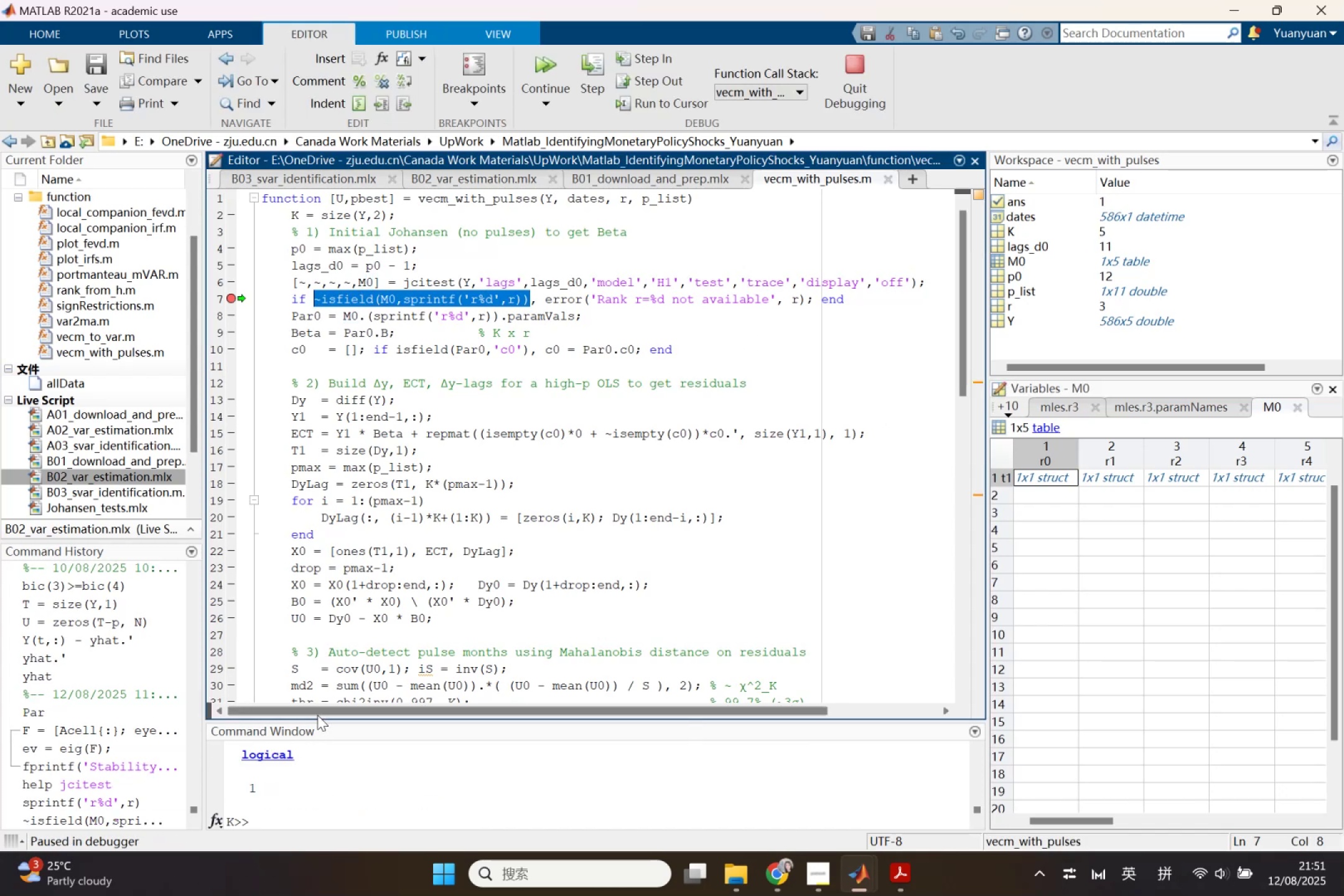 
left_click_drag(start_coordinate=[317, 721], to_coordinate=[323, 612])
 